 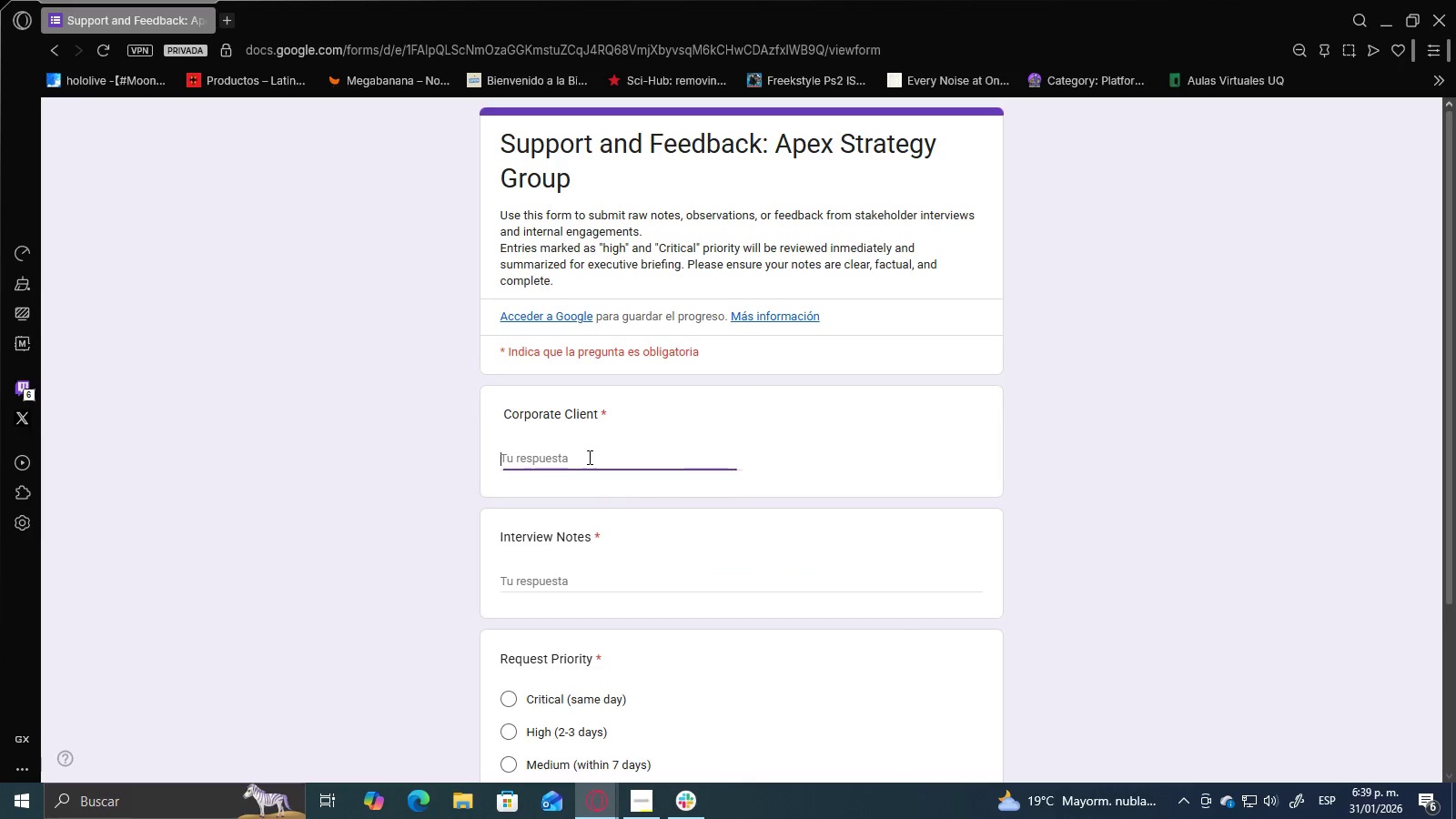 
scroll: coordinate [610, 449], scroll_direction: down, amount: 1.0
 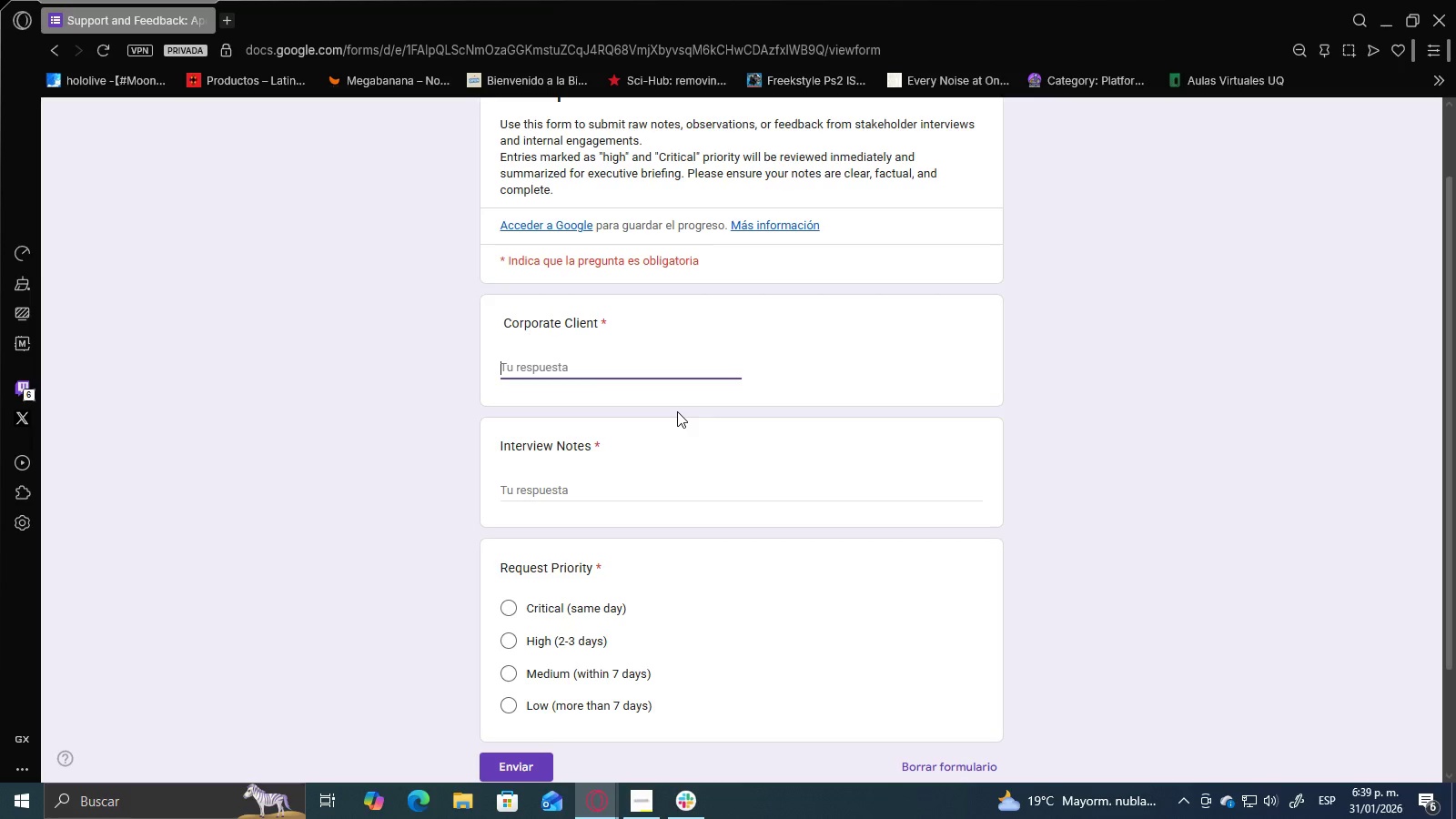 
type(Apex Strater)
key(Backspace)
type(Client A)
 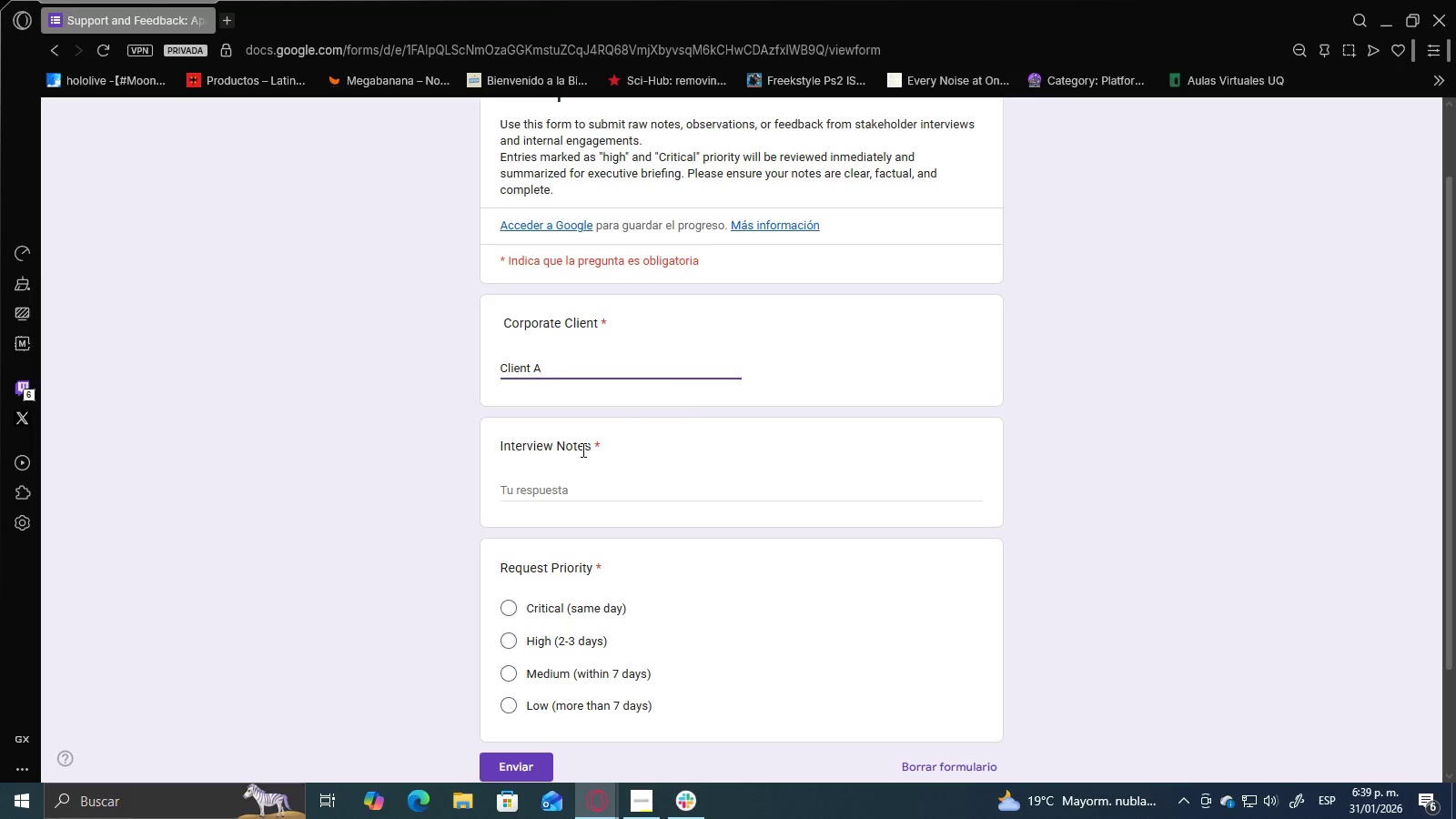 
left_click([565, 460])
 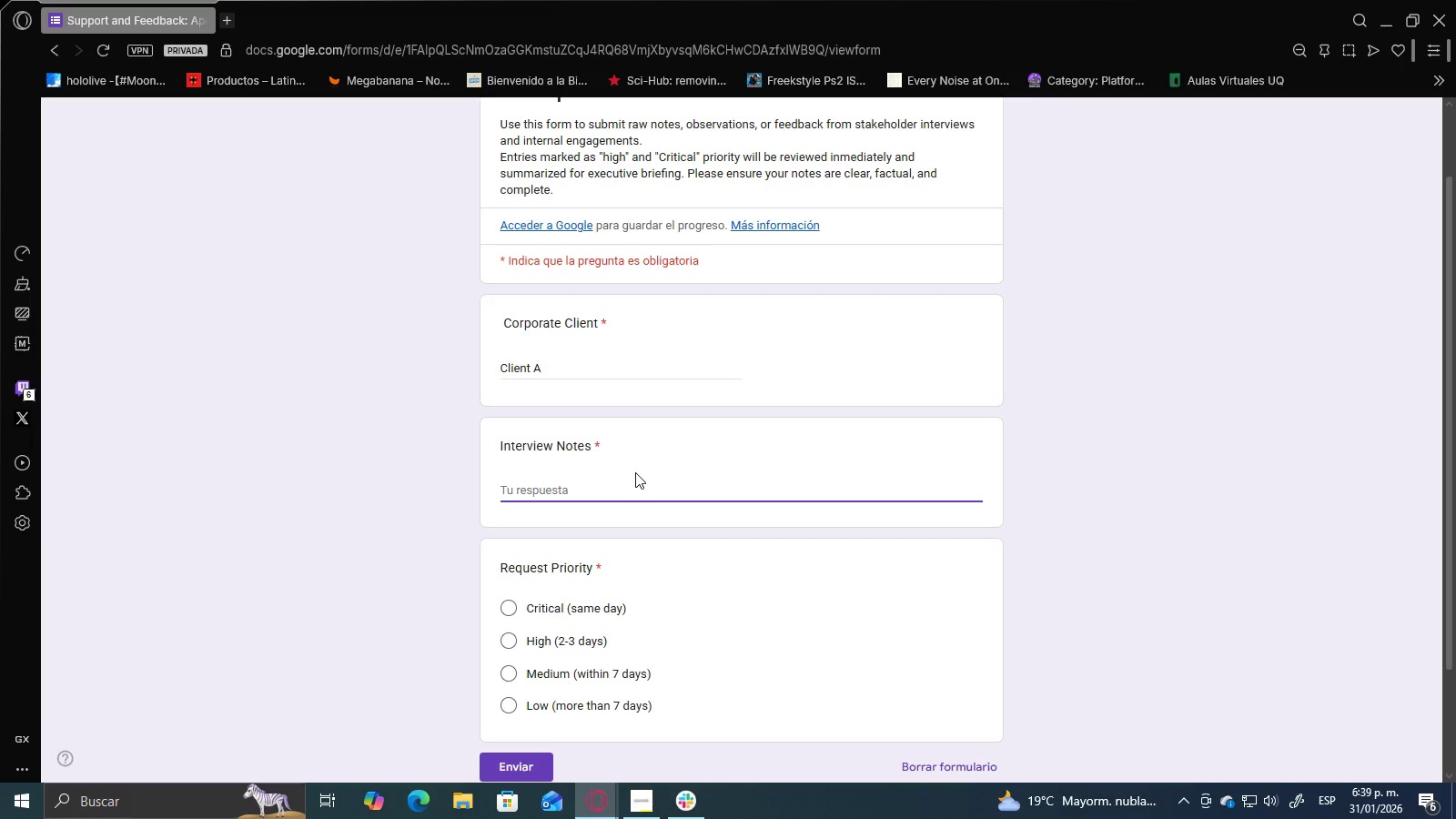 
wait(5.3)
 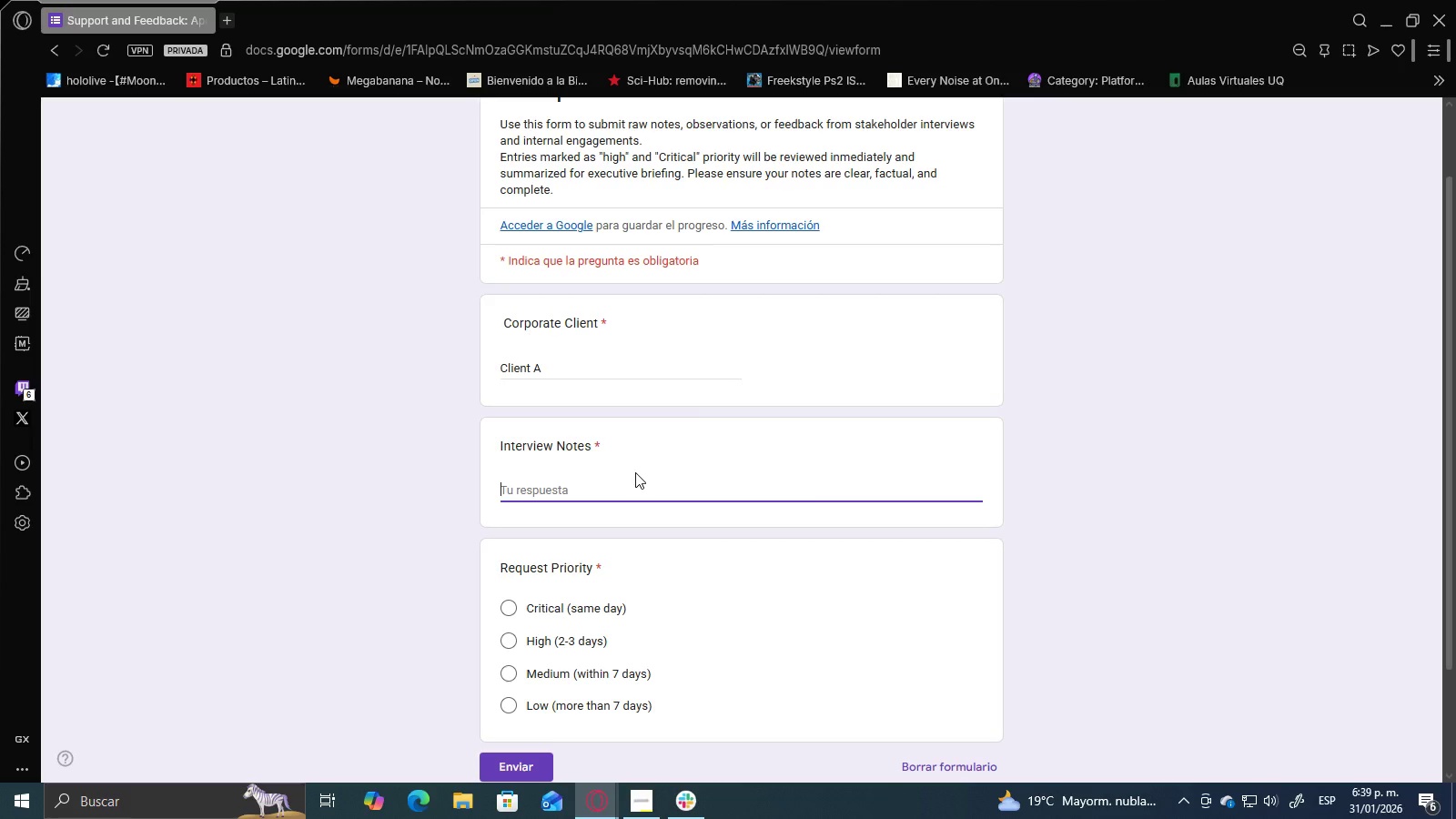 
type(Over the o)
key(Backspace)
type(past two quarters, project priorities have been changed multiple times mid-delivery)
 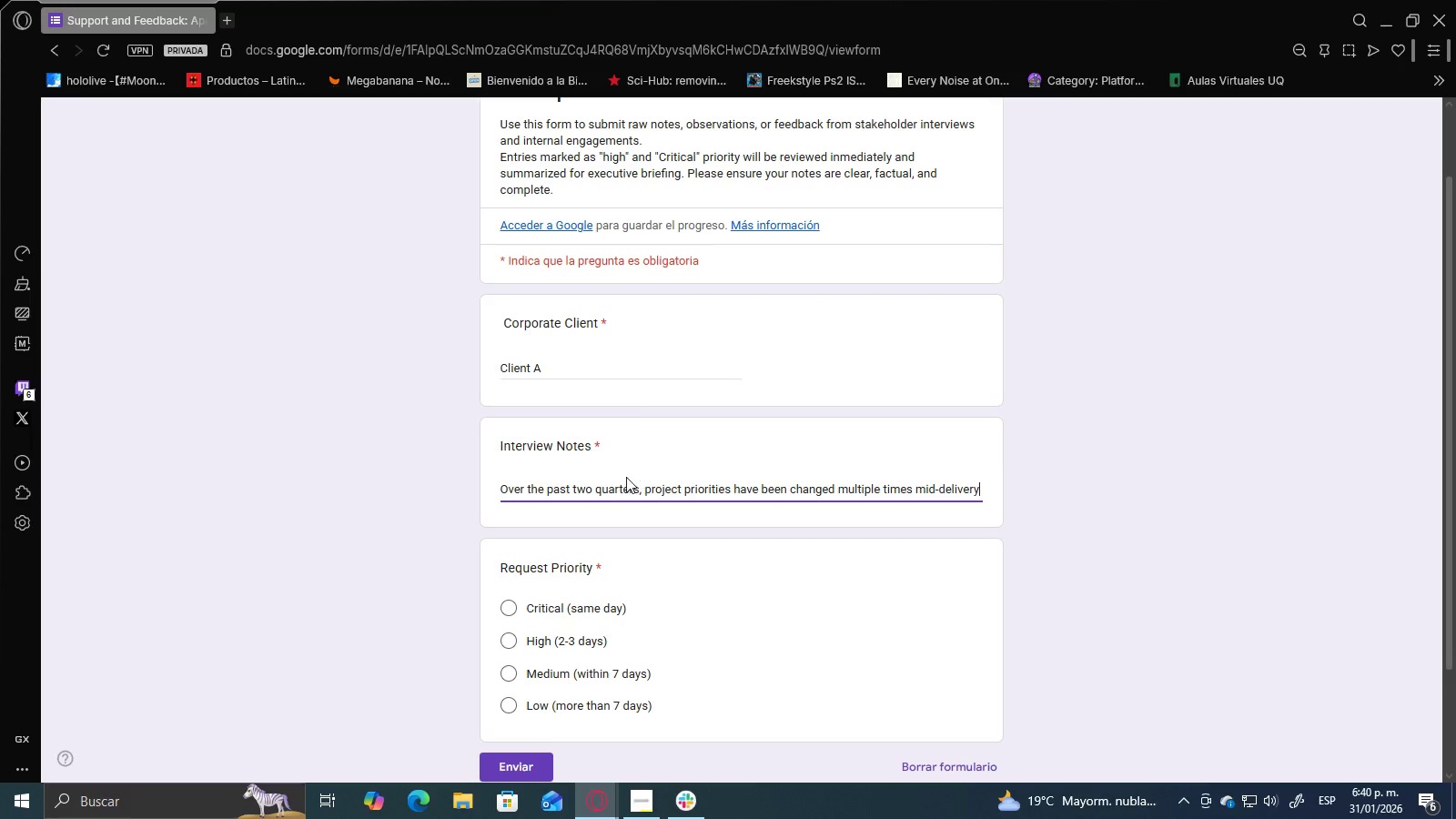 
left_click([609, 484])
 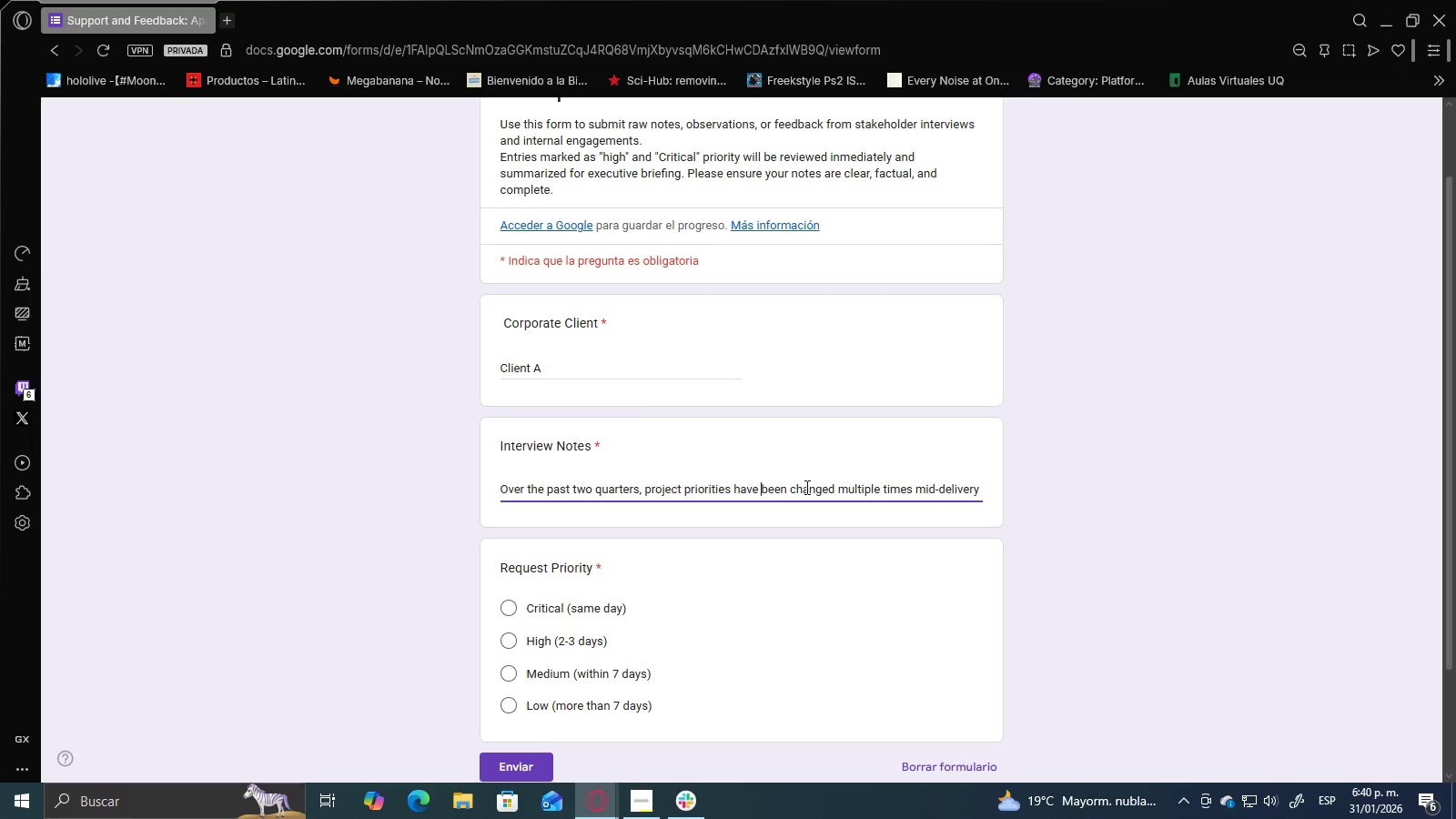 
triple_click([877, 481])
 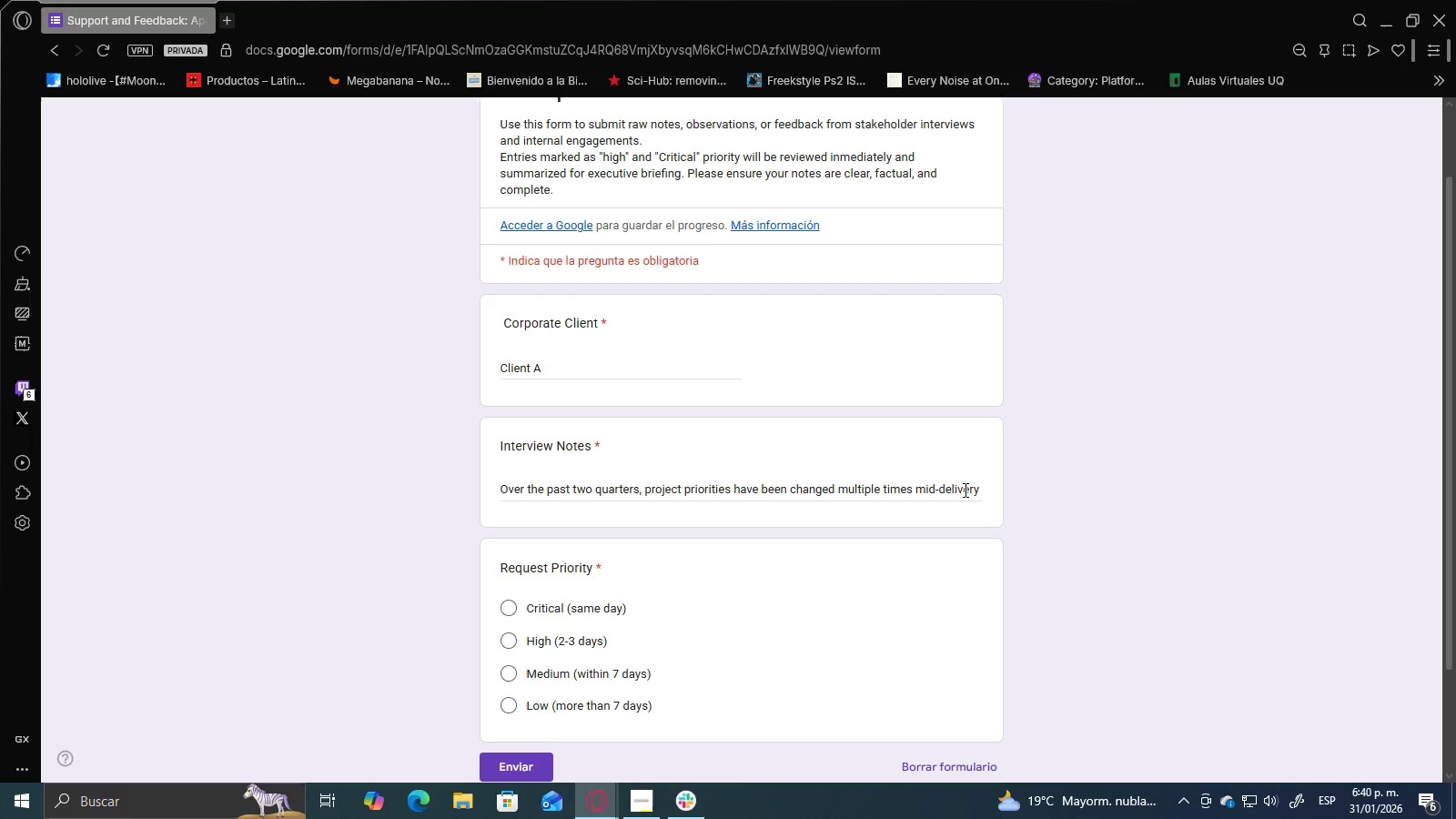 
left_click([973, 490])
 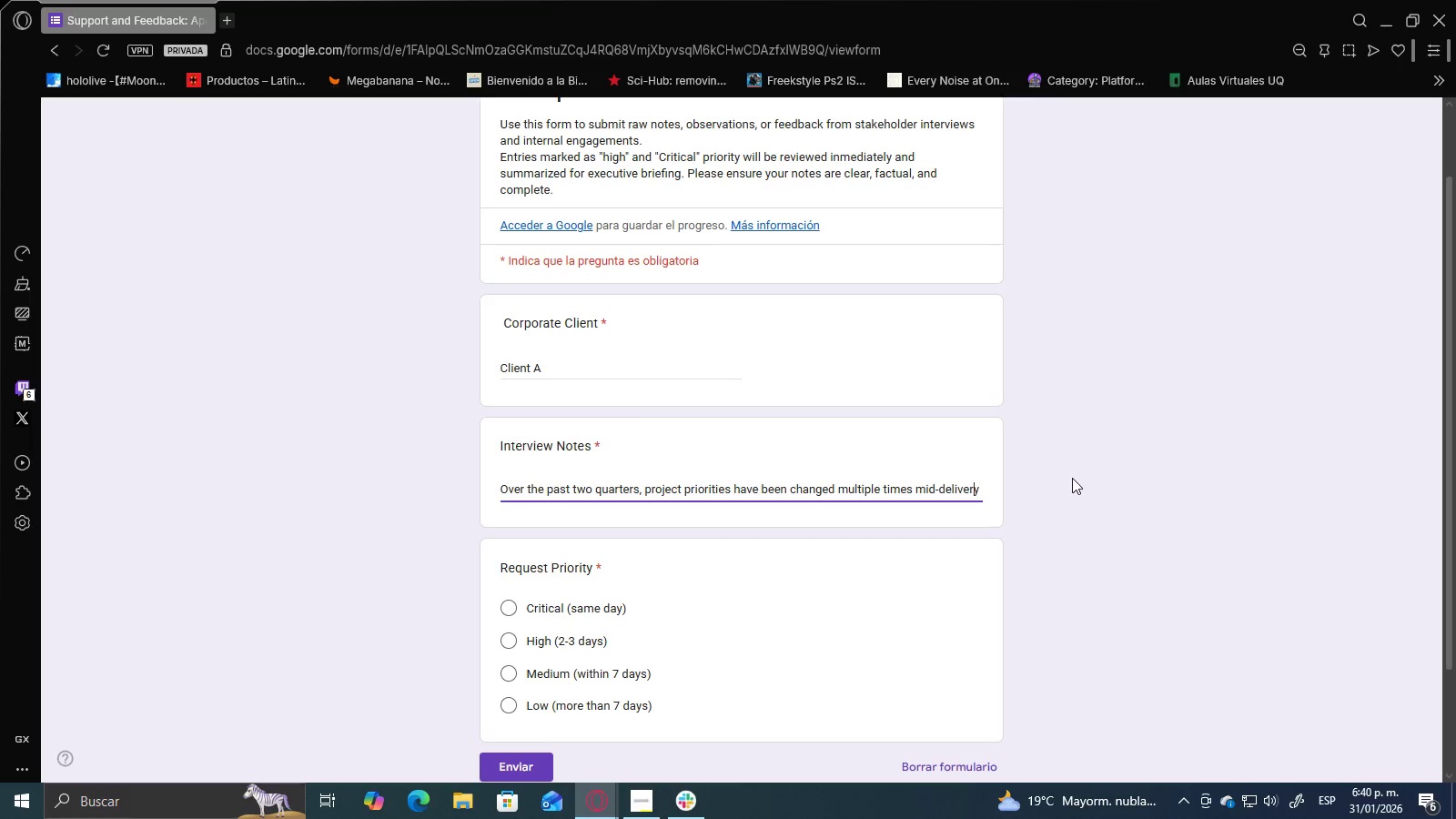 
key(ArrowRight)
 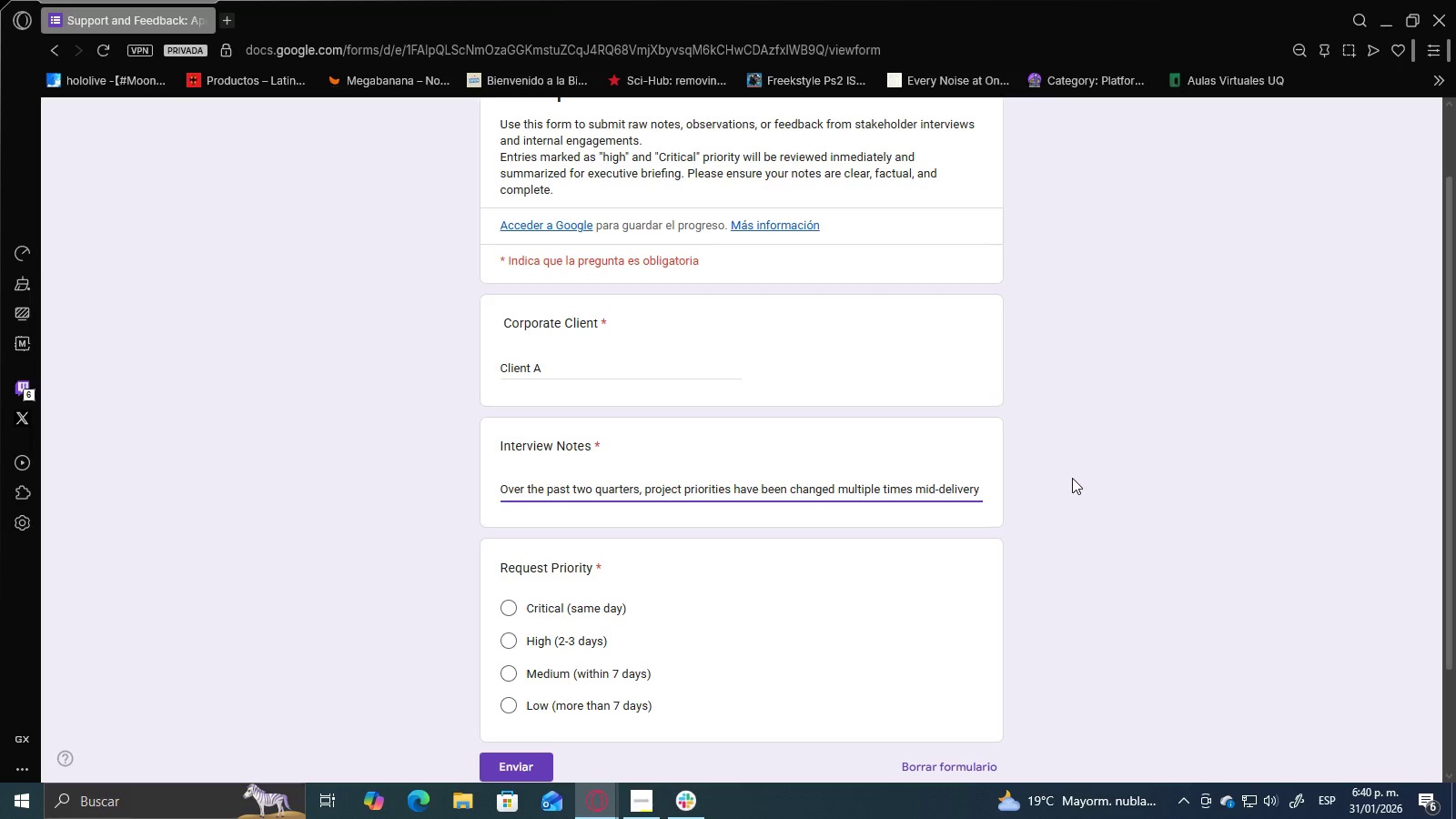 
type( without clear explanation. Teams often discover these changes informally )
key(Backspace)
type(, wich forces re)
 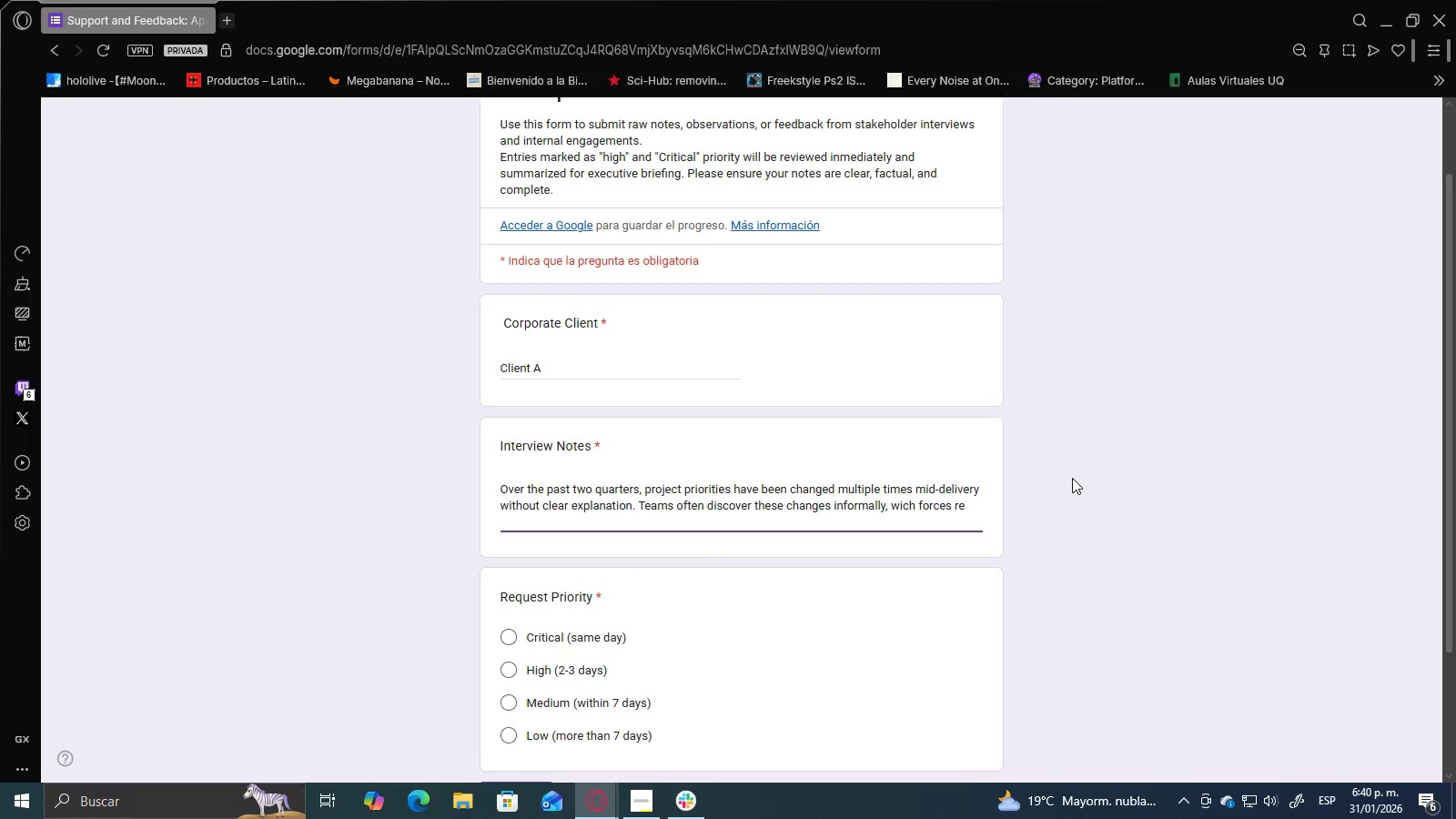 
type(ew)
key(Backspace)
key(Backspace)
type(workl)
key(Backspace)
type( and creates frustration. Managers typically escalate clarification requests to inconsistent. this has led to slower exet)
key(Backspace)
type(cution and declining morale )
key(Backspace)
type(, as employees fell they are reacting rather tan)
key(Backspace)
key(Backspace)
type(han executing)
 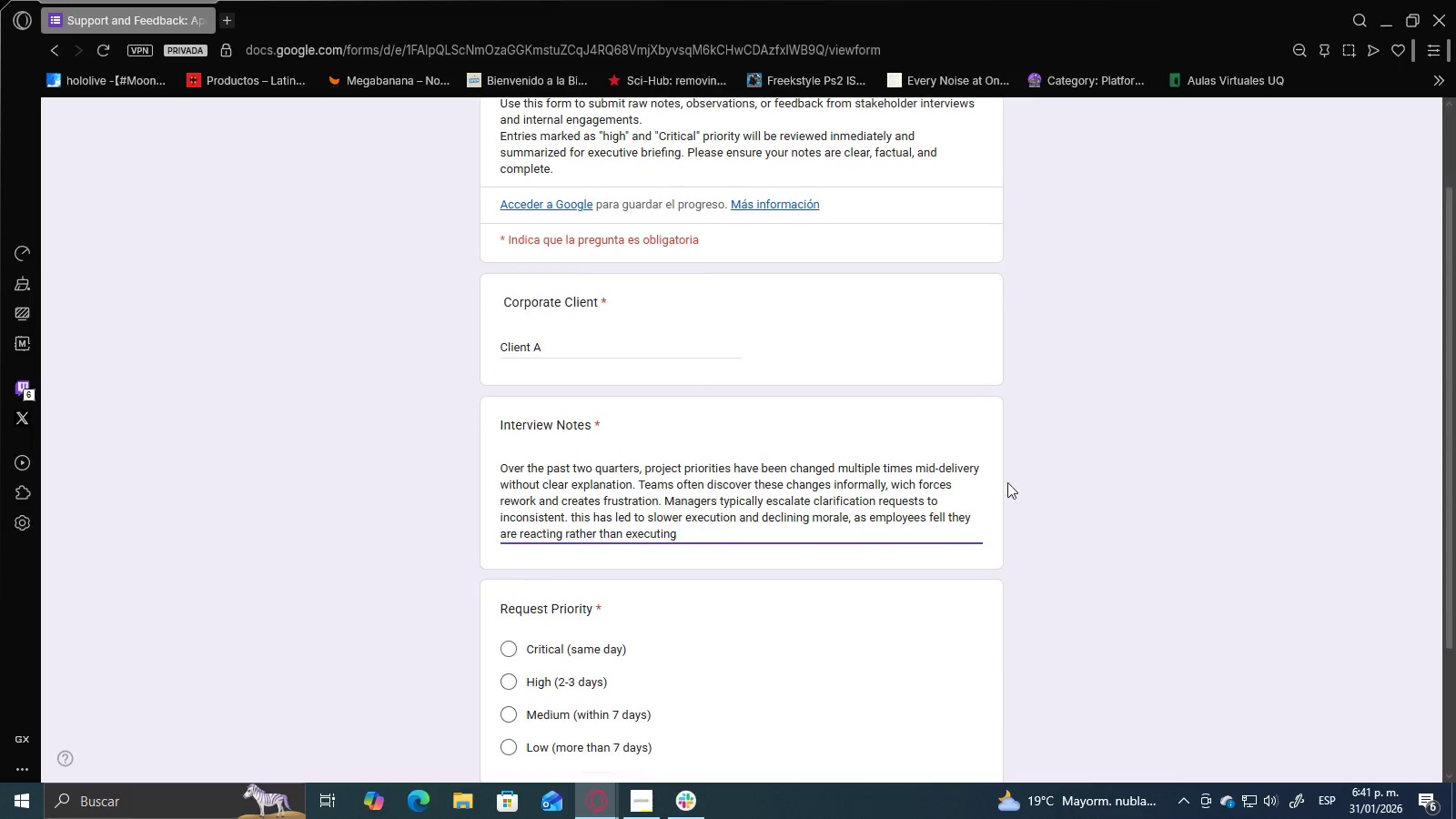 
scroll: coordinate [1058, 477], scroll_direction: down, amount: 1.0
 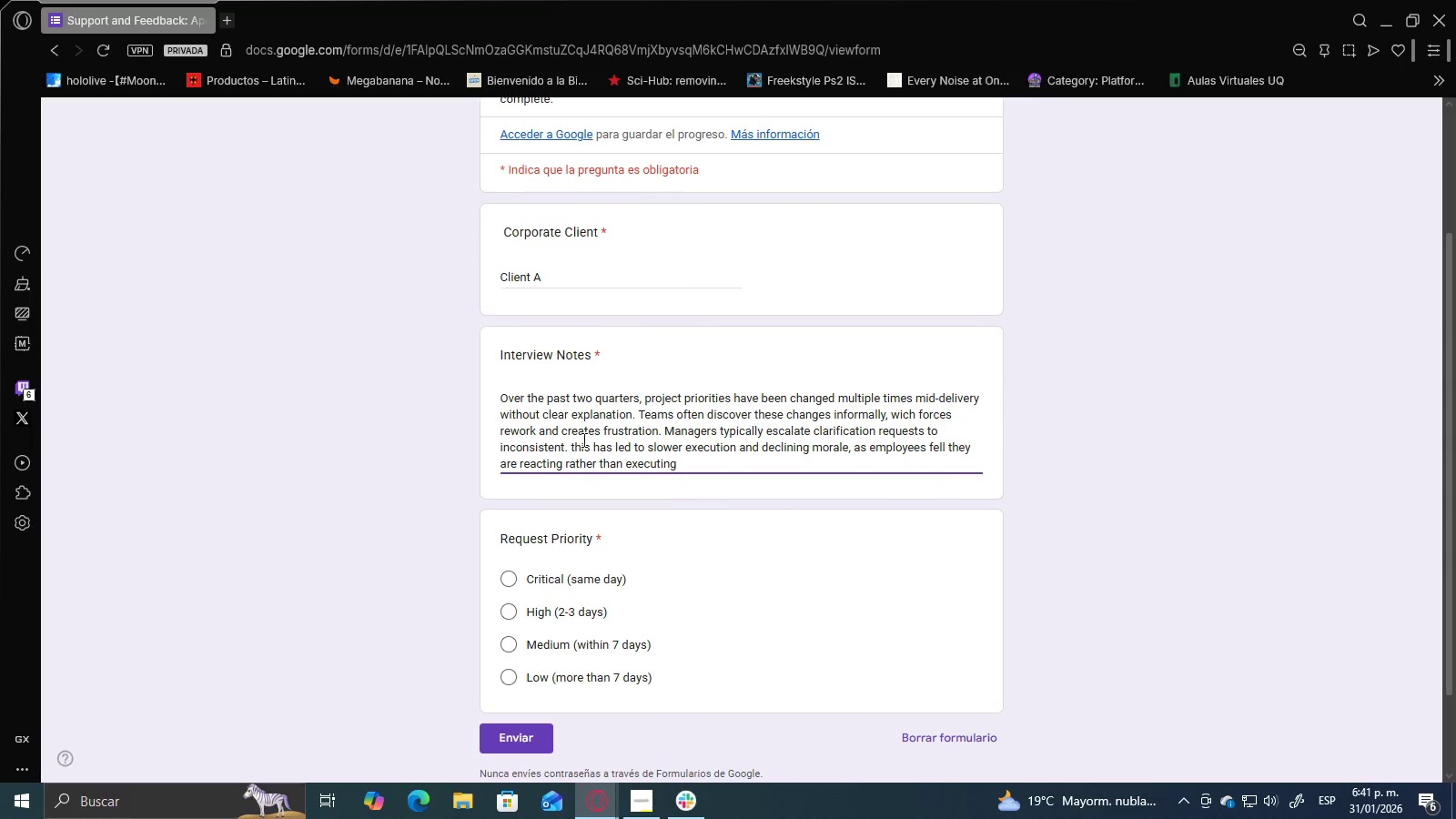 
left_click([569, 427])
 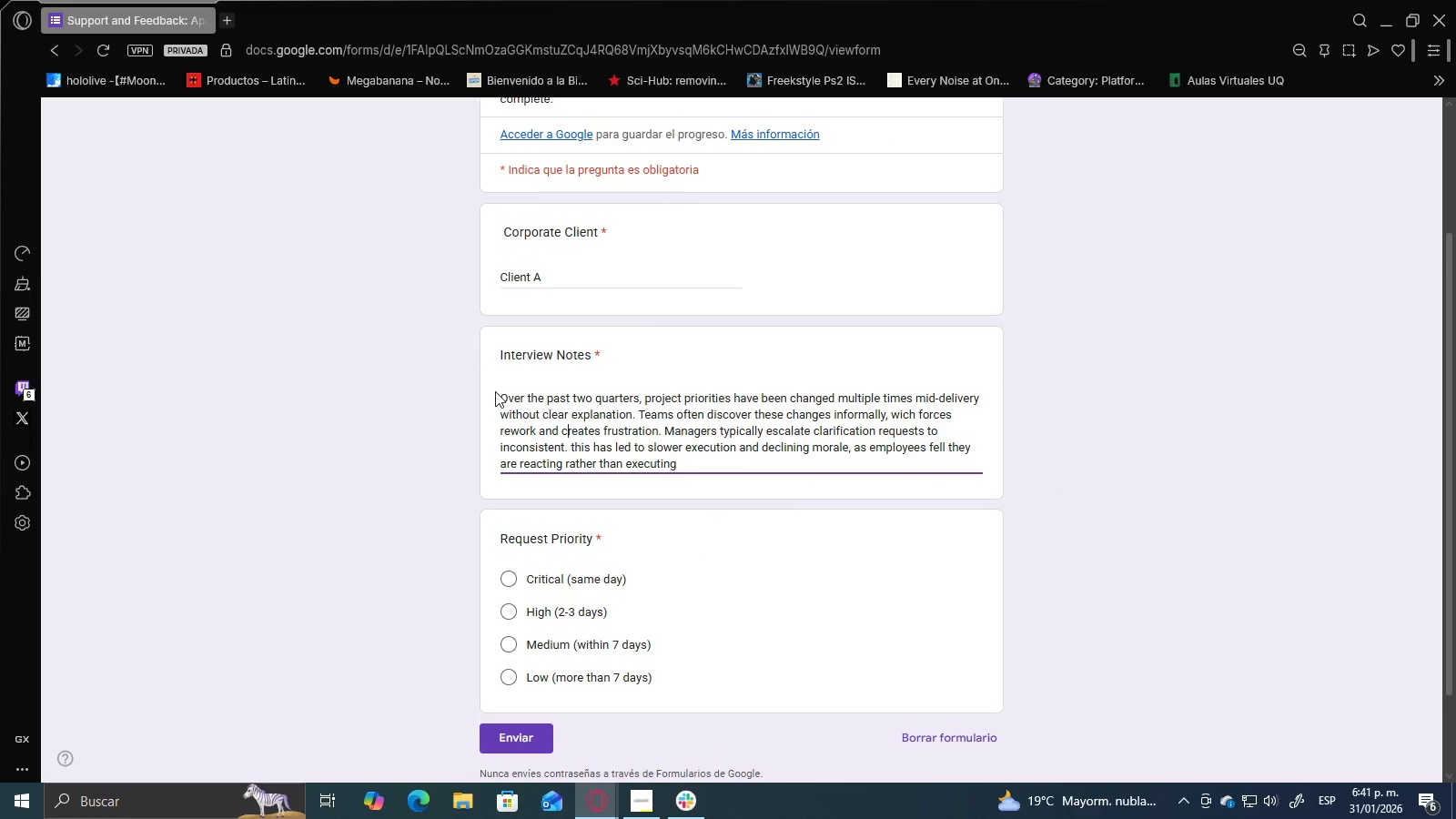 
left_click_drag(start_coordinate=[495, 391], to_coordinate=[610, 400])
 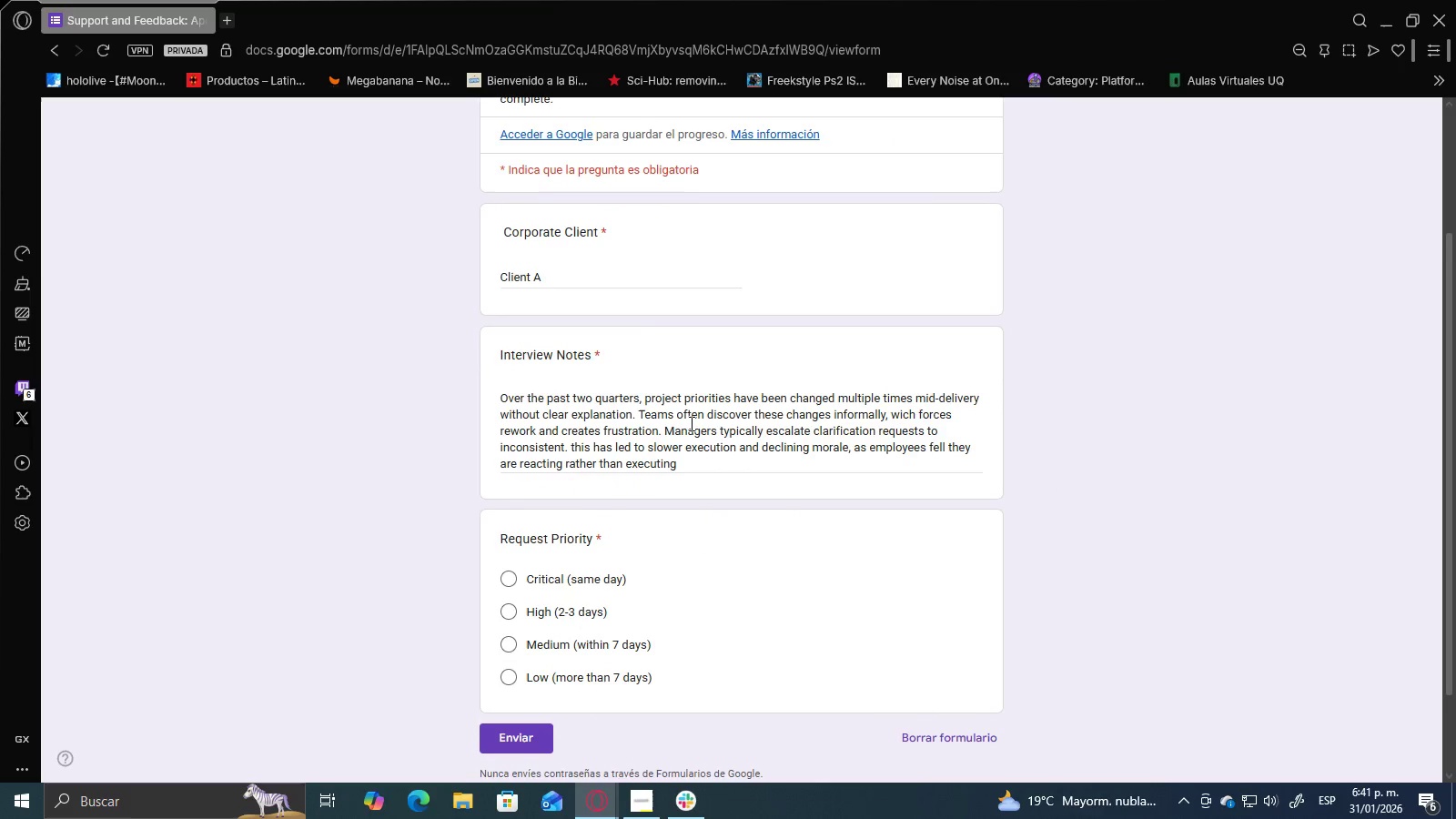 
triple_click([690, 423])
 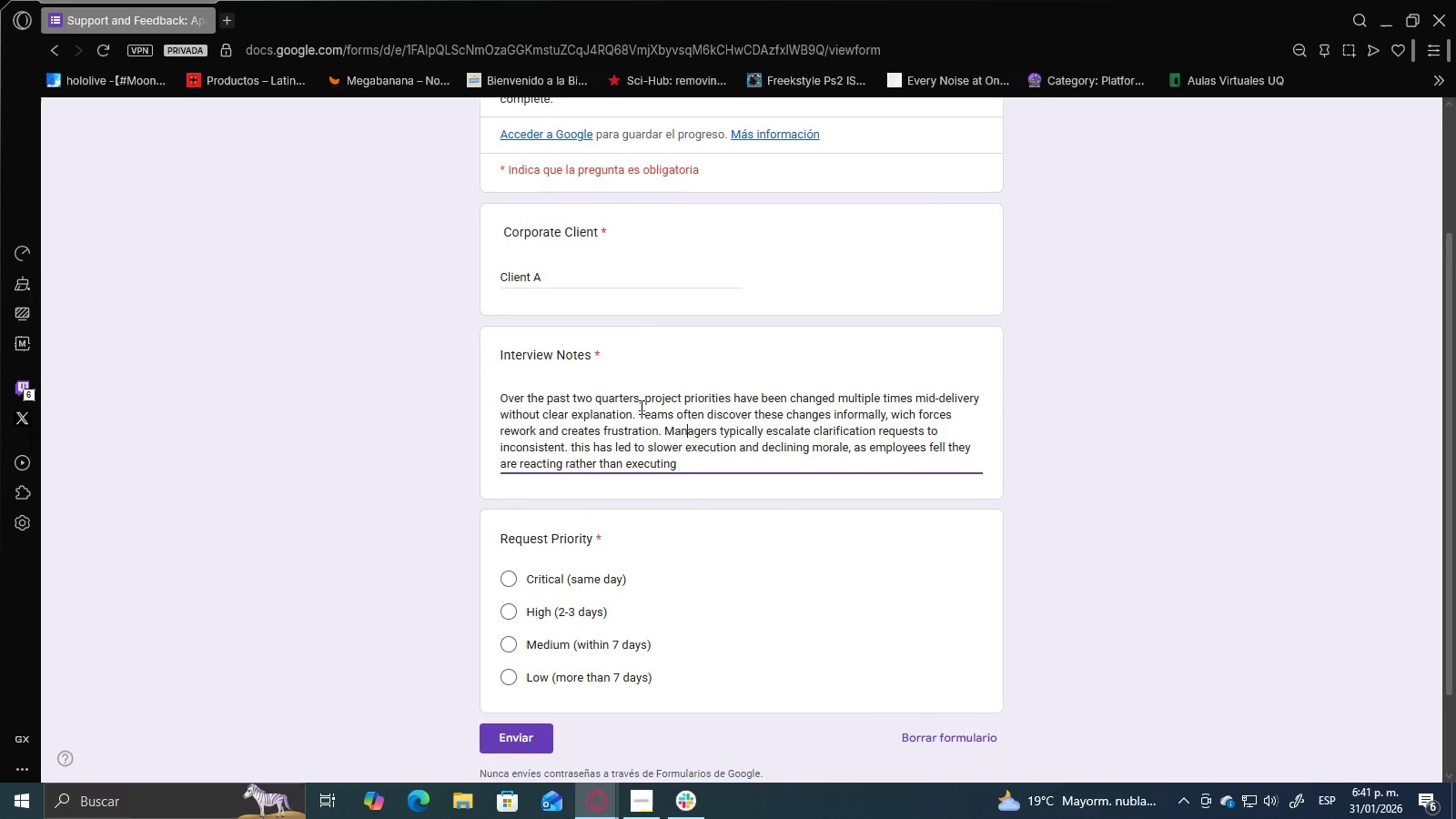 
left_click_drag(start_coordinate=[629, 399], to_coordinate=[749, 408])
 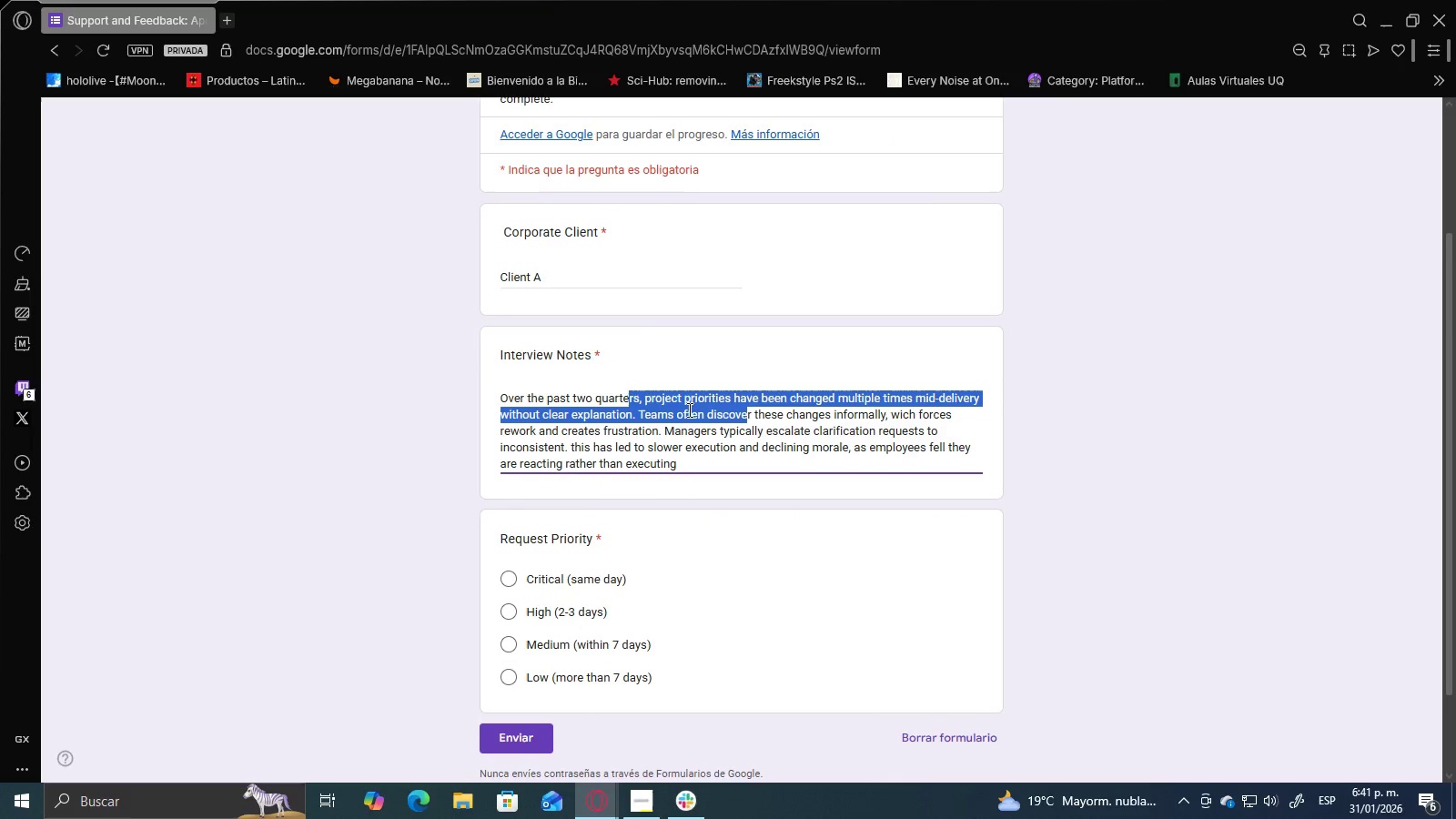 
left_click_drag(start_coordinate=[688, 410], to_coordinate=[695, 406])
 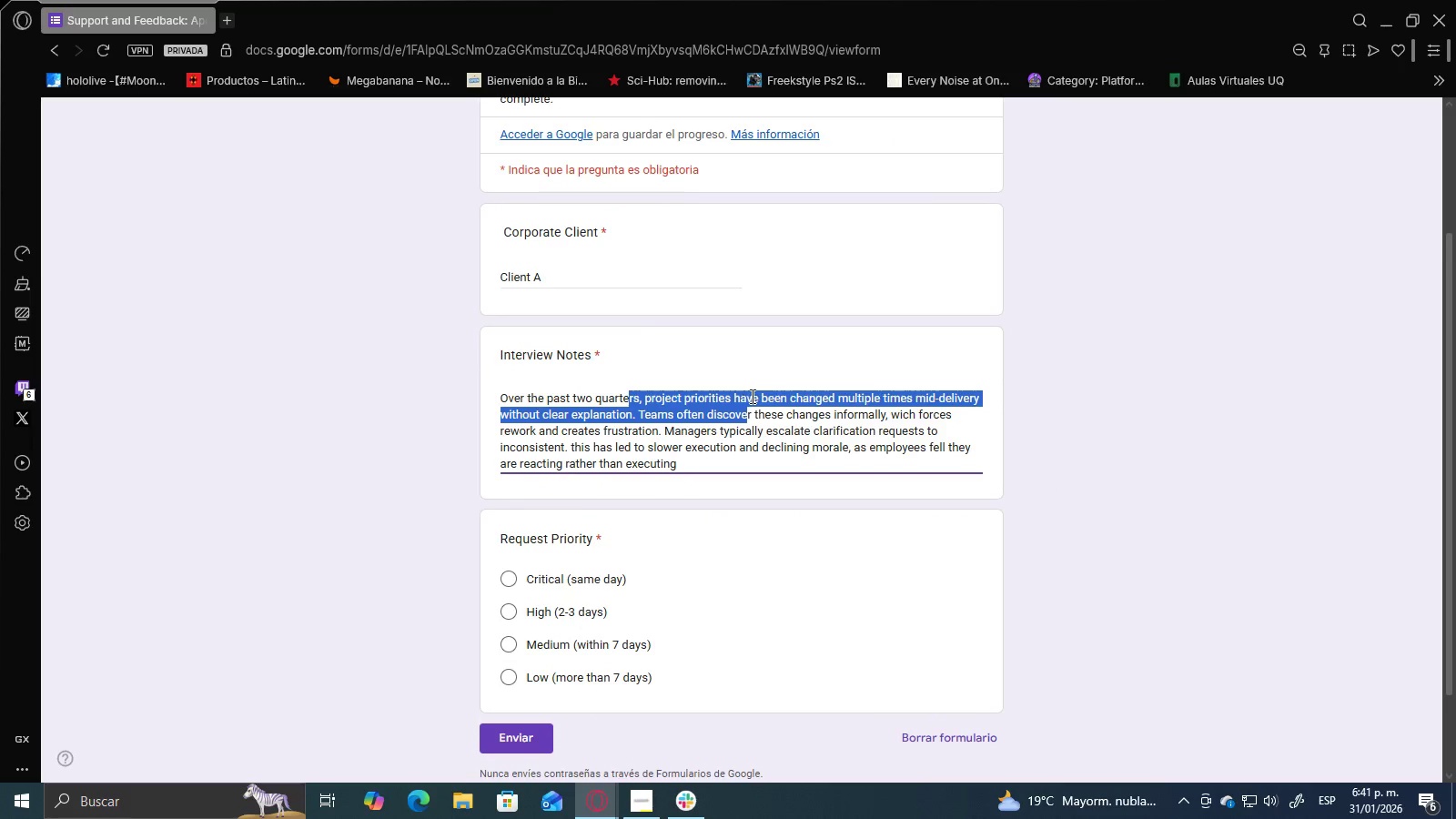 
left_click_drag(start_coordinate=[745, 396], to_coordinate=[750, 396])
 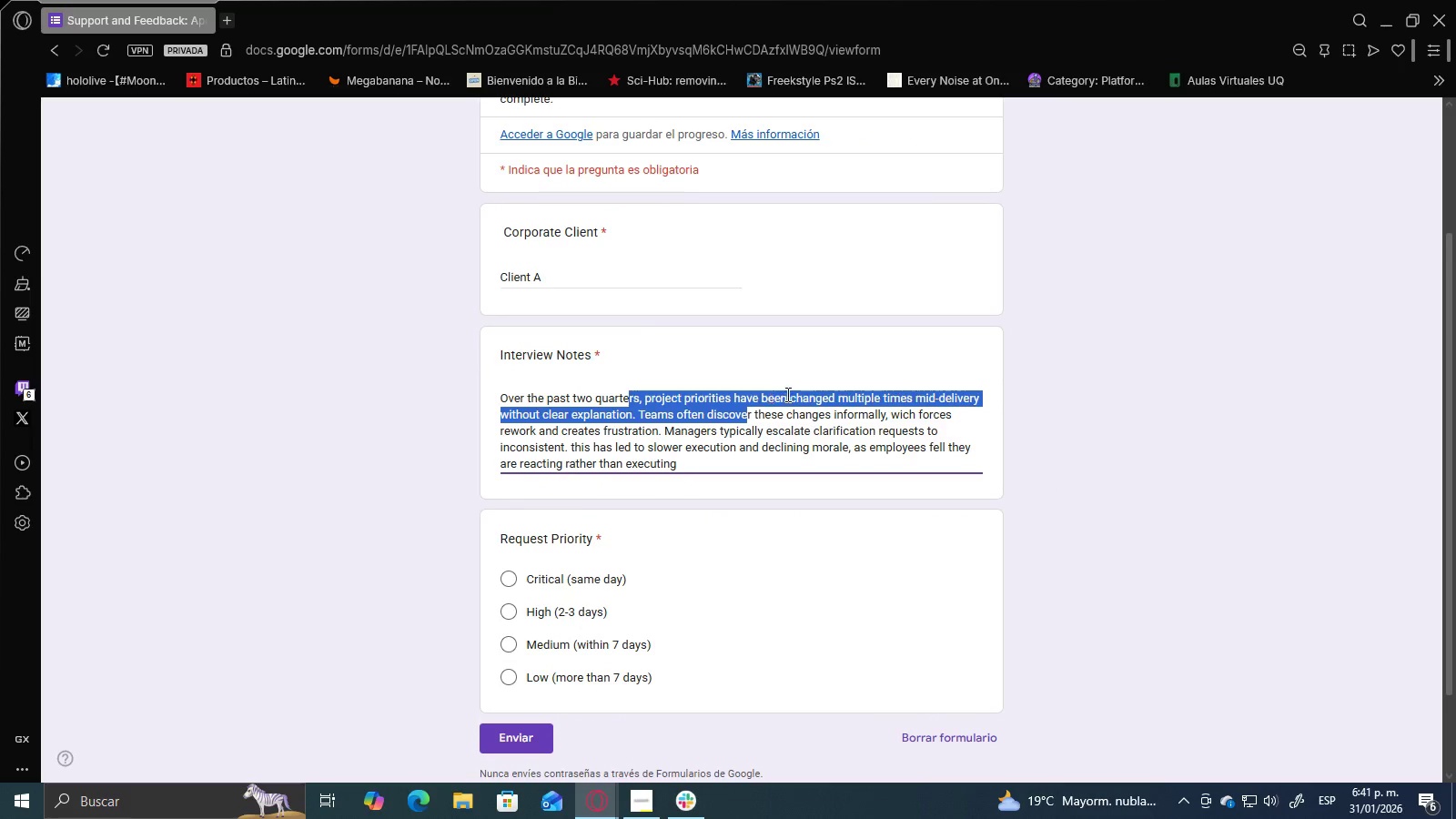 
triple_click([786, 394])
 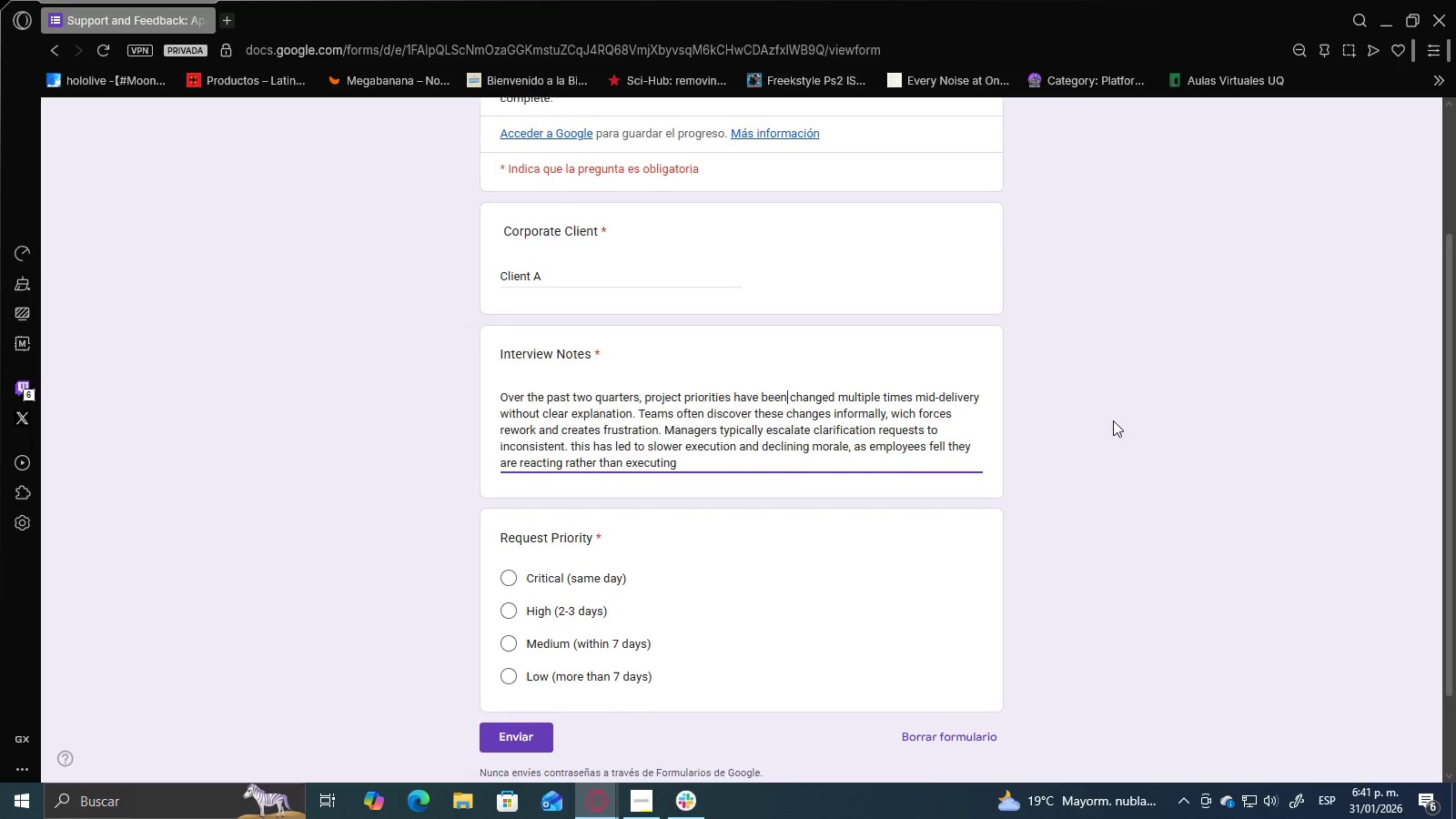 
left_click([694, 364])
 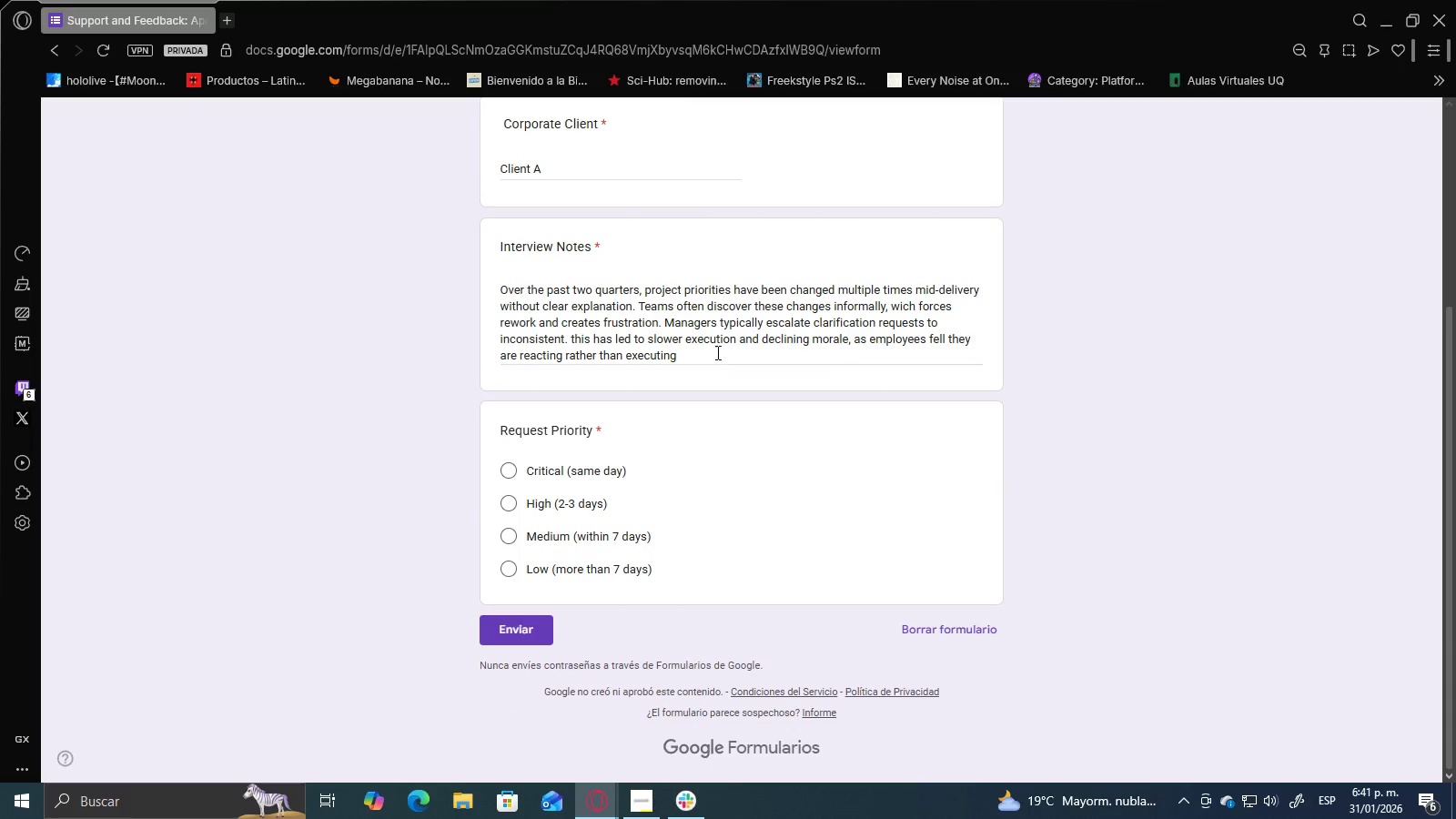 
scroll: coordinate [1110, 420], scroll_direction: down, amount: 2.0
 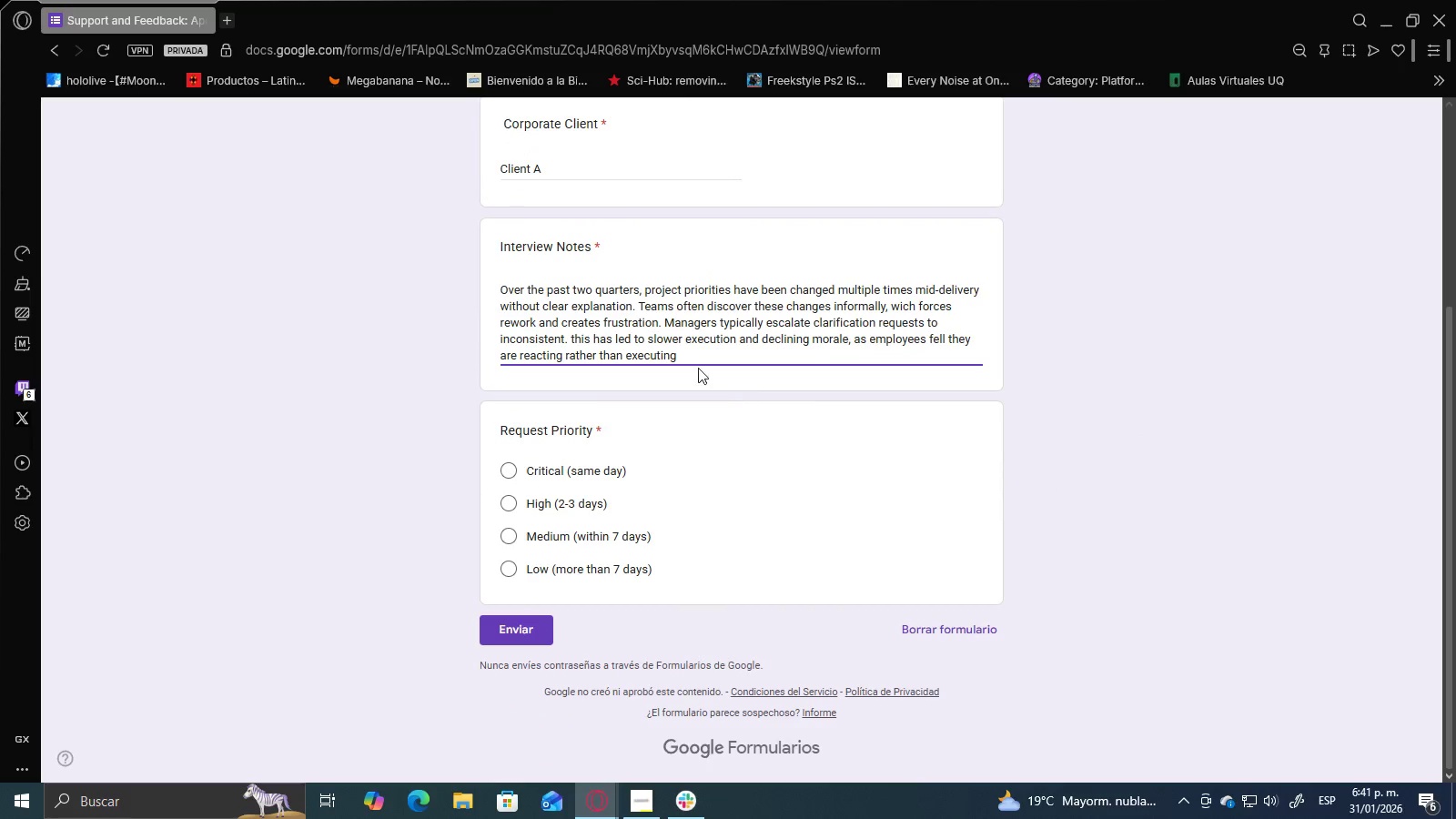 
double_click([716, 352])
 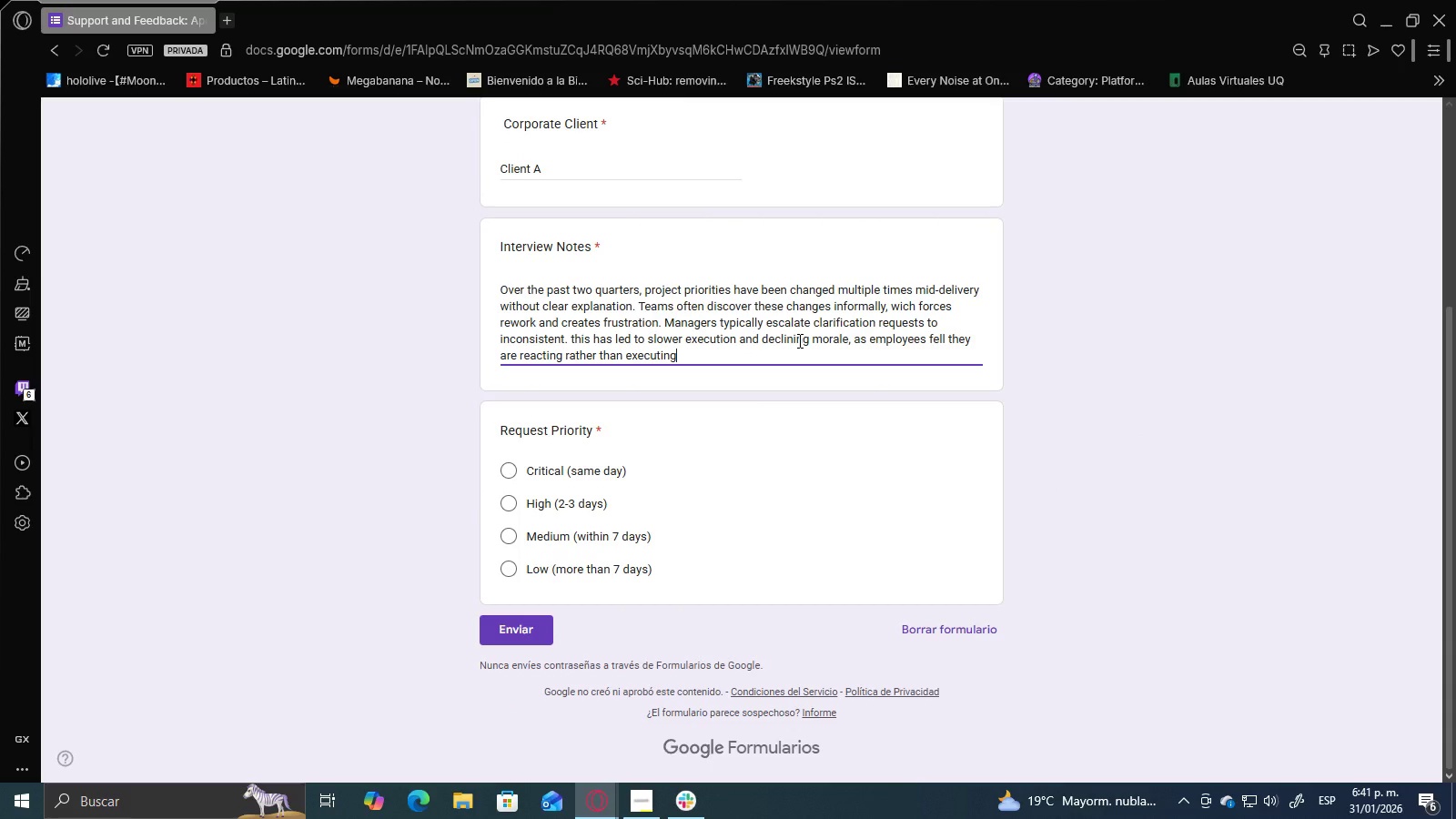 
key(Period)
 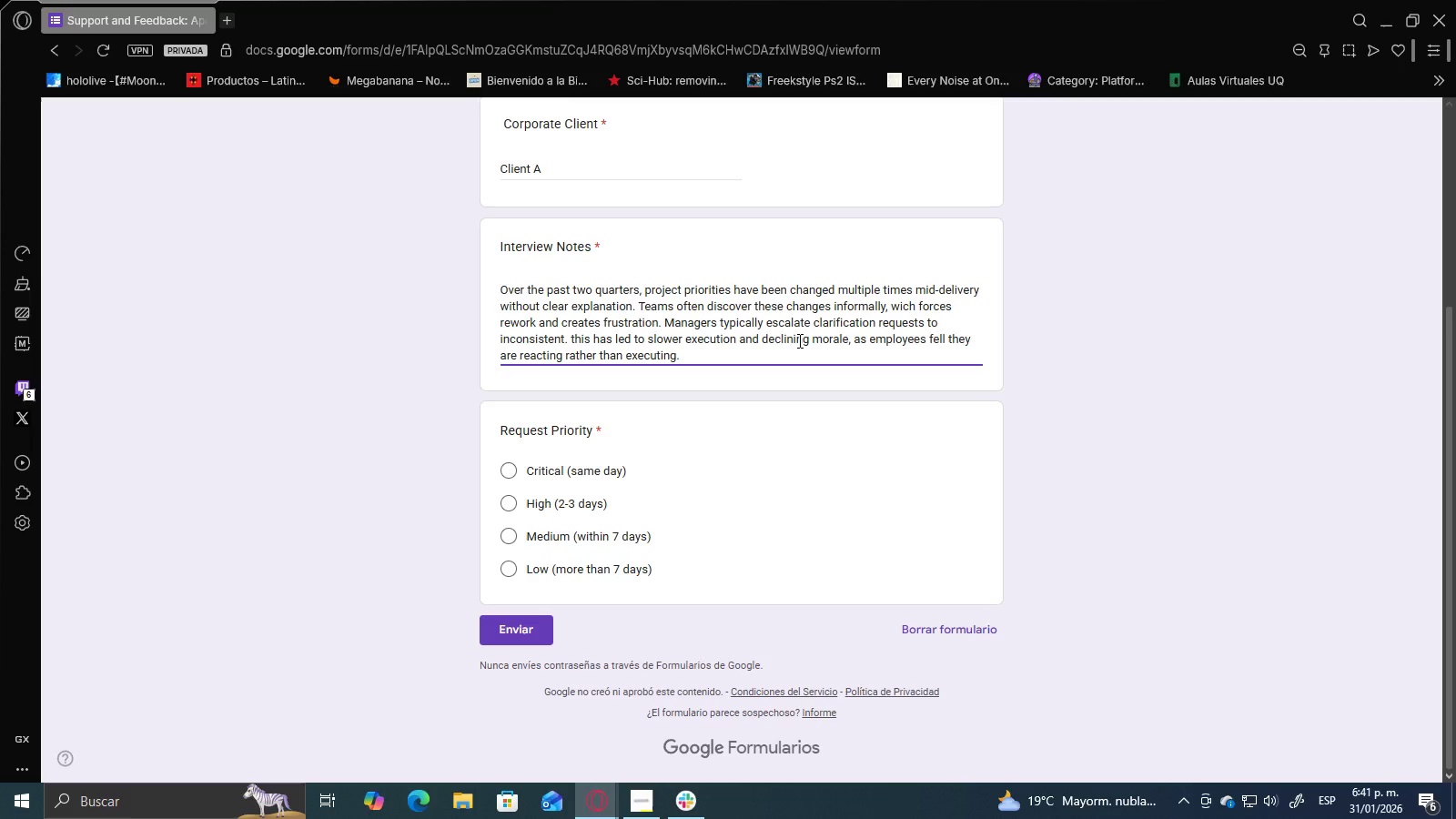 
key(Backspace)
 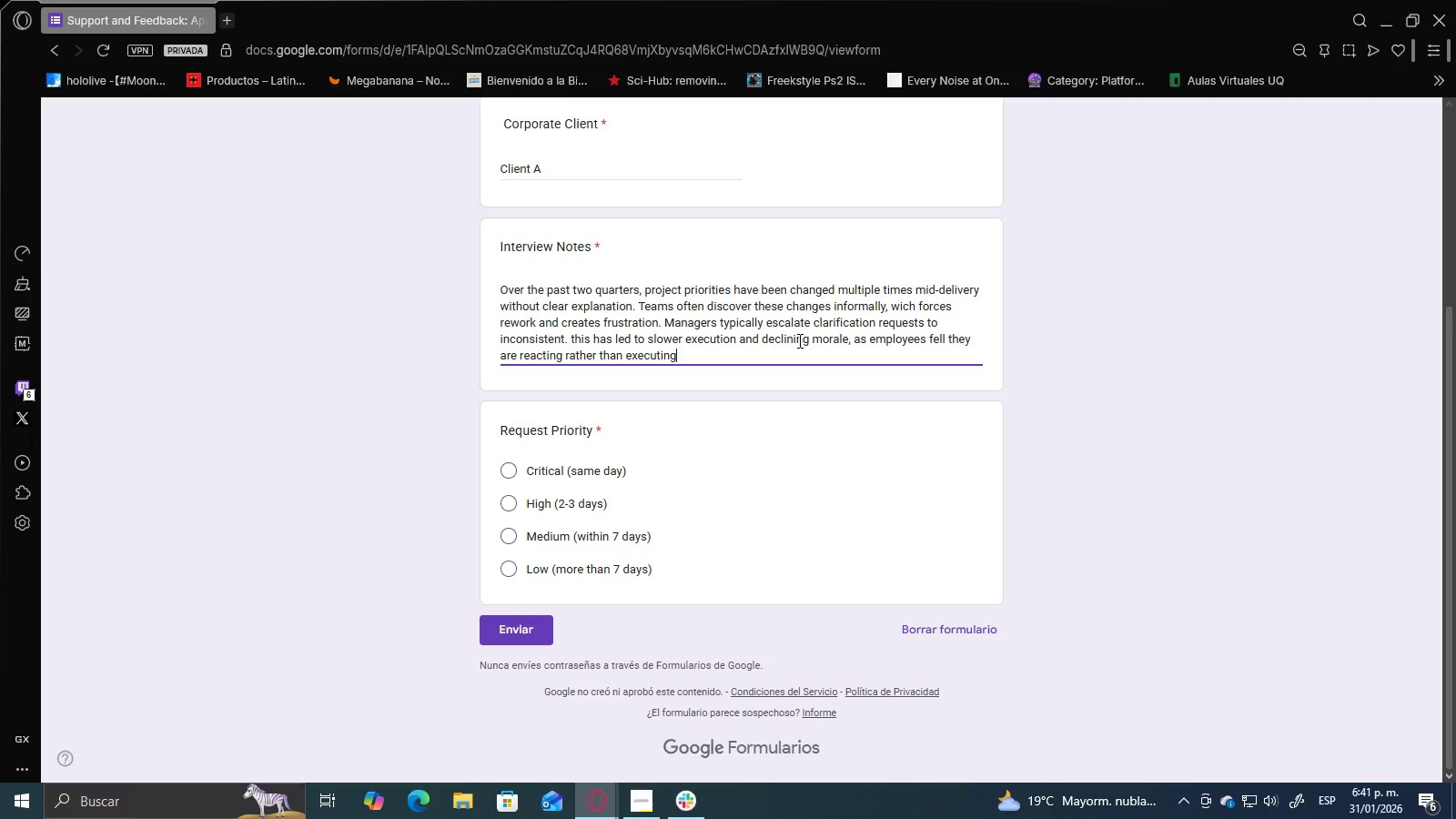 
type( againsta )
key(Backspace)
key(Backspace)
type( a clera)
key(Backspace)
key(Backspace)
type(ar strategy)
 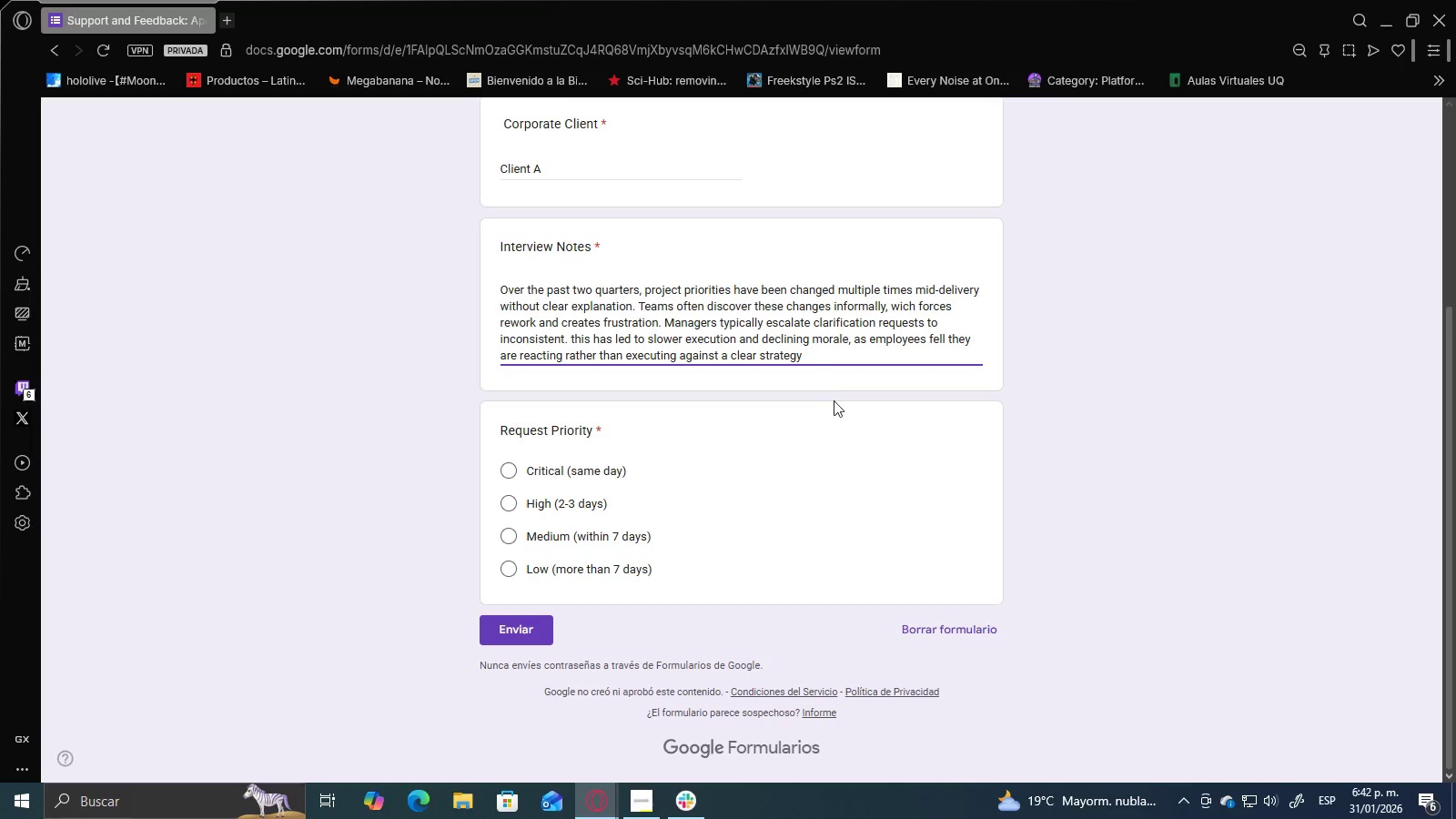 
key(Period)
 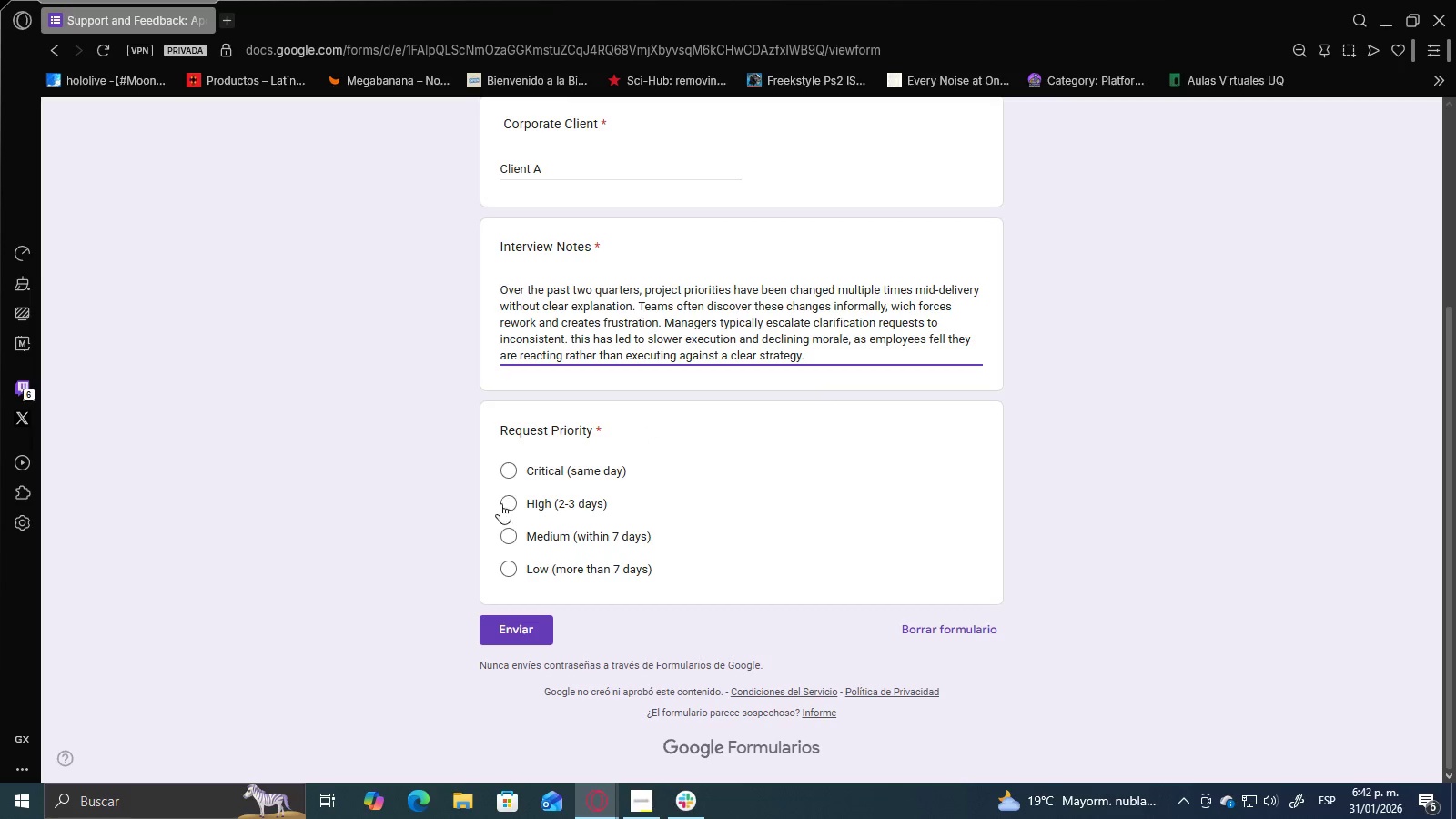 
left_click([511, 500])
 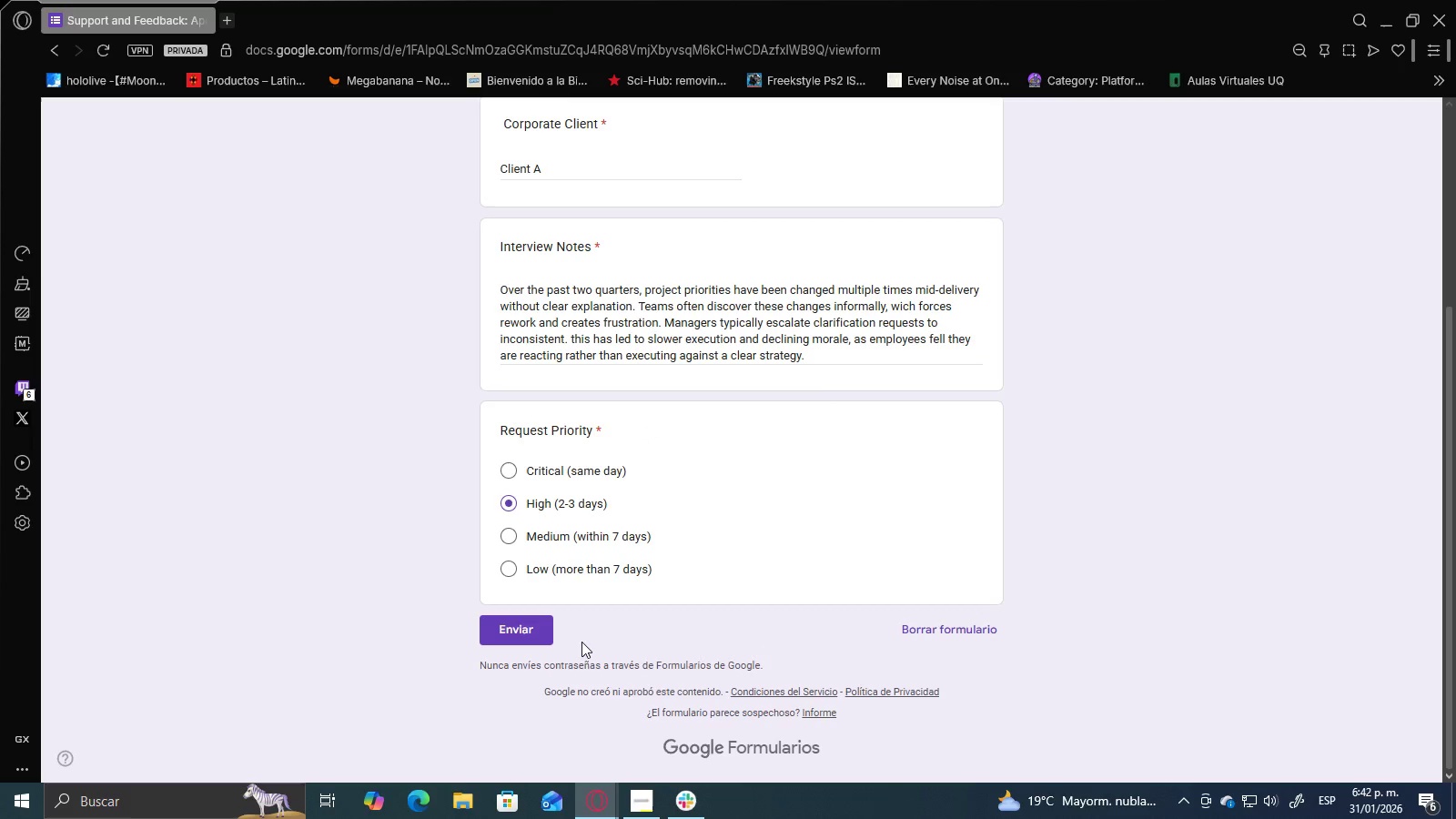 
left_click([554, 639])
 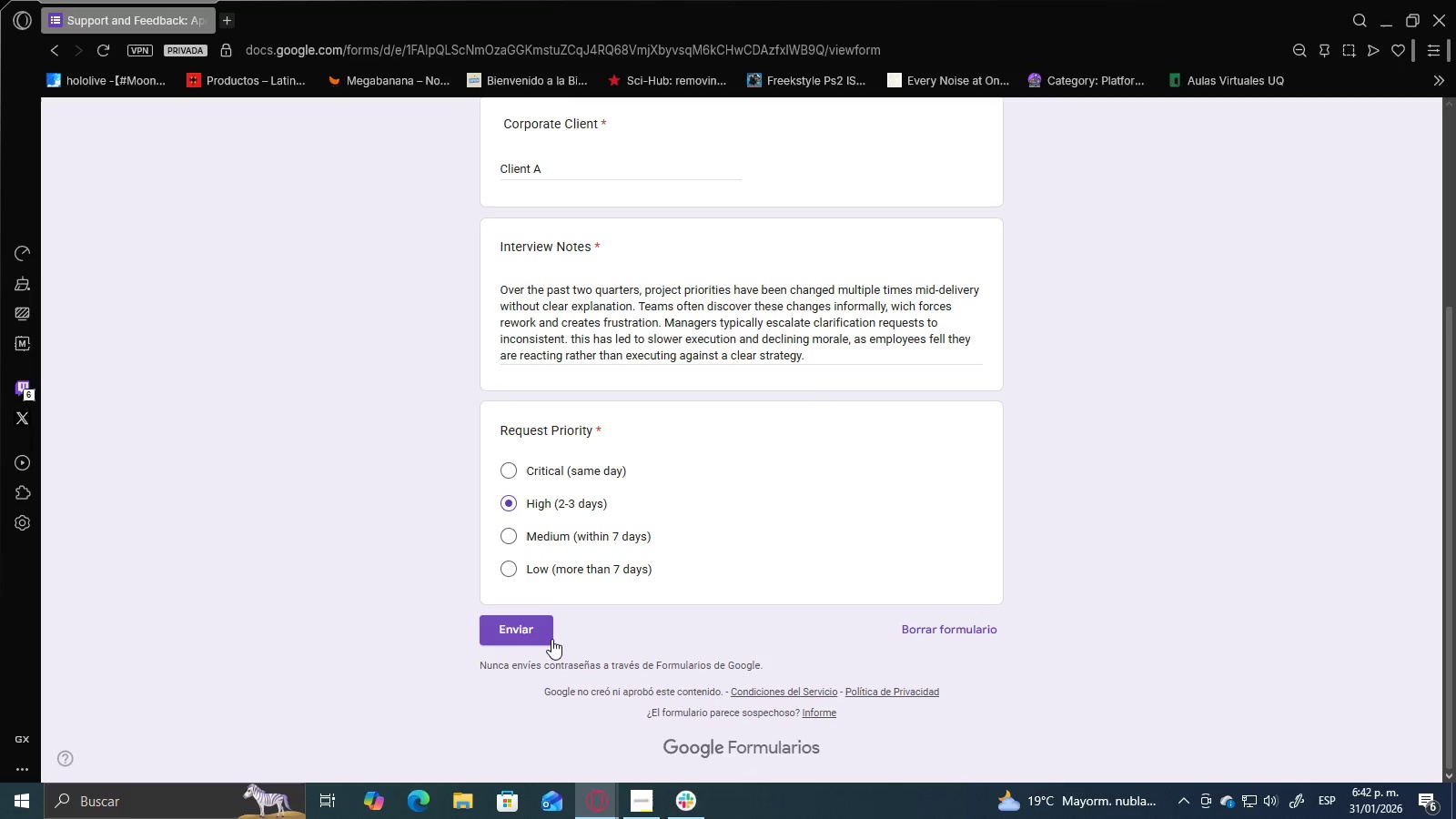 
left_click([524, 637])
 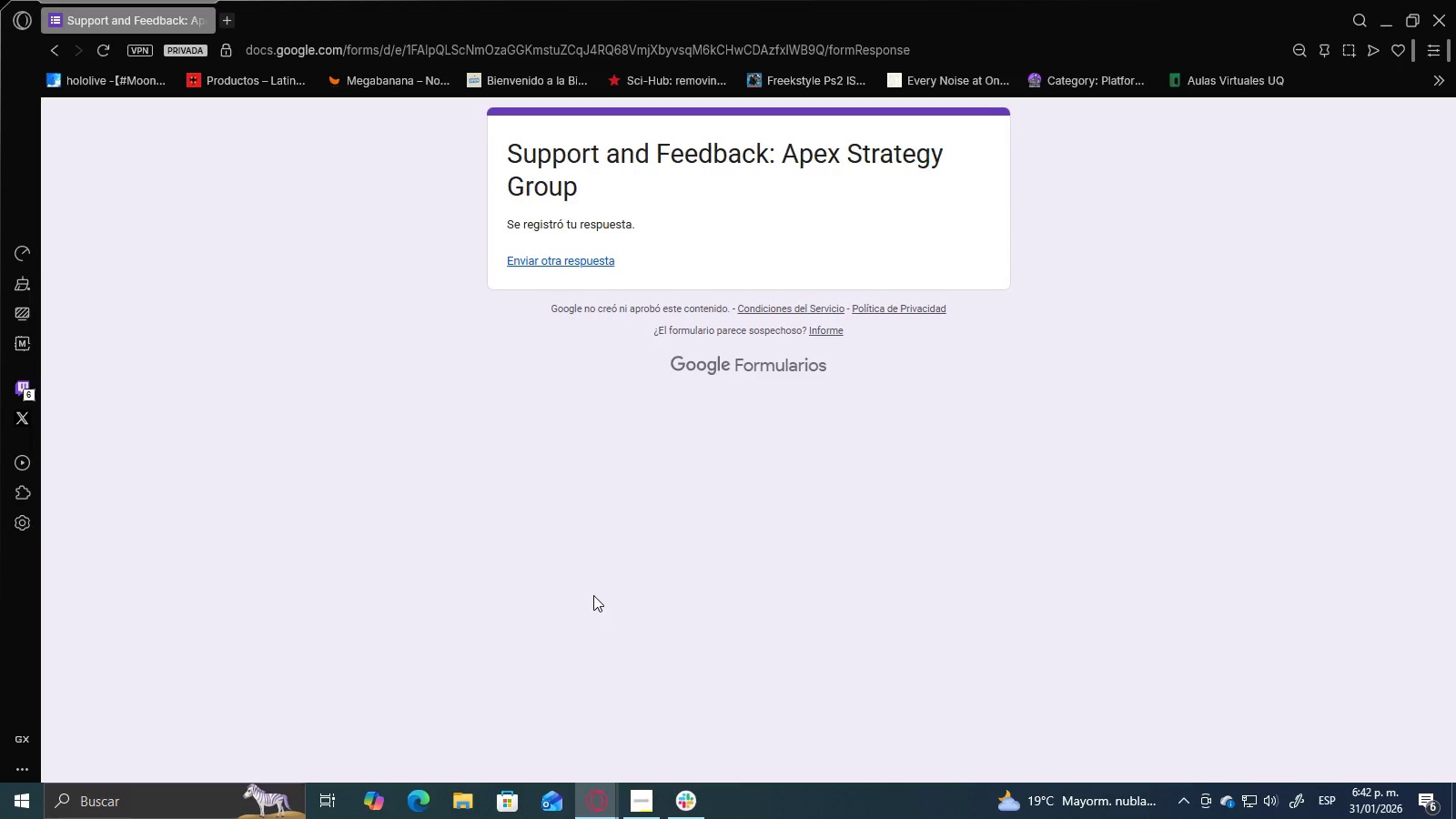 
scroll: coordinate [599, 589], scroll_direction: up, amount: 3.0
 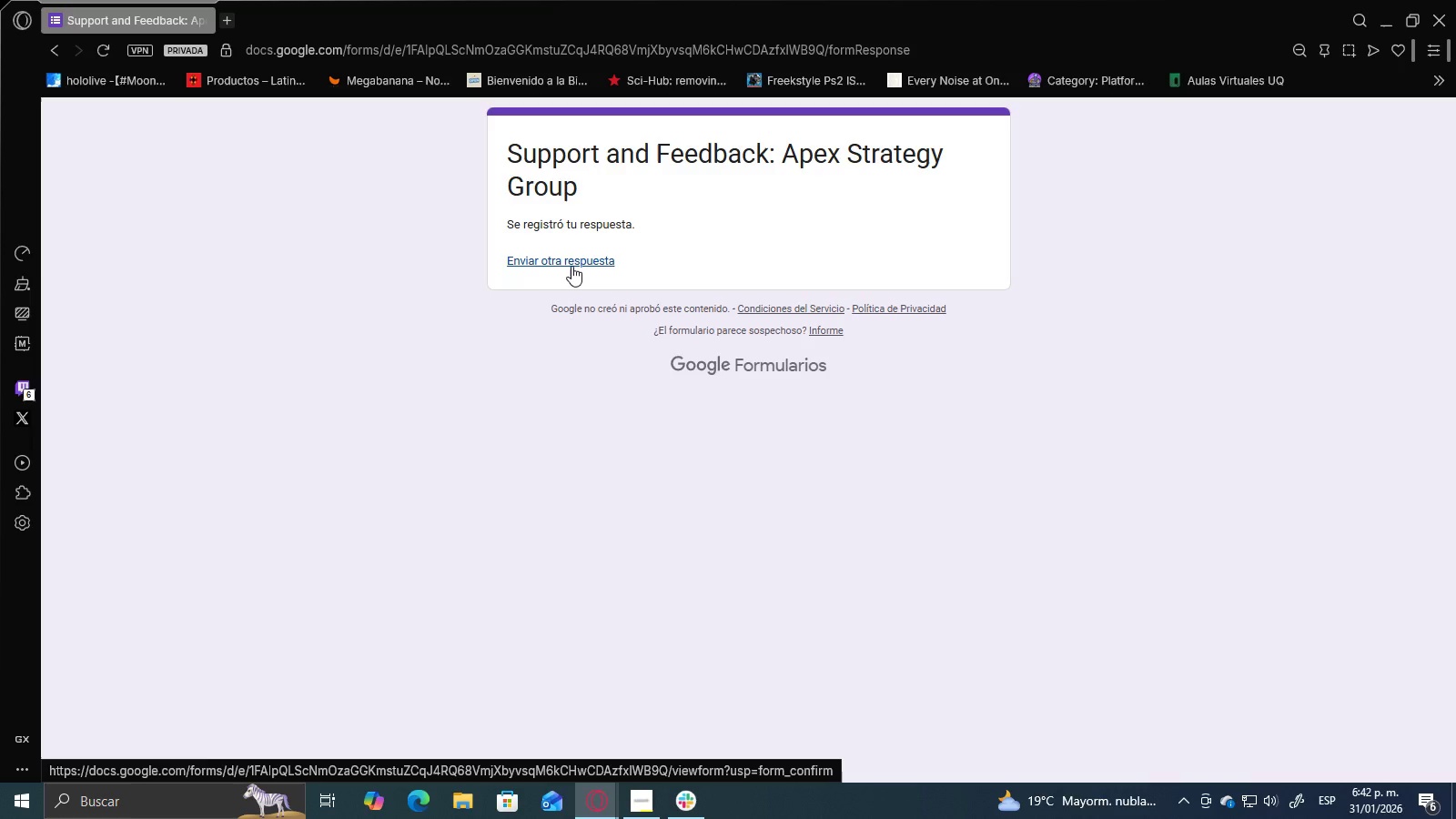 
left_click([571, 266])
 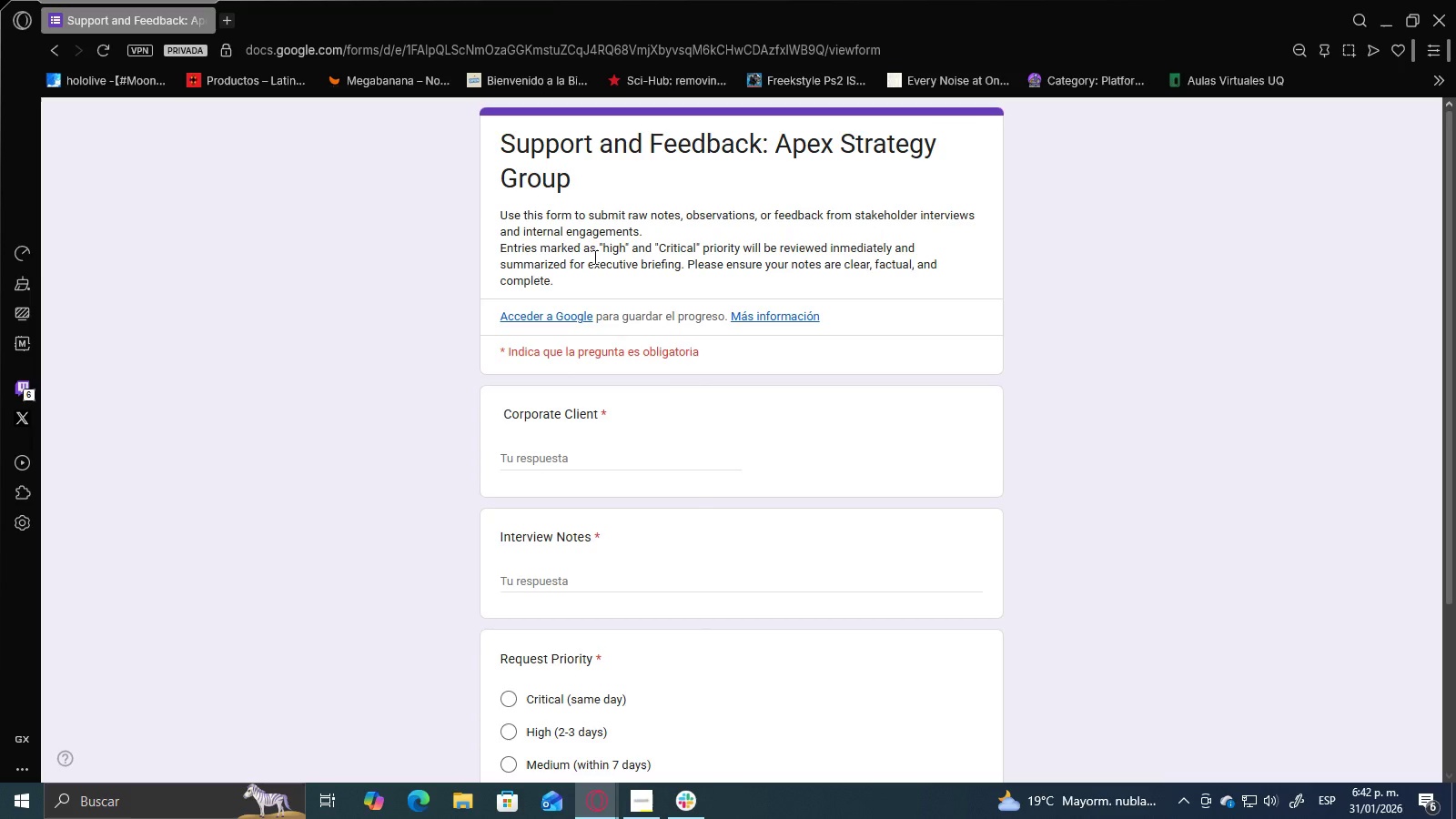 
wait(9.77)
 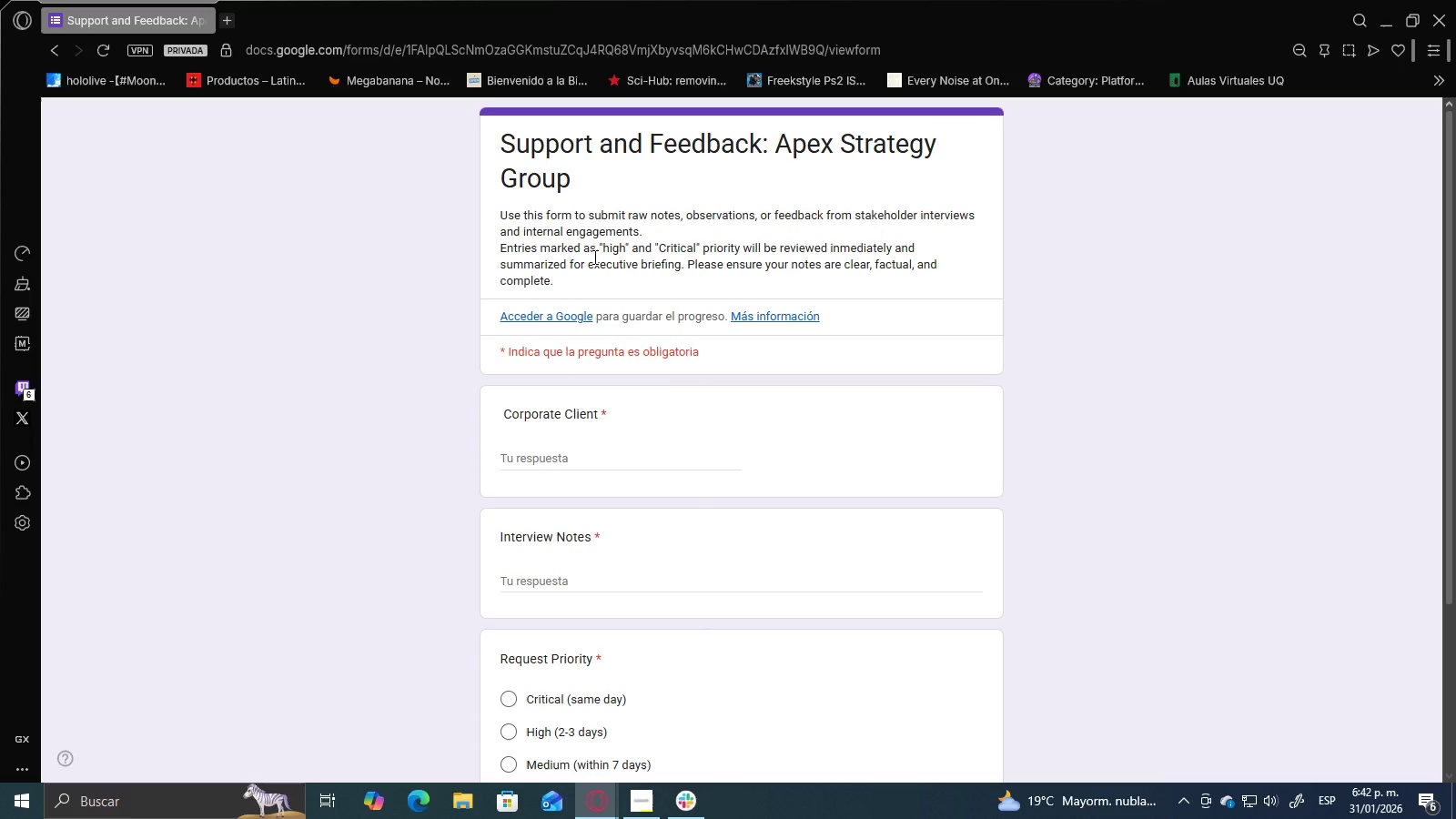 
type(Client B)
 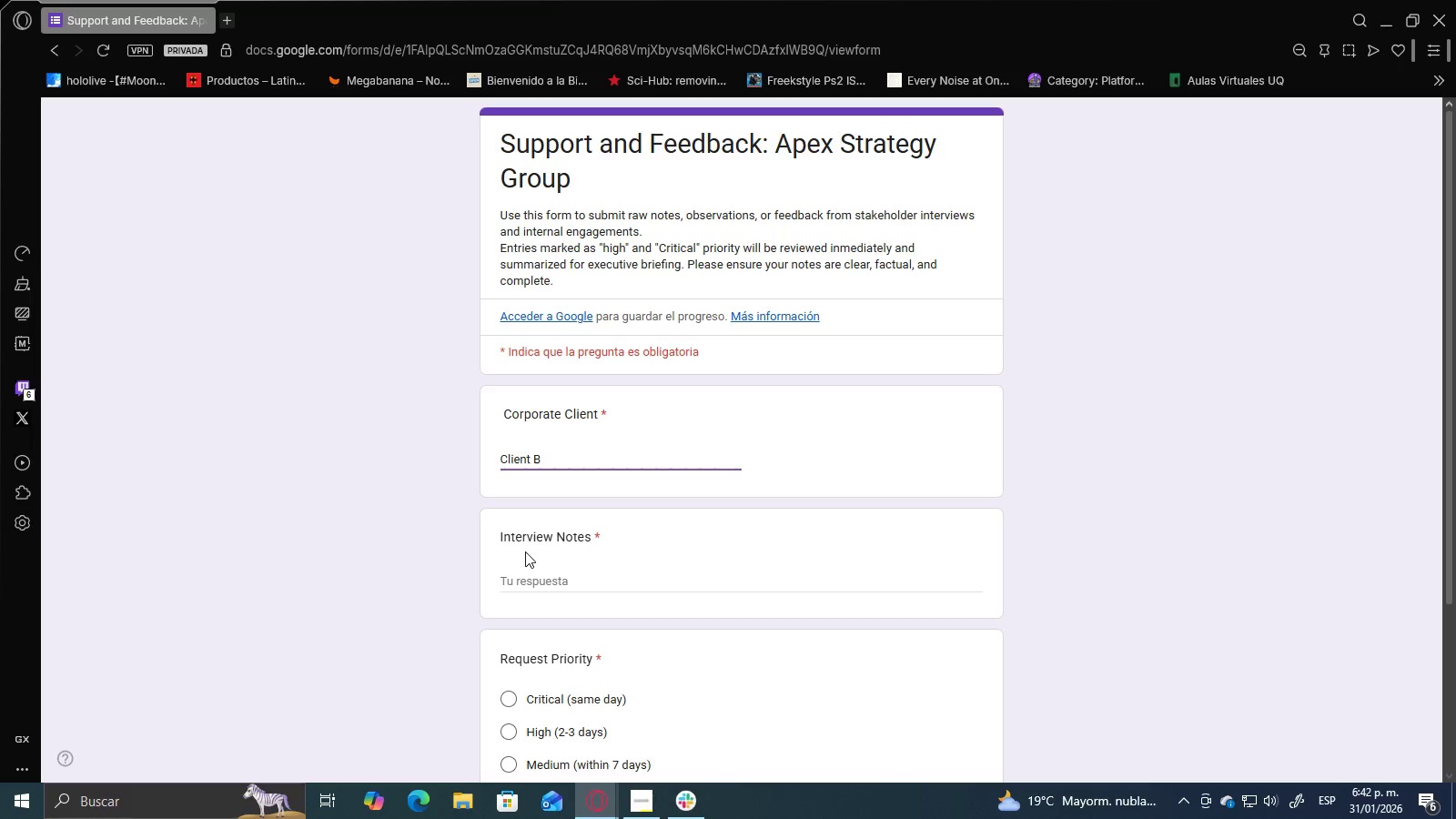 
double_click([513, 589])
 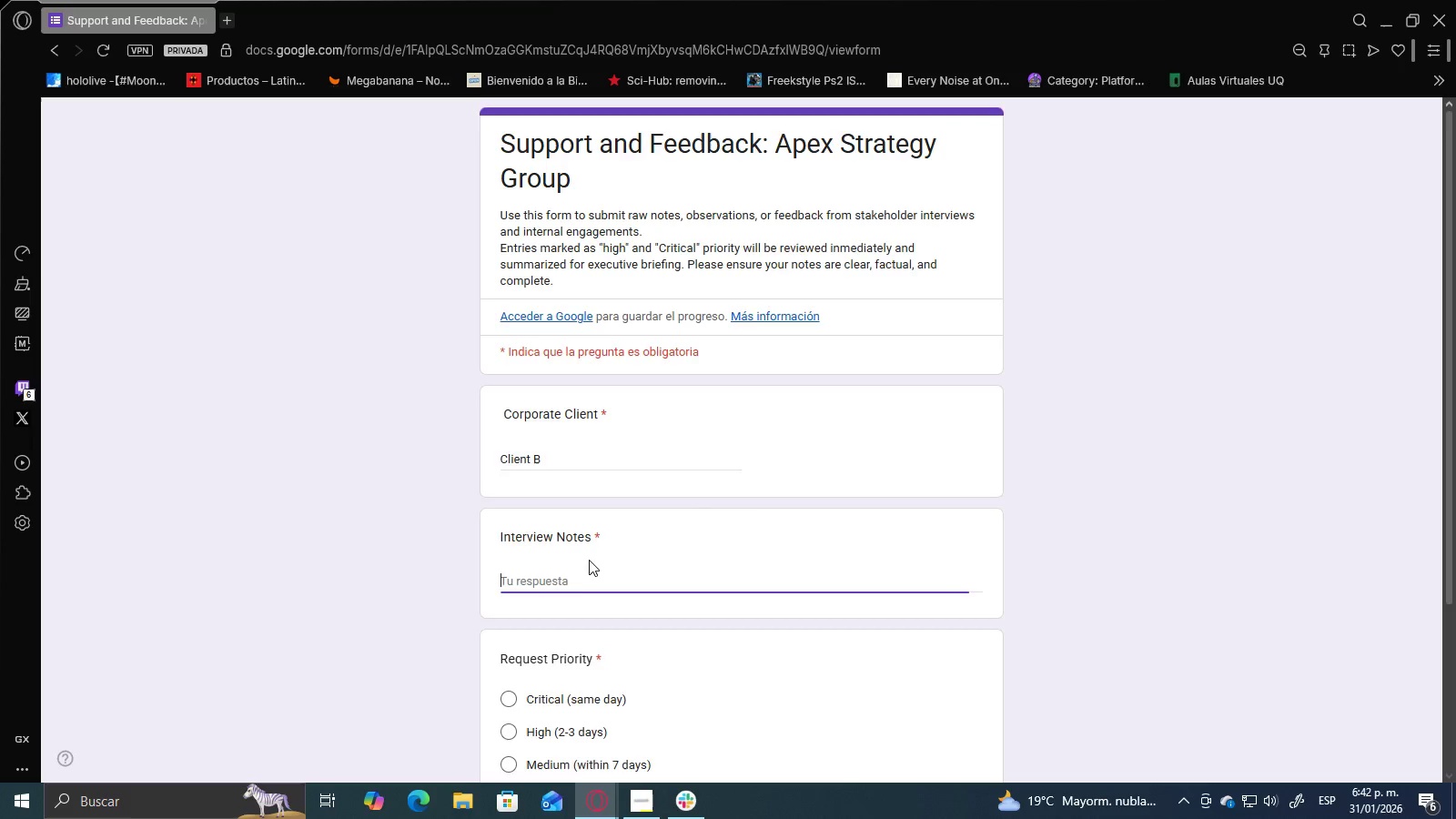 
scroll: coordinate [603, 551], scroll_direction: down, amount: 3.0
 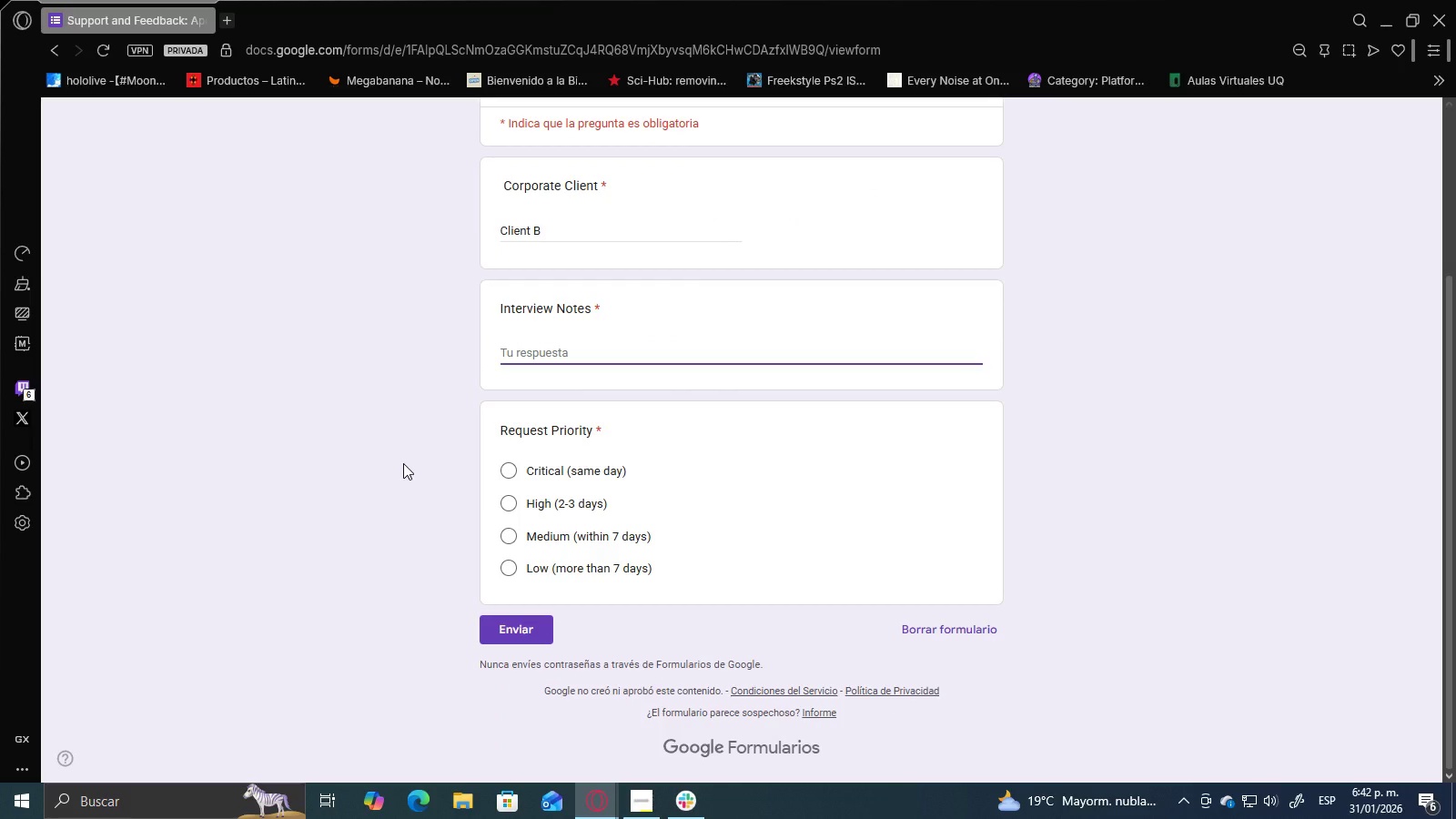 
hold_key(key=ShiftRight, duration=0.5)
 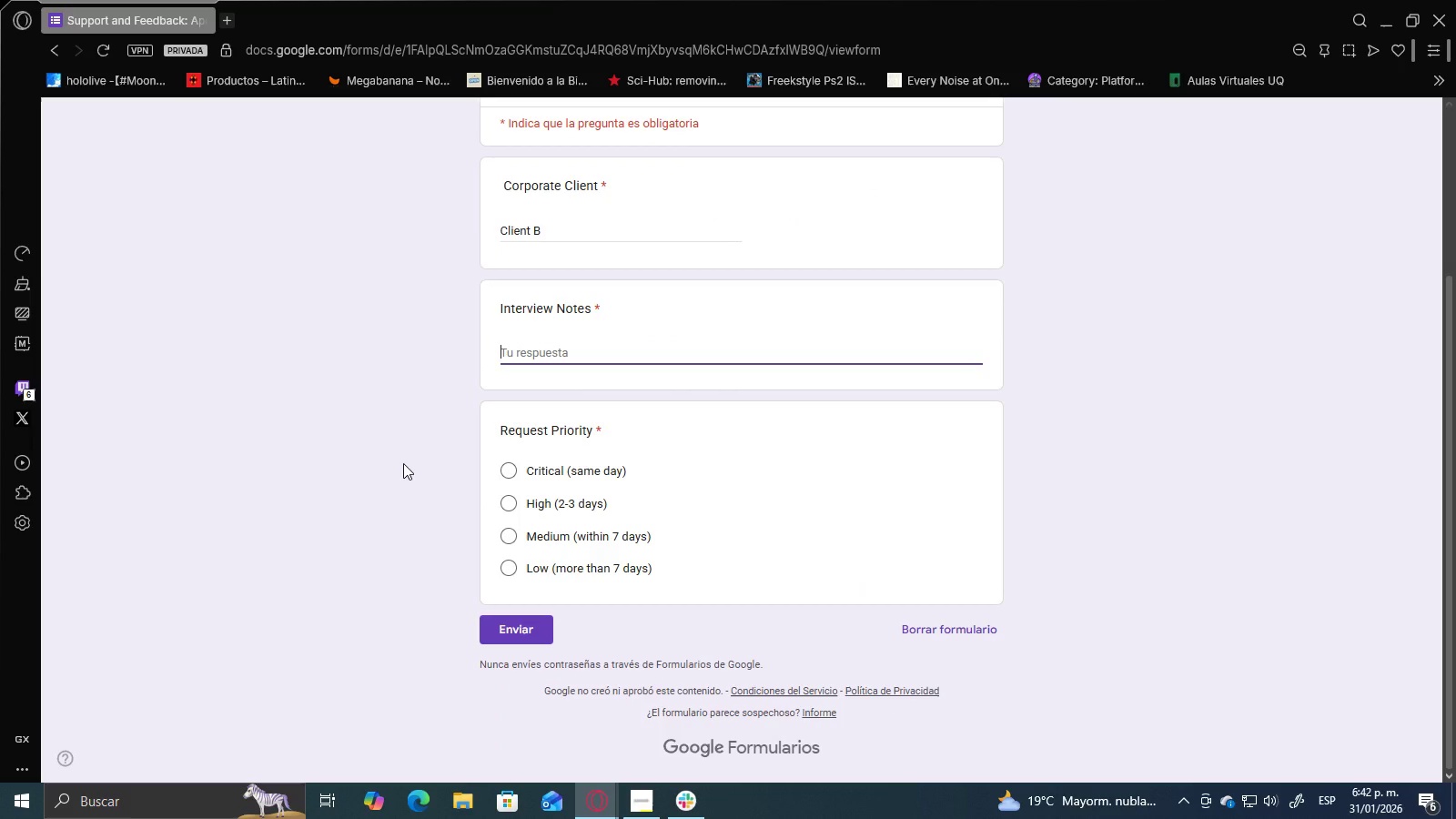 
hold_key(key=ShiftRight, duration=11.78)
 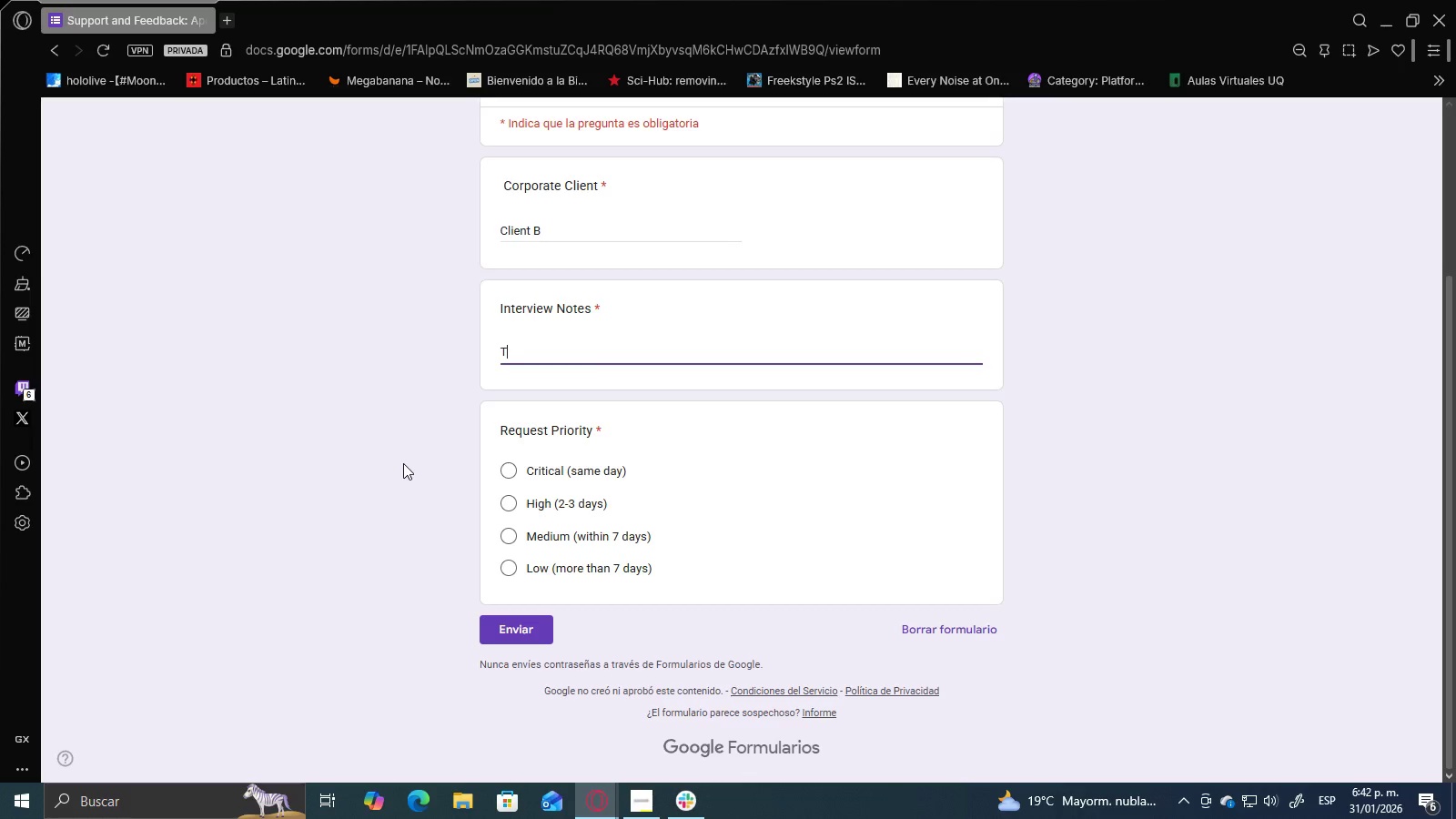 
type(Teams are experiencing iu)
key(Backspace)
key(Backspace)
type(sustained workload pressure due toi )
key(Backspace)
key(Backspace)
type(o)
key(Backspace)
type( overlapping initatives and unclear prioritization. asas)
key(Backspace)
key(Backspace)
key(Backspace)
key(Backspace)
type(while leadership emphasizes aggressive timelines, there is limited guidance on how teams should balance speed, qui)
key(Backspace)
type(ality )
key(Backspace)
type(, and sustainability)
 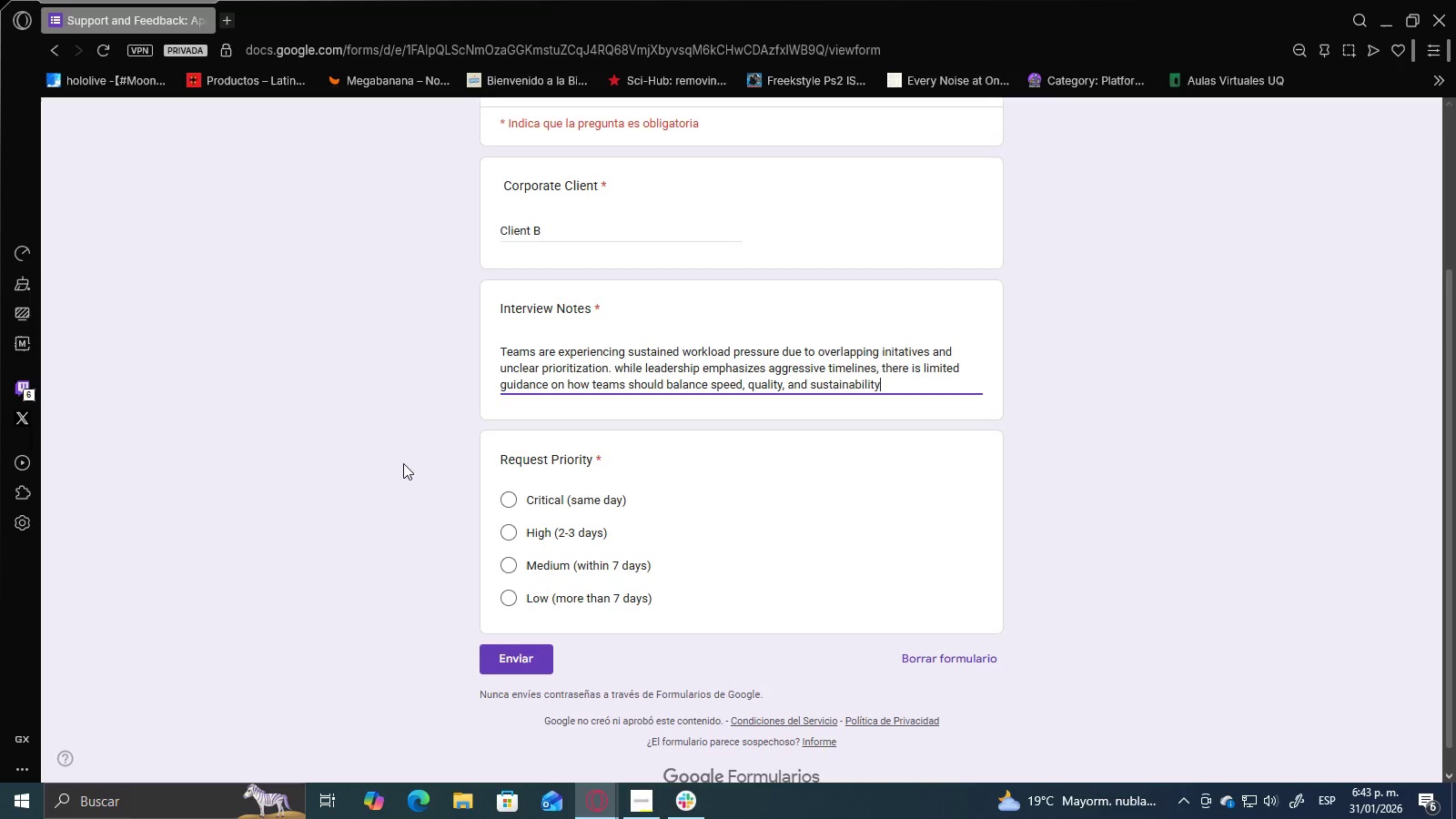 
wait(7.34)
 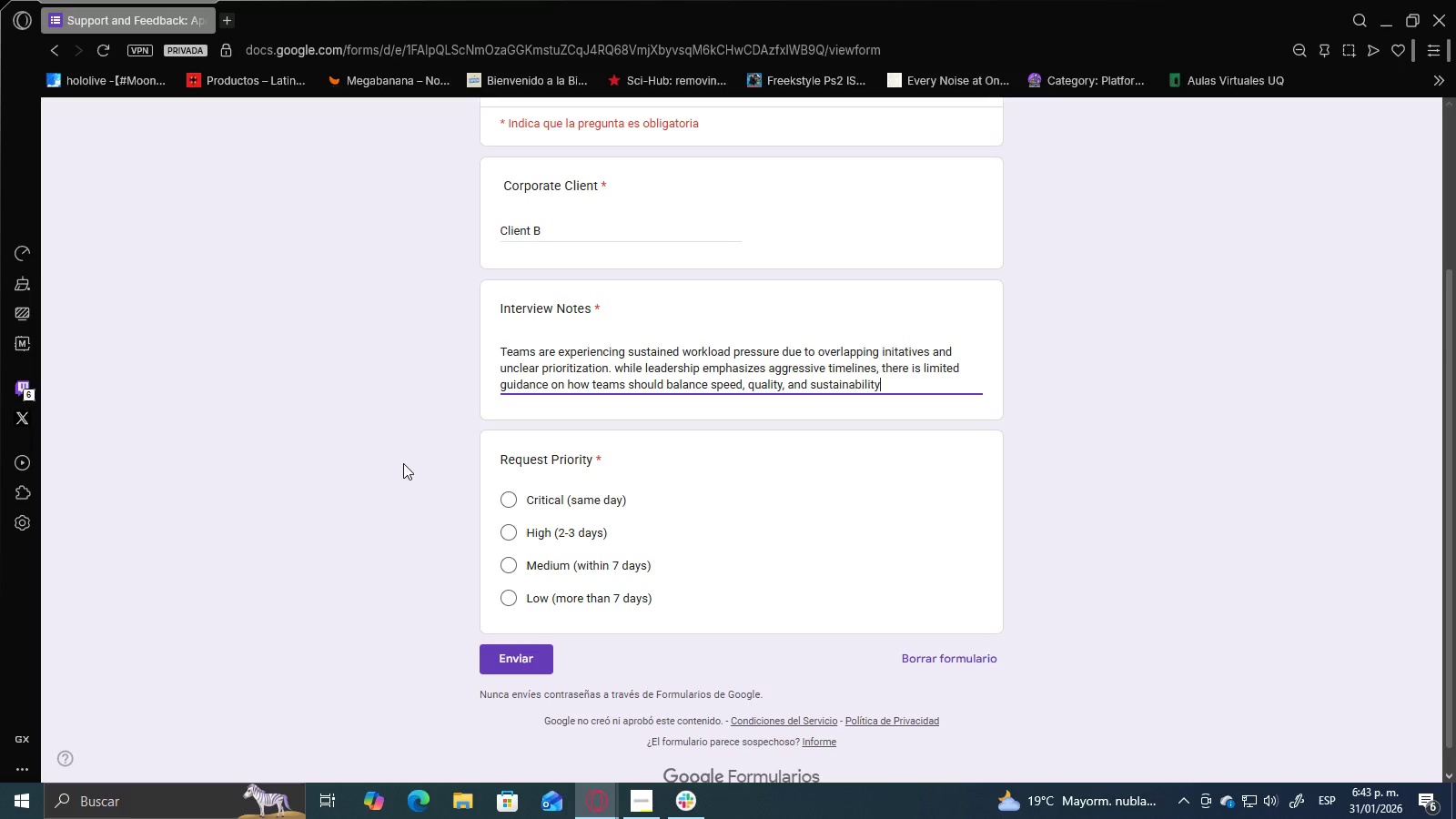 
type(. As a result, employees report burnout and an increased risk f)
key(Backspace)
key(Backspace)
type( of errors, with some projects suffering from reduced quality.)
 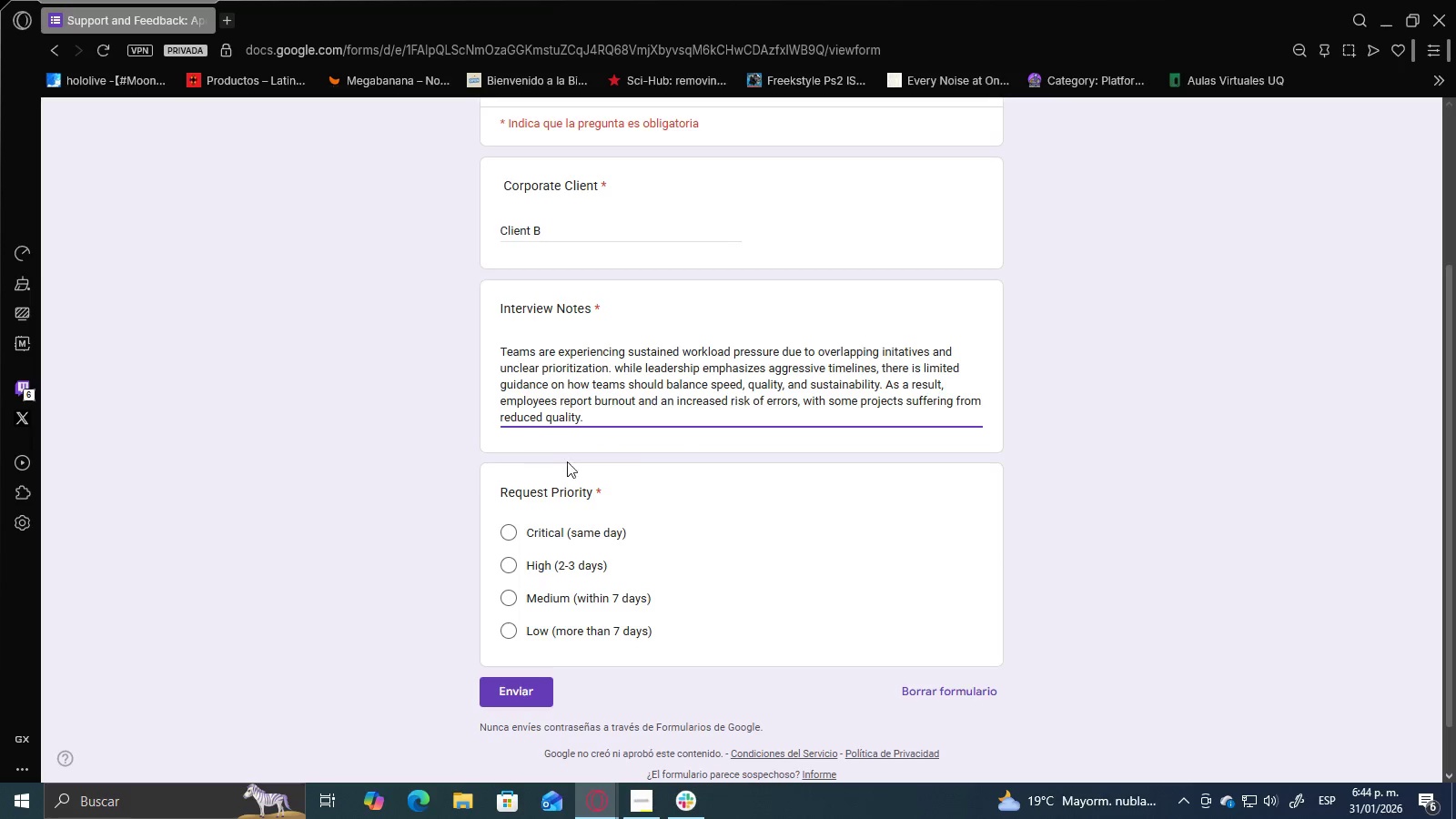 
scroll: coordinate [666, 474], scroll_direction: down, amount: 3.0
 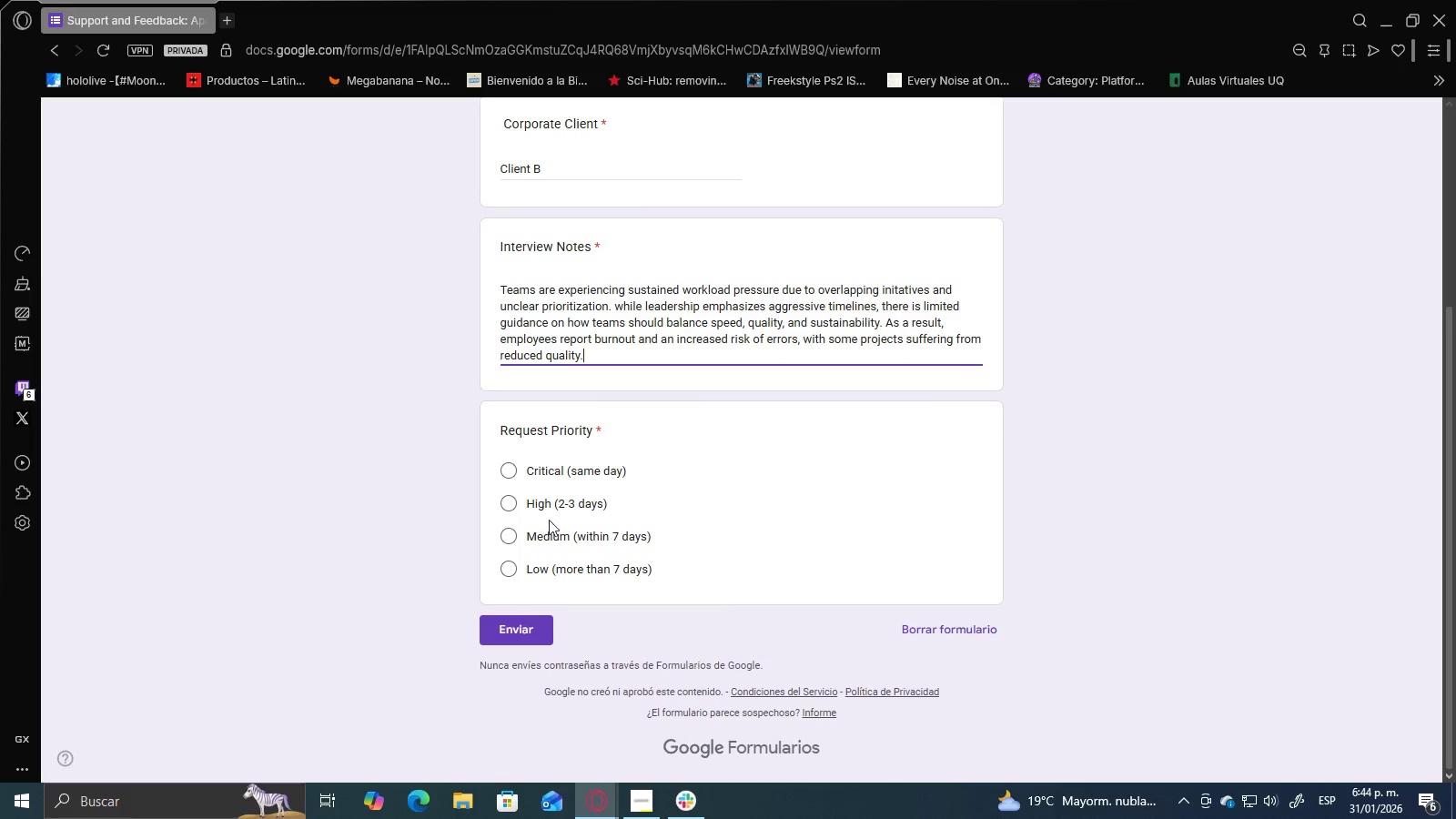 
double_click([569, 571])
 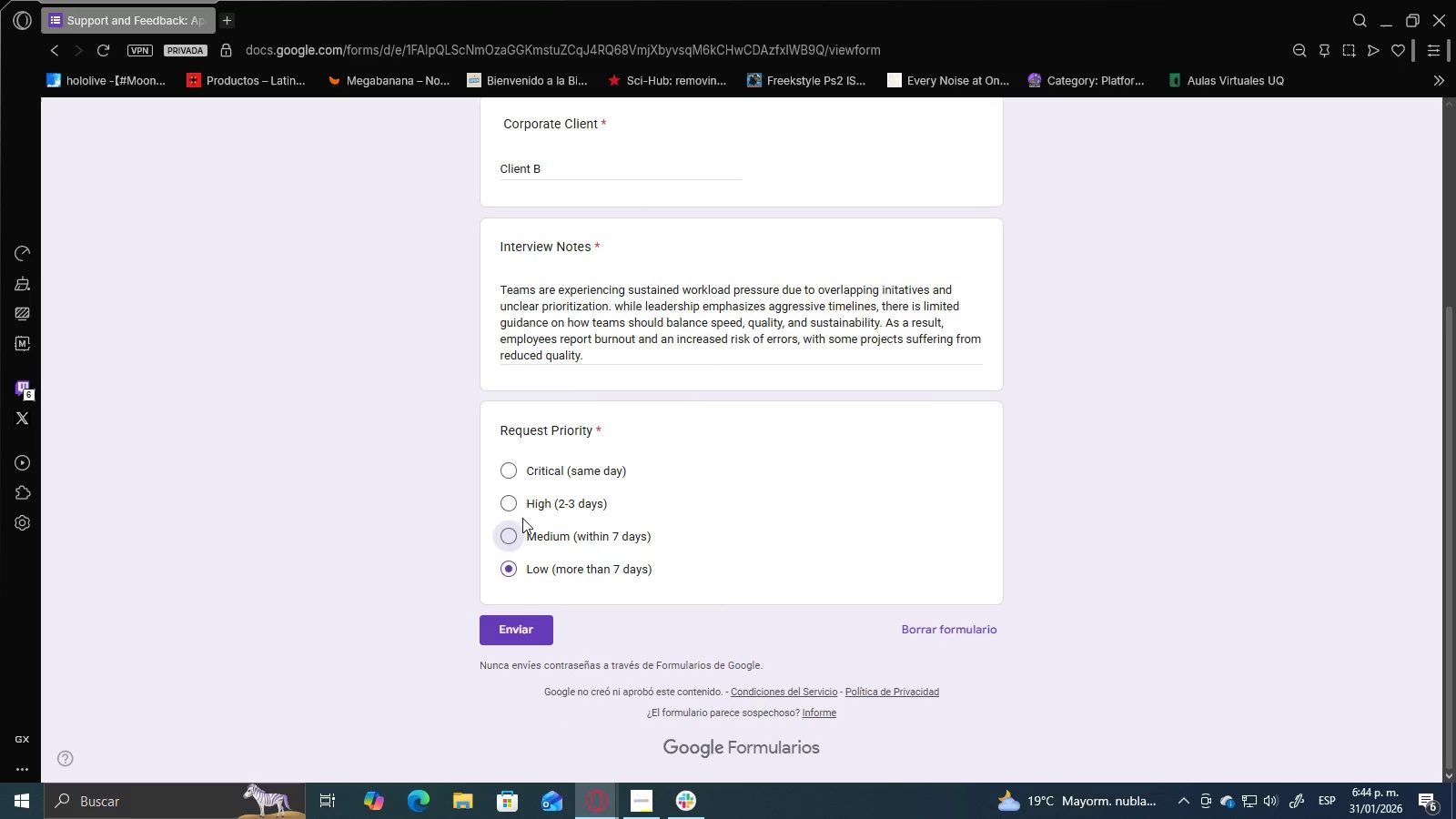 
left_click_drag(start_coordinate=[517, 500], to_coordinate=[511, 500])
 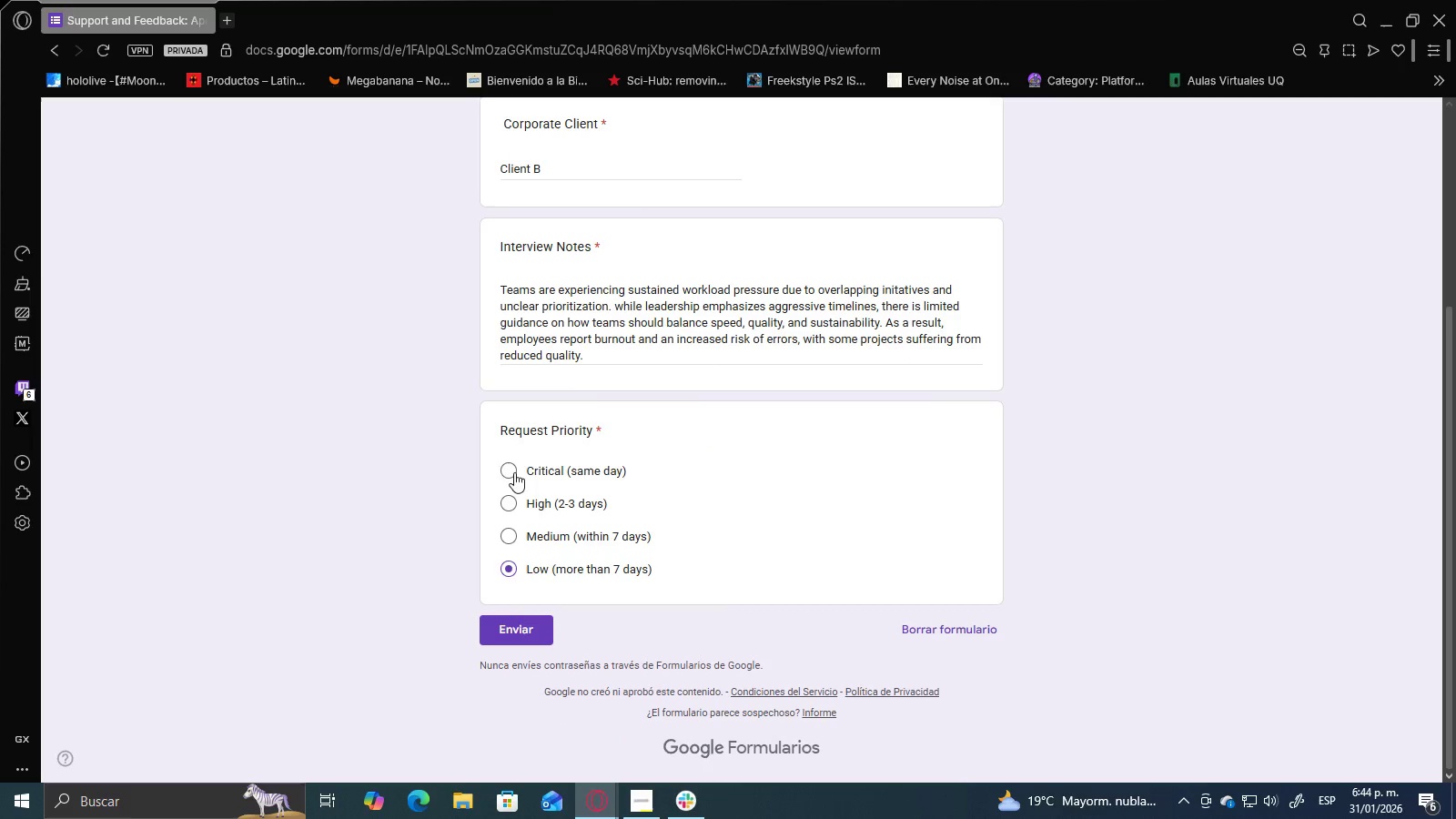 
double_click([523, 460])
 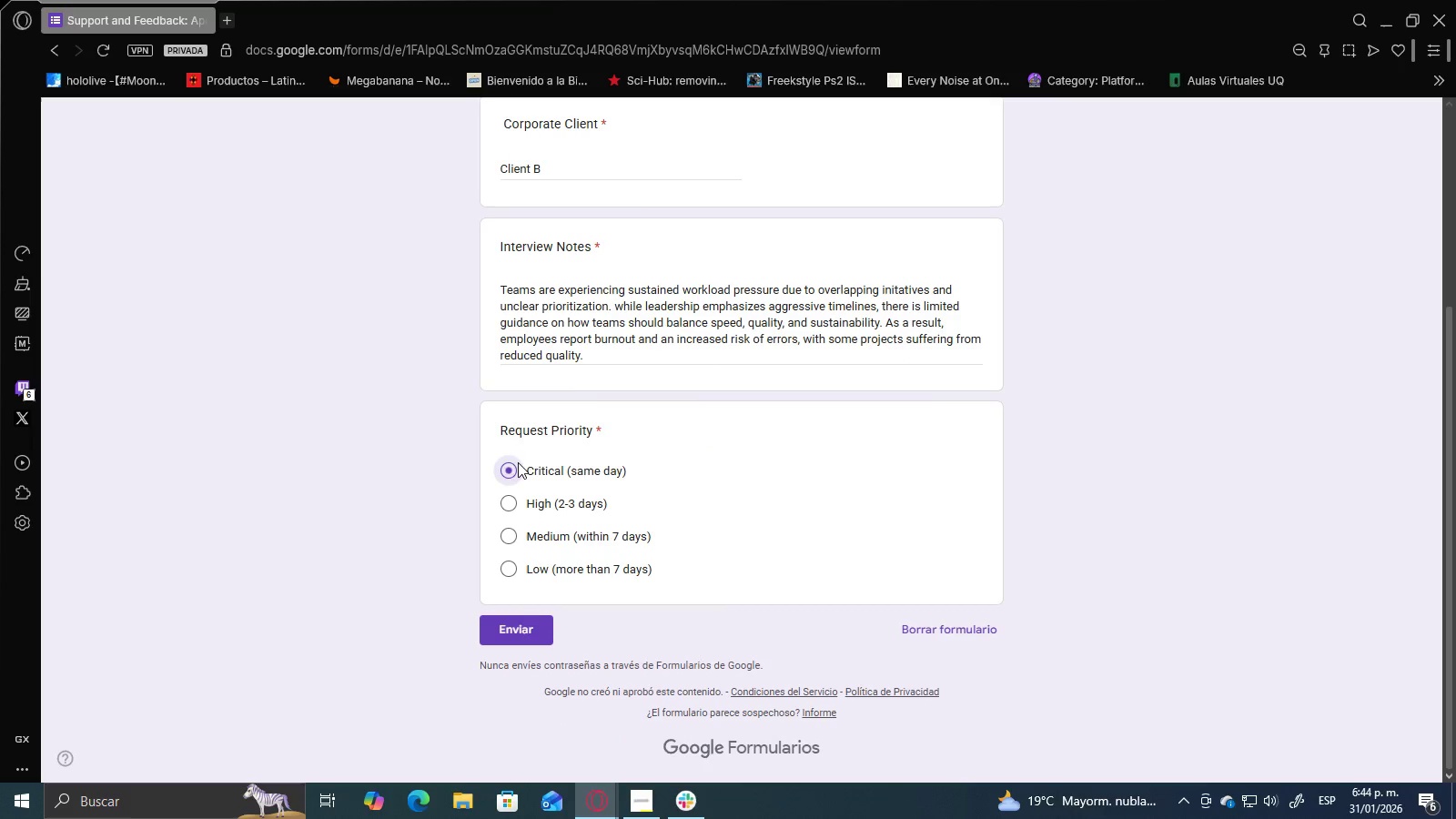 
triple_click([516, 462])
 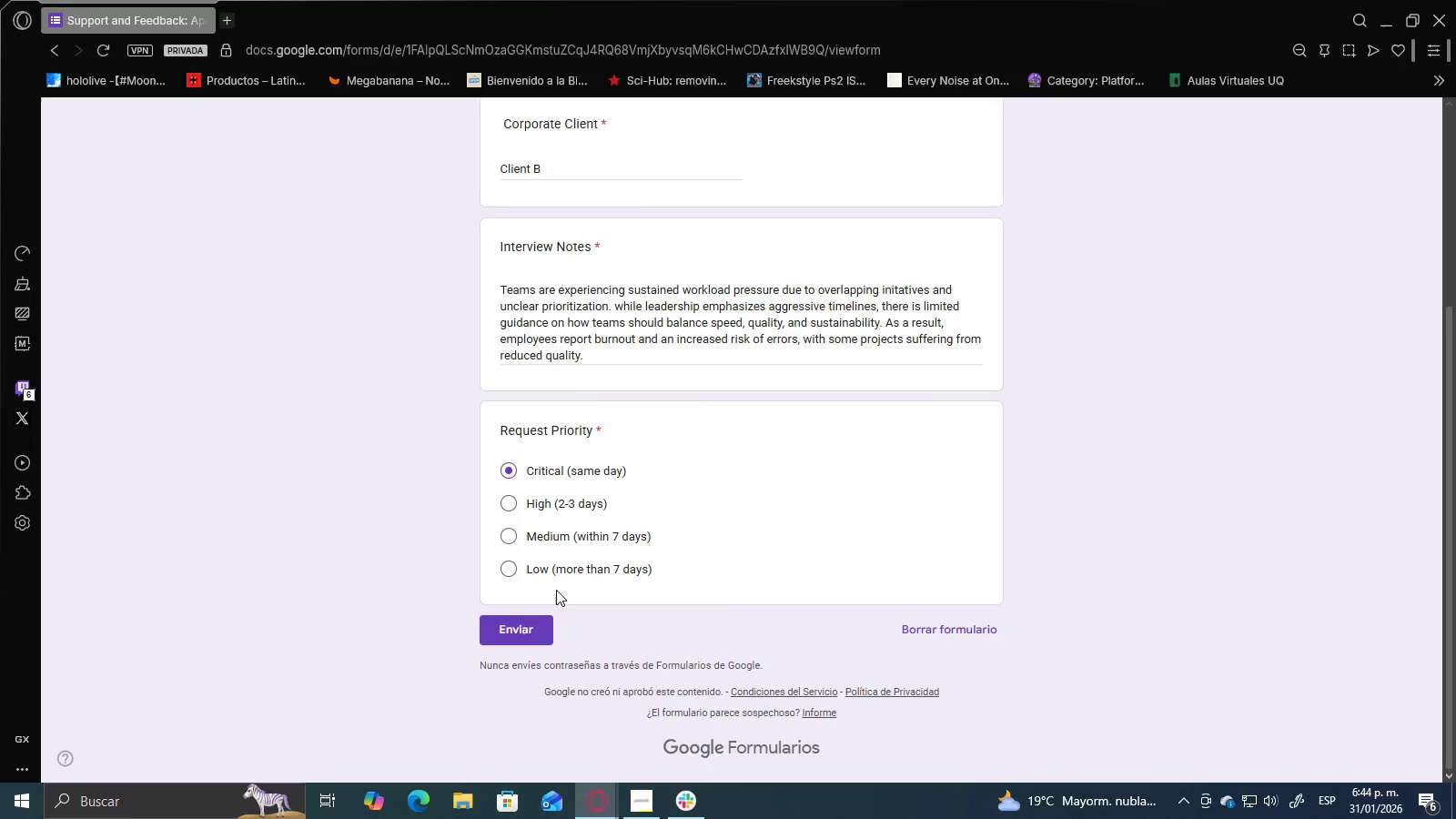 
scroll: coordinate [601, 475], scroll_direction: up, amount: 3.0
 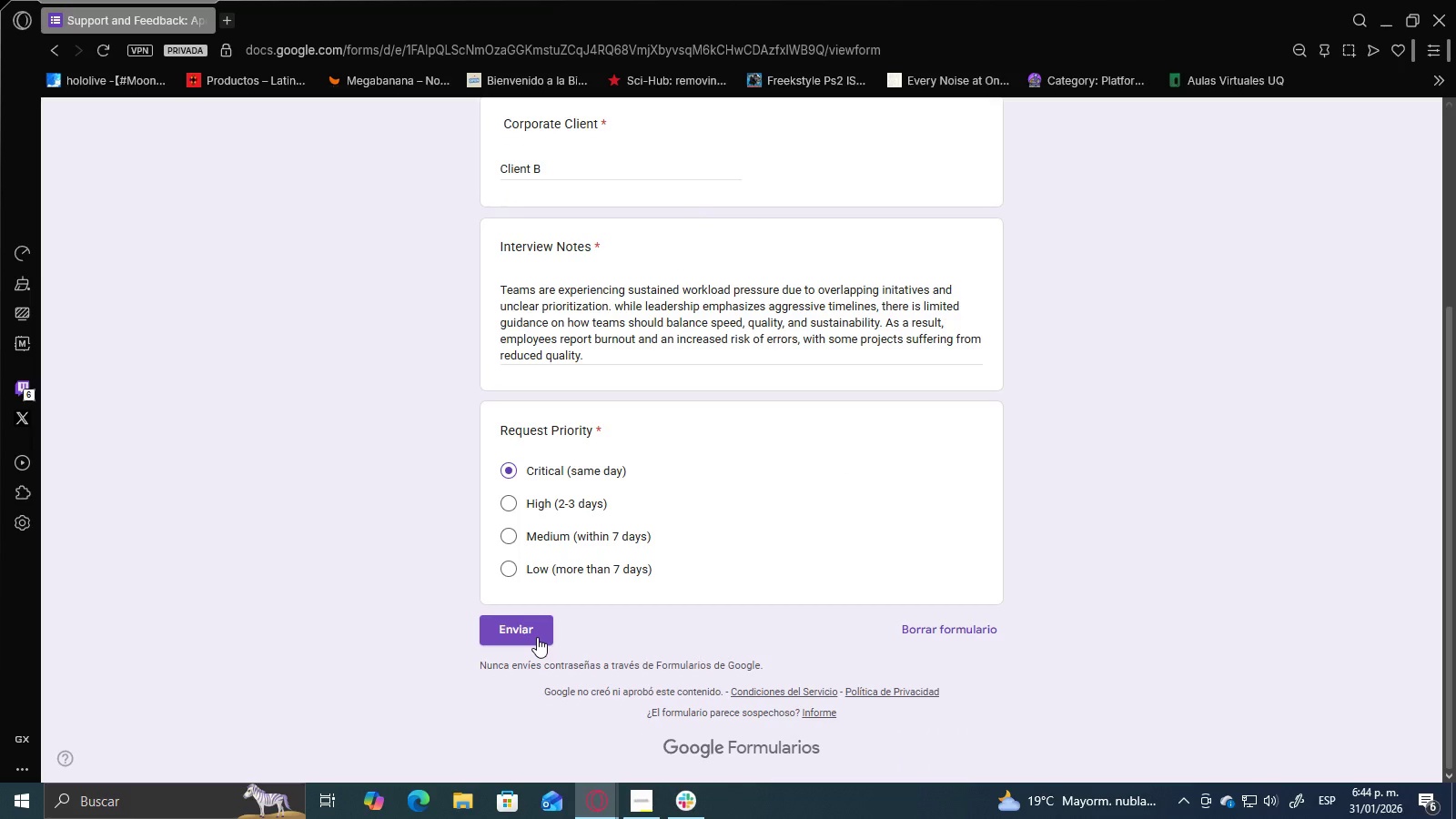 
left_click([537, 637])
 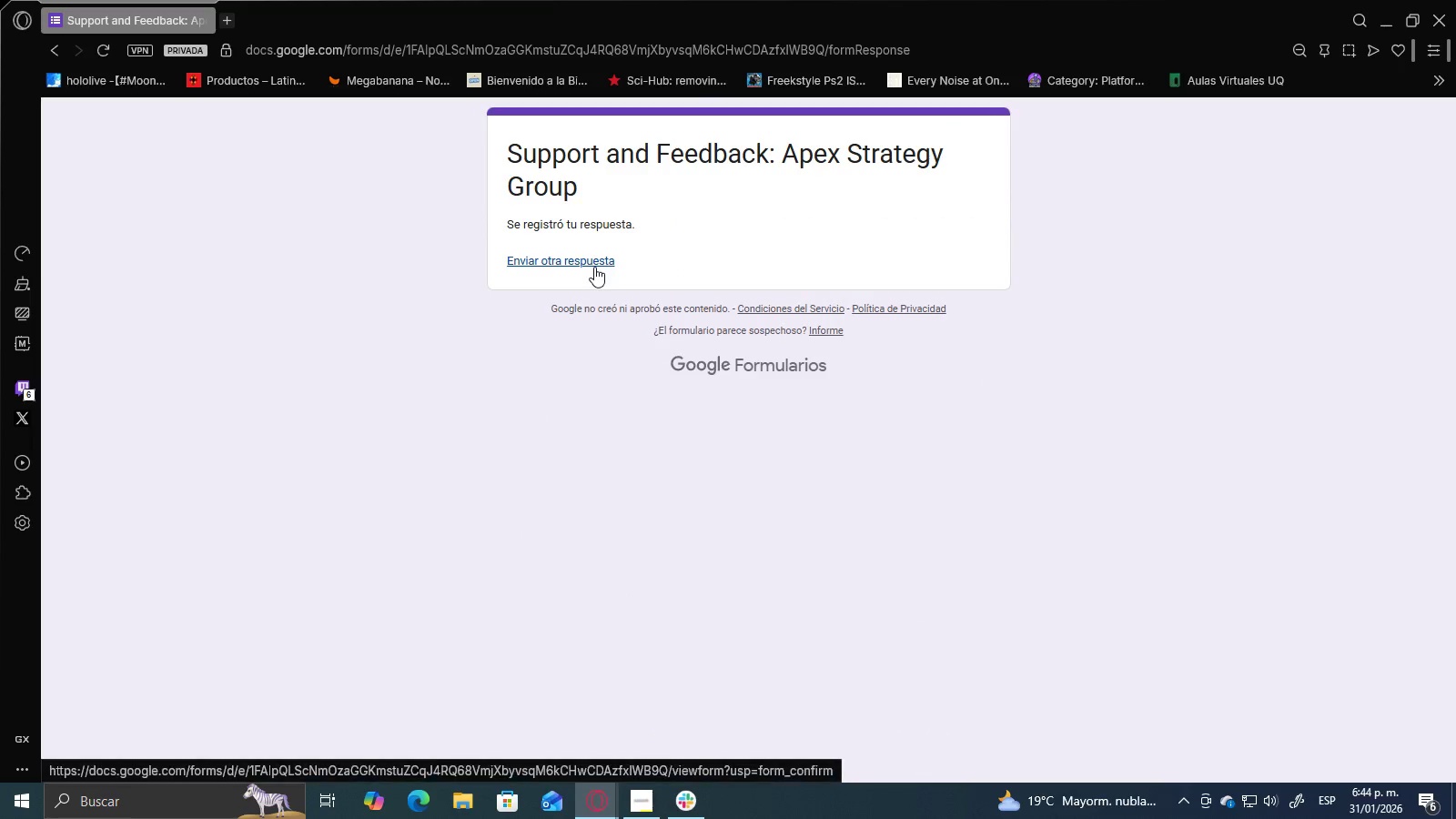 
left_click([594, 267])
 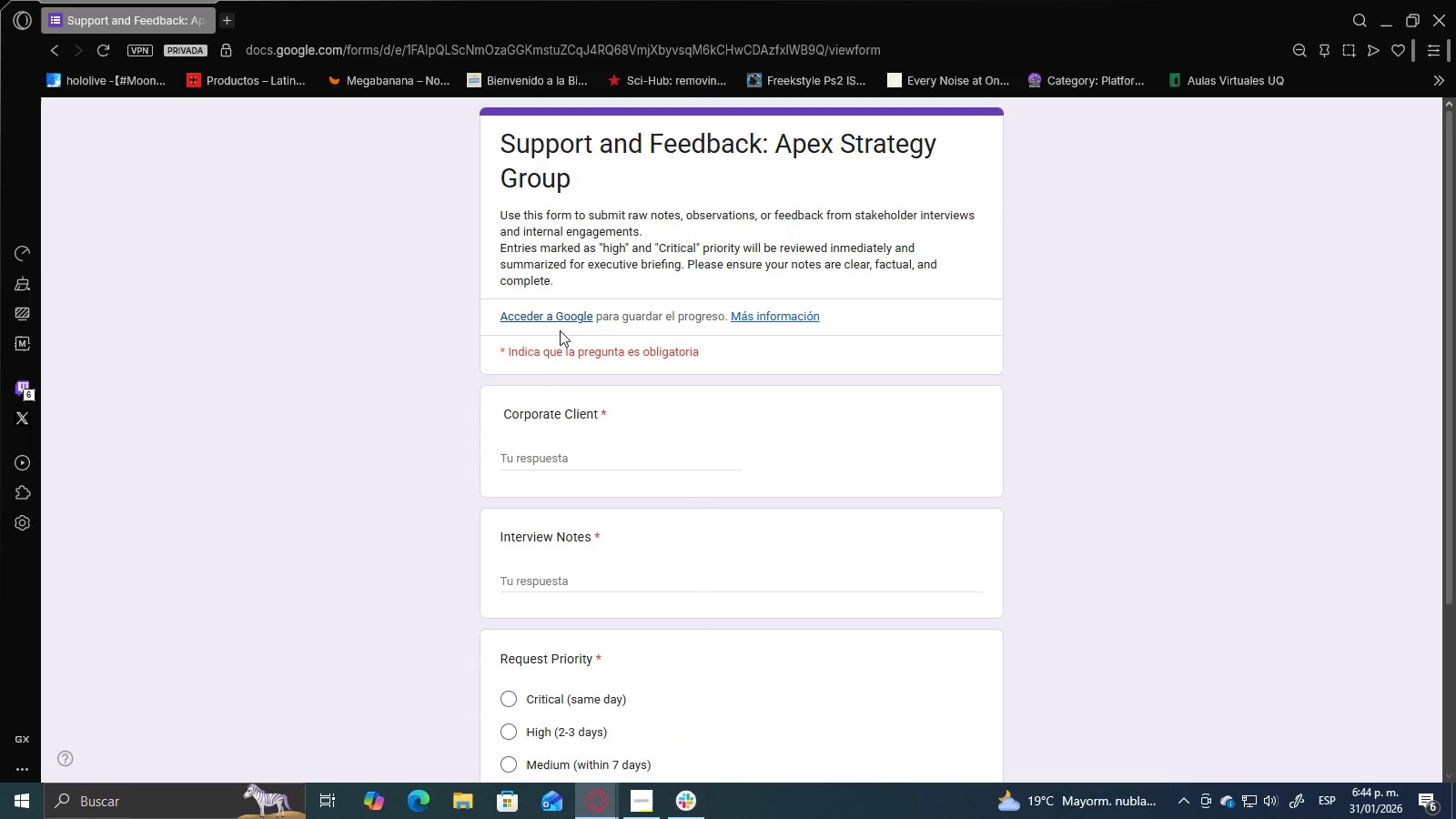 
left_click([562, 435])
 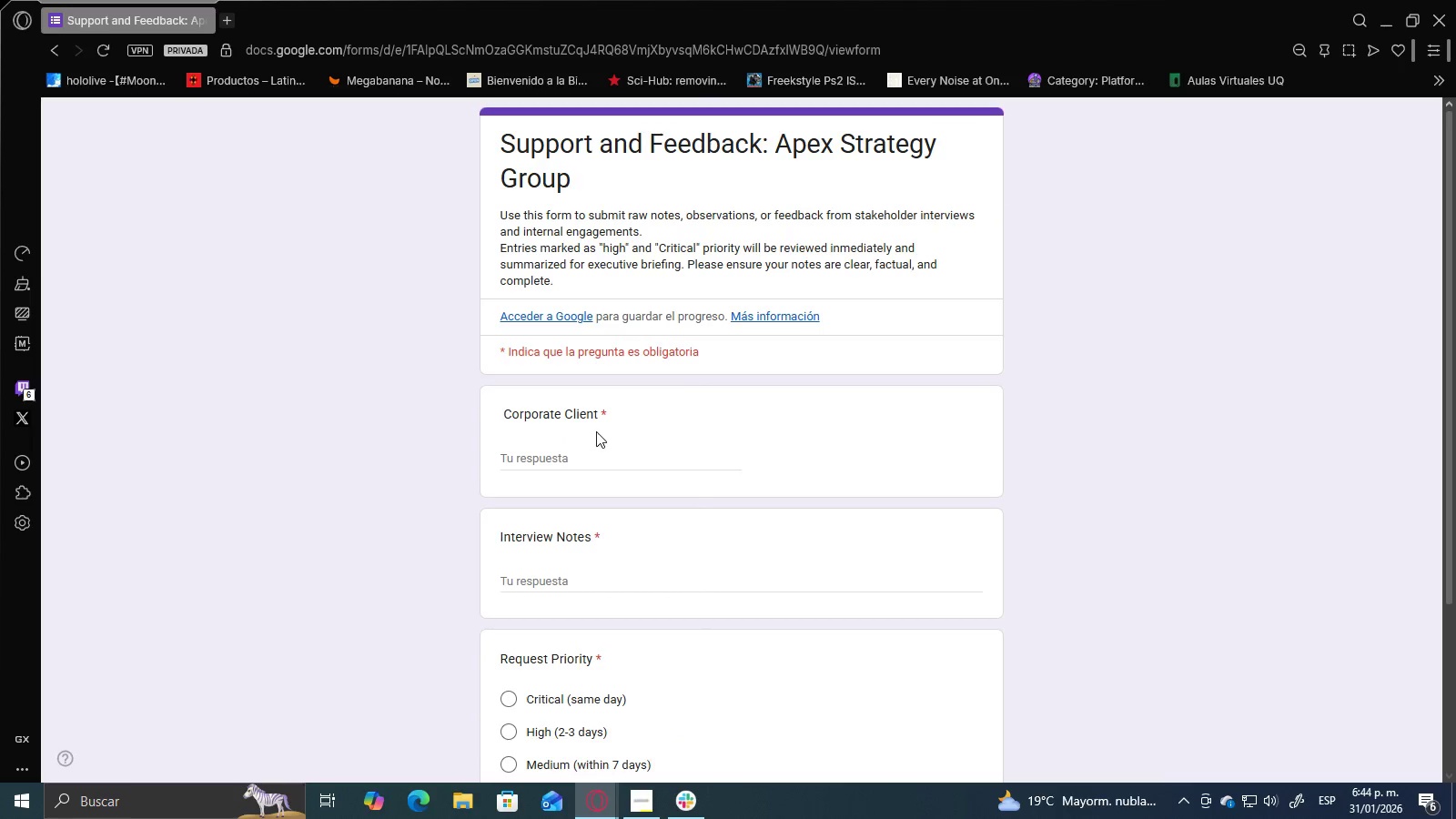 
left_click([569, 468])
 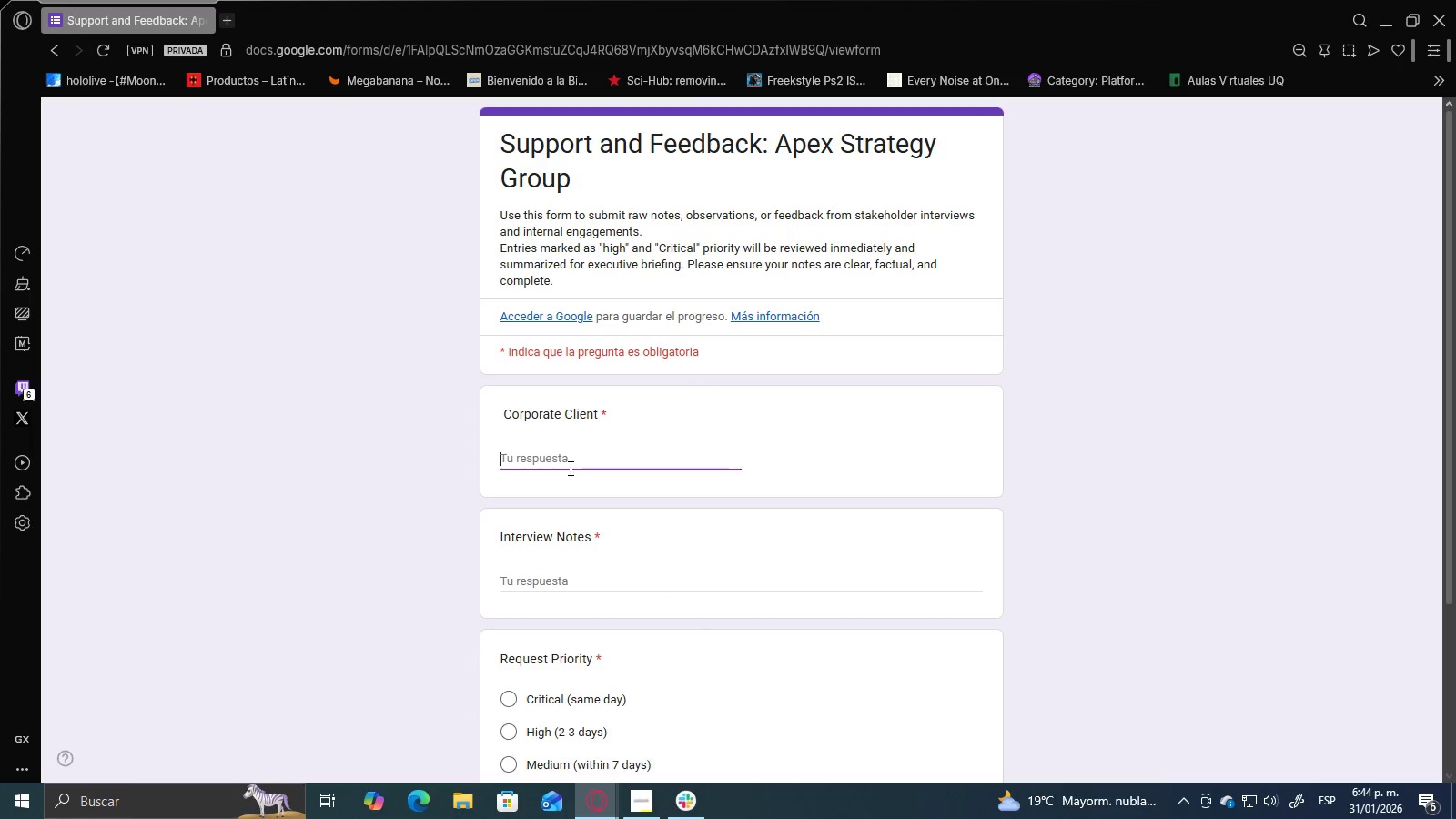 
type(Client C)
key(Backspace)
type(C)
 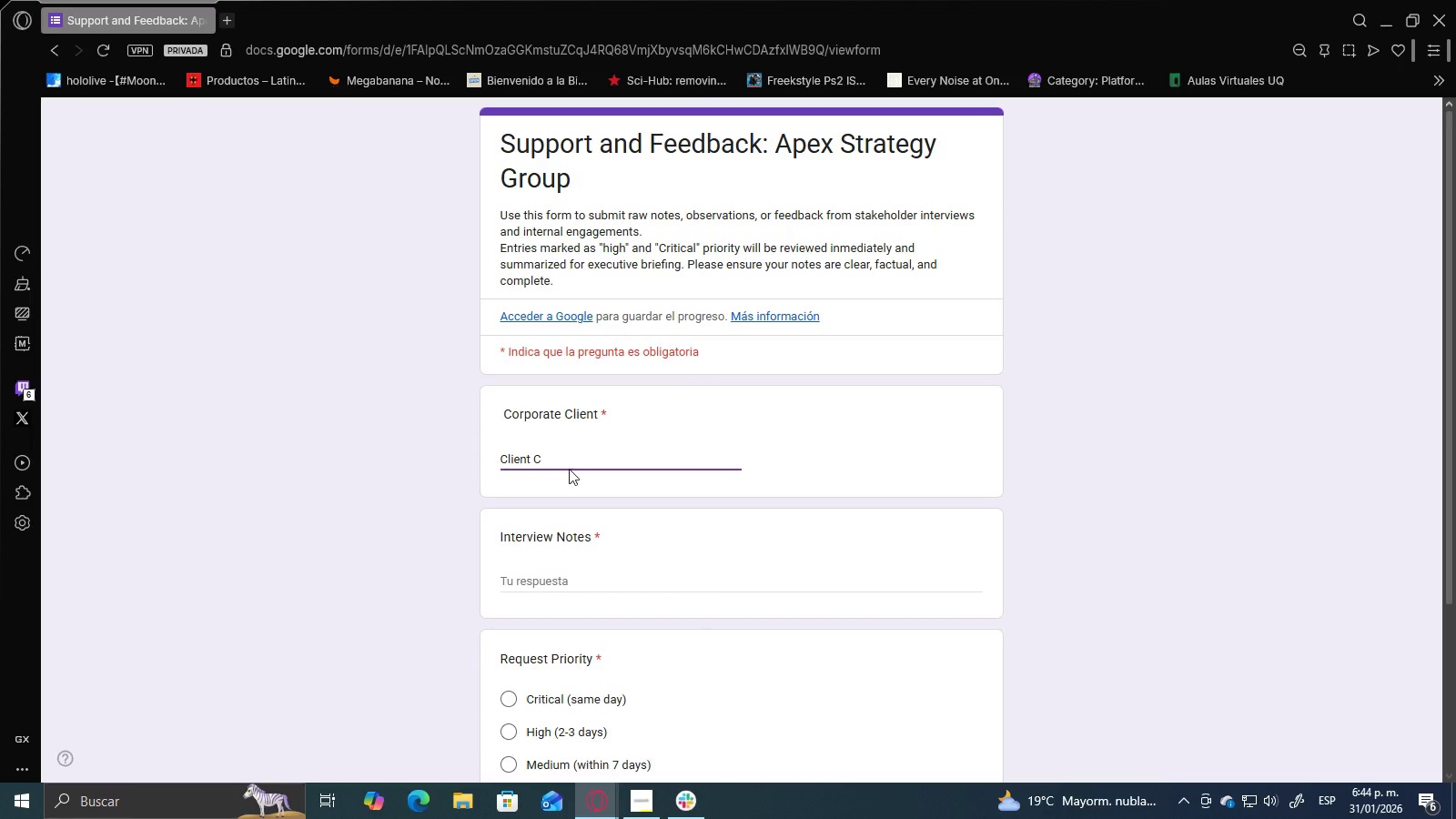 
left_click_drag(start_coordinate=[562, 572], to_coordinate=[550, 583])
 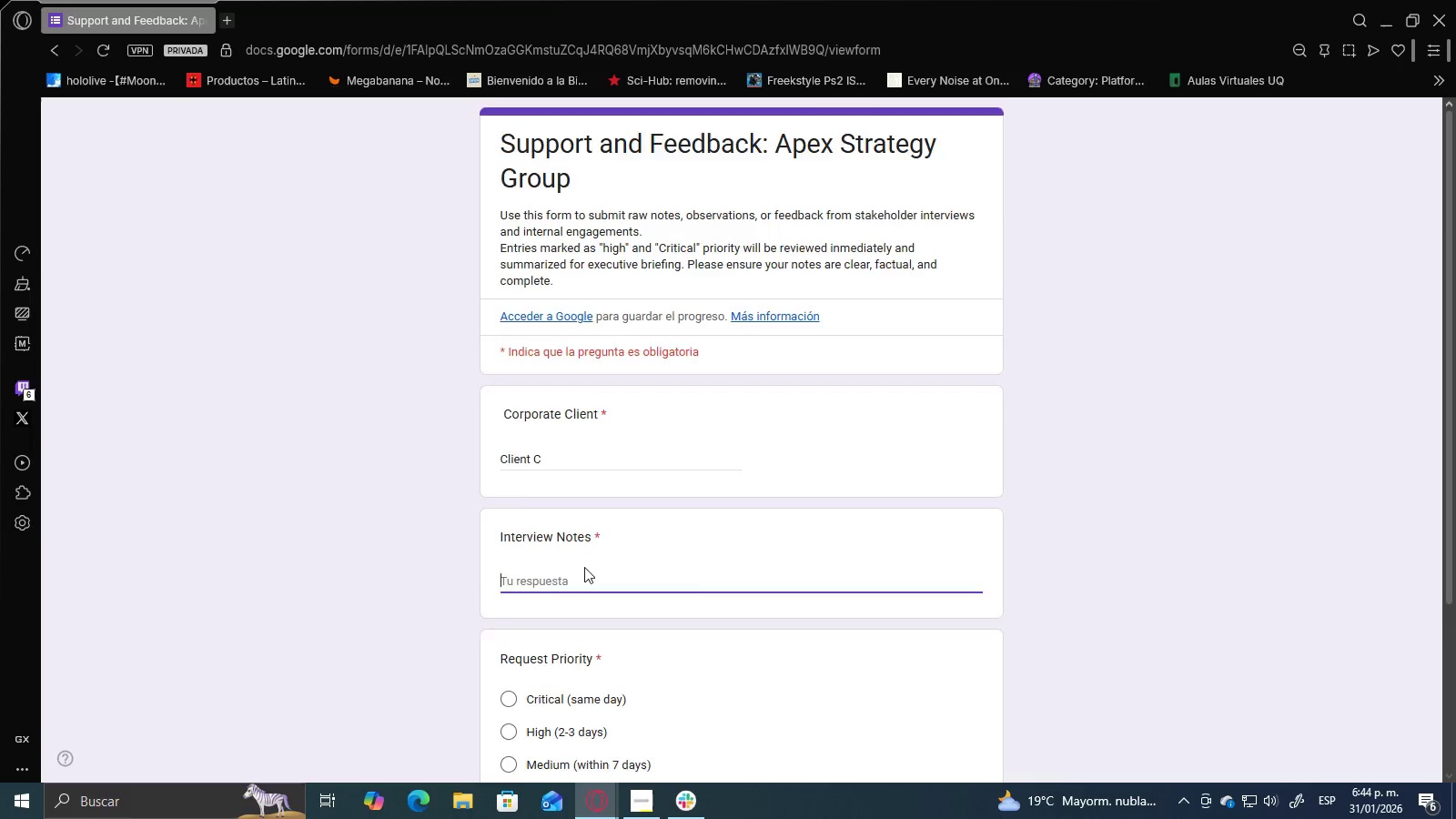 
scroll: coordinate [588, 564], scroll_direction: down, amount: 3.0
 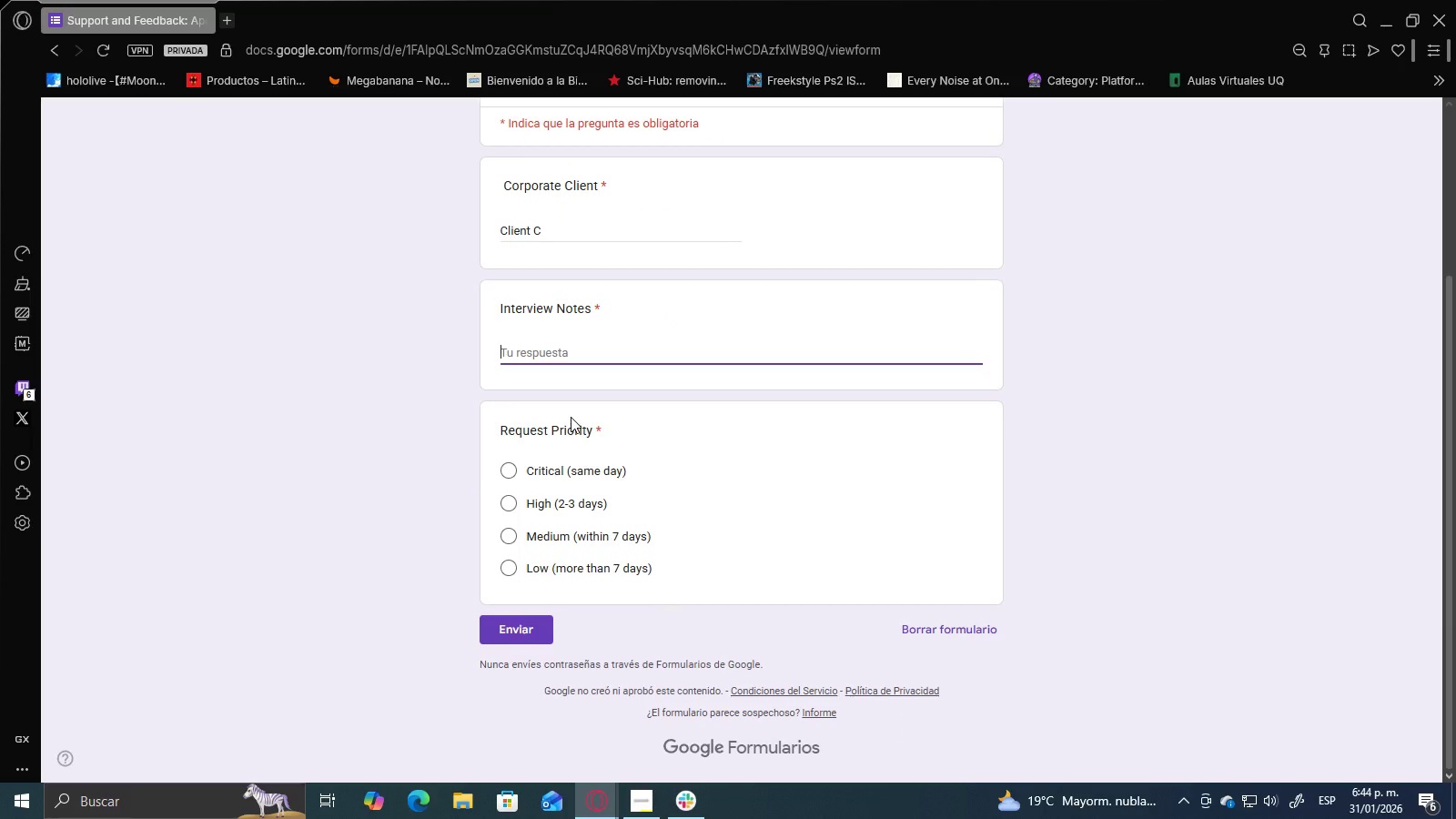 
hold_key(key=ShiftRight, duration=0.83)
 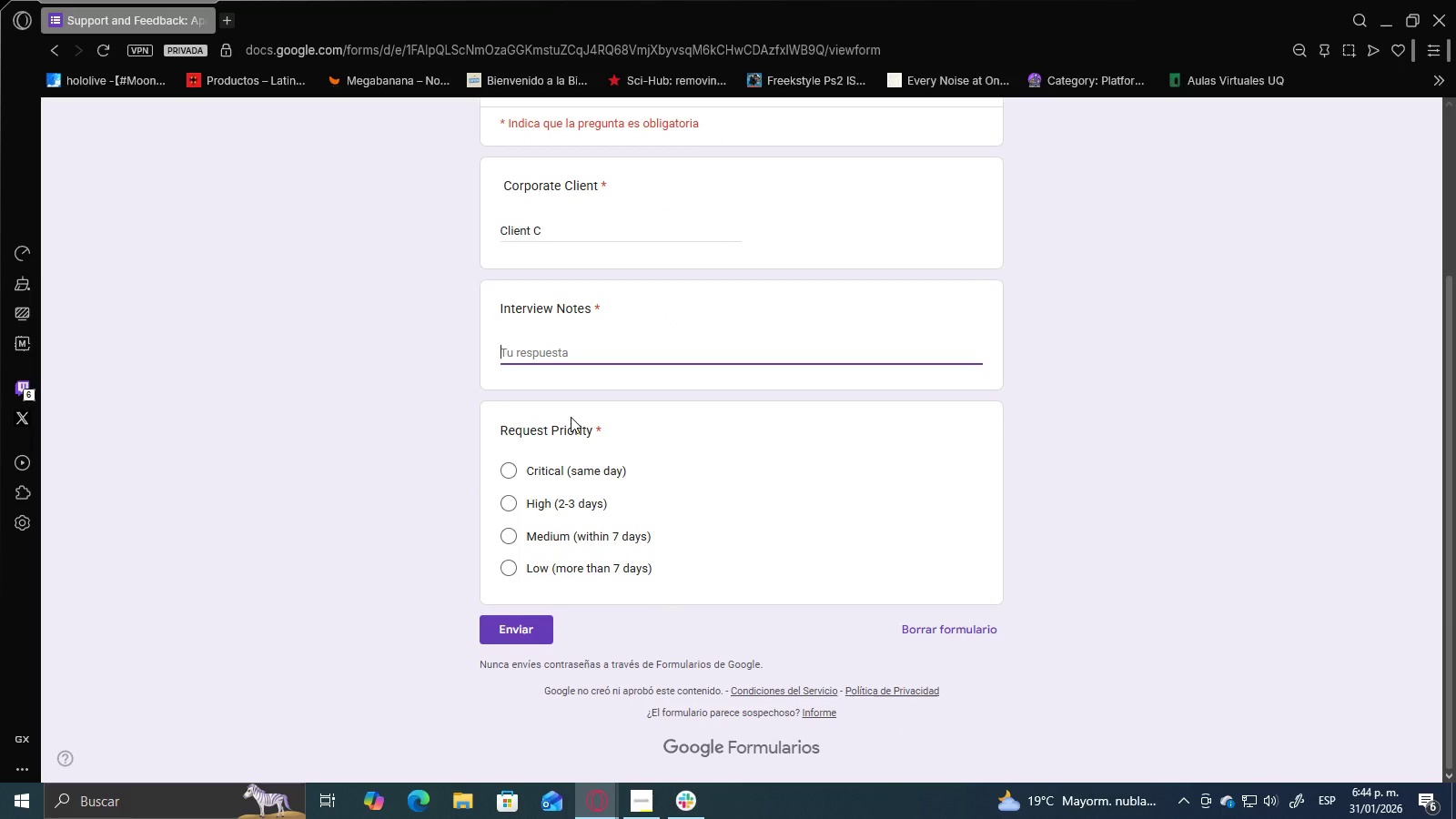 
type(Several employees ah)
key(Backspace)
type(have noted that key decisions are communicated afe)
key(Backspace)
type(ter they are finalized )
key(Backspace)
type(, with little opportunity fort)
key(Backspace)
type( dus)
key(Backspace)
key(Backspace)
type(io)
key(Backspace)
type(scussion or feedbkac)
key(Backspace)
key(Backspace)
type(a)
key(Backspace)
key(Backspace)
type(ack, )
key(Backspace)
key(Backspace)
type(. This has contributed to confusion about goals and reduced trust betwenn )
key(Backspace)
key(Backspace)
type(e)
key(Backspace)
key(Backspace)
type(en teams. Employees a)
key(Backspace)
type(report that leadership messaging changes dependign of)
key(Backspace)
type(n the audience, wich makes it difficult to understand true priorities and align work accordingly.)
 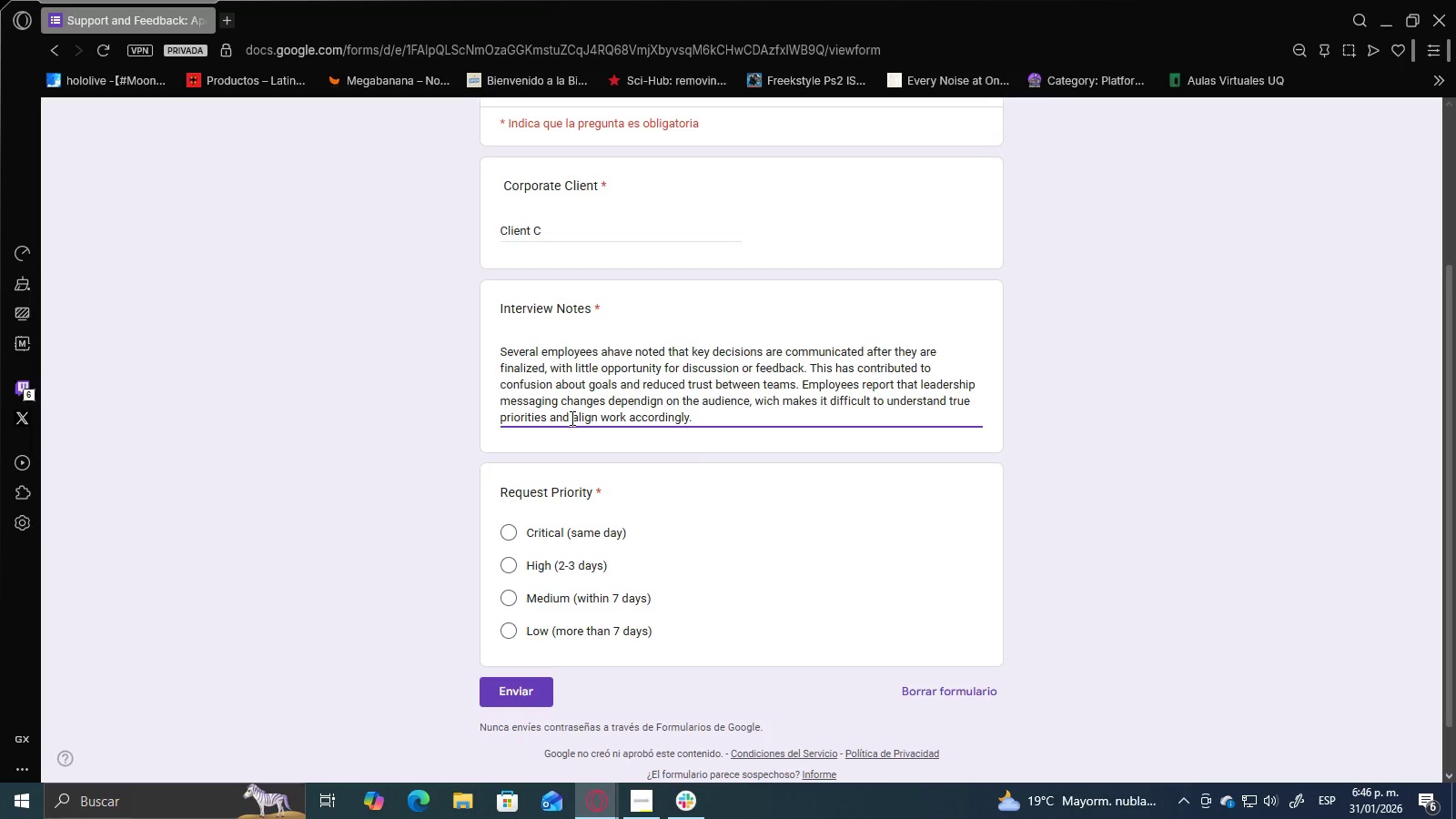 
scroll: coordinate [561, 416], scroll_direction: down, amount: 2.0
 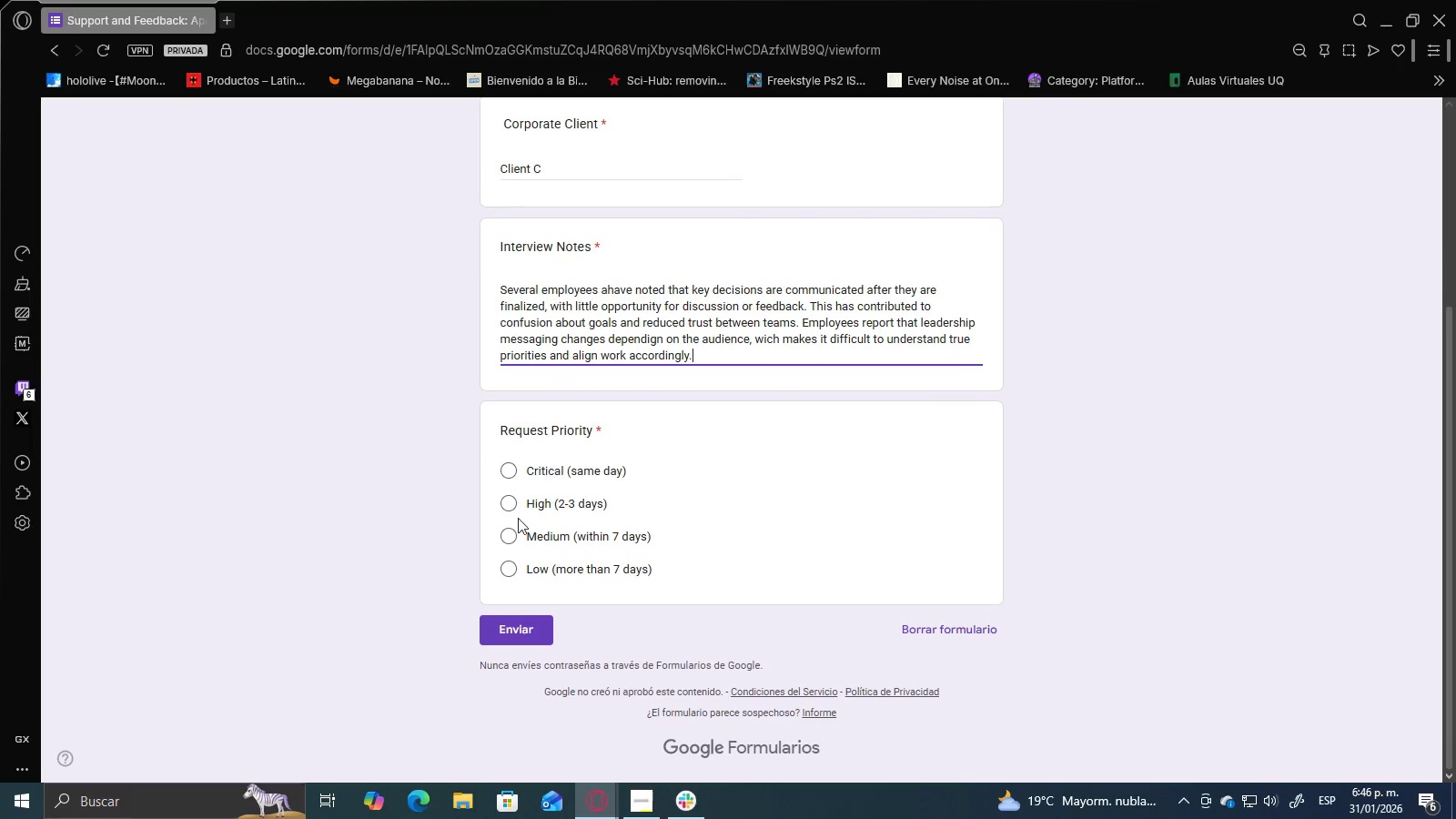 
left_click([525, 538])
 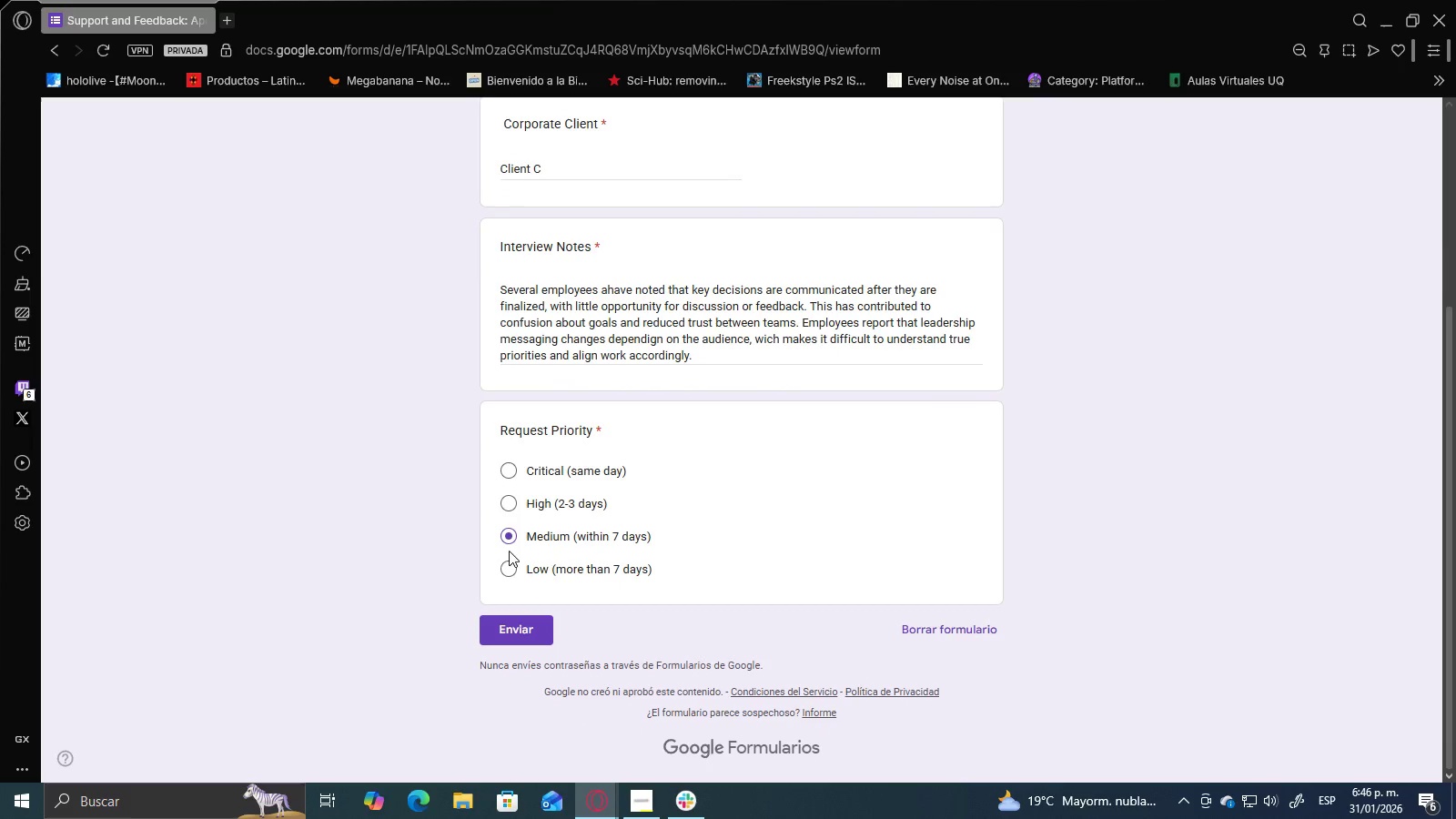 
left_click_drag(start_coordinate=[502, 575], to_coordinate=[508, 575])
 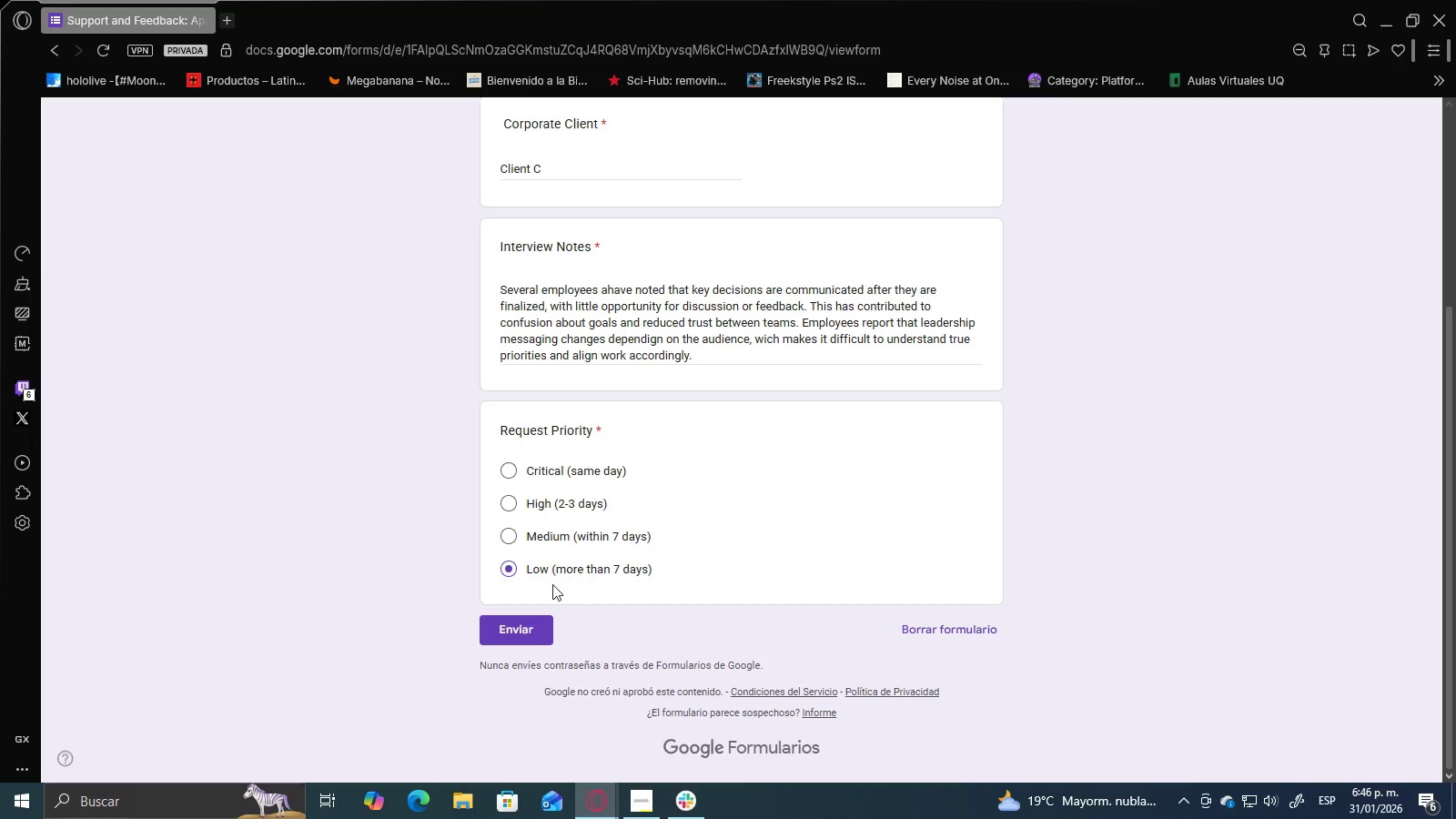 
scroll: coordinate [556, 564], scroll_direction: down, amount: 1.0
 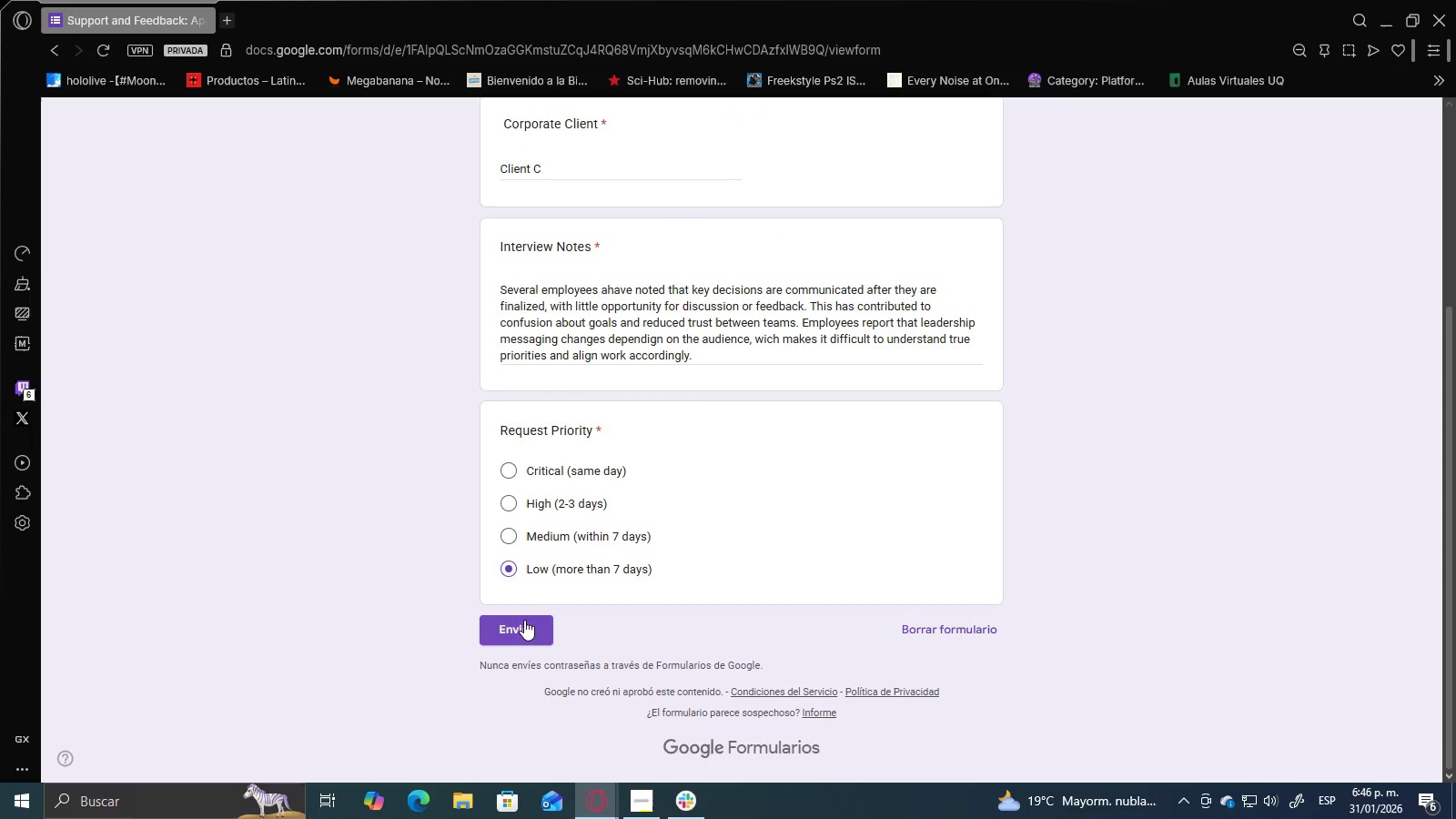 
scroll: coordinate [530, 612], scroll_direction: up, amount: 3.0
 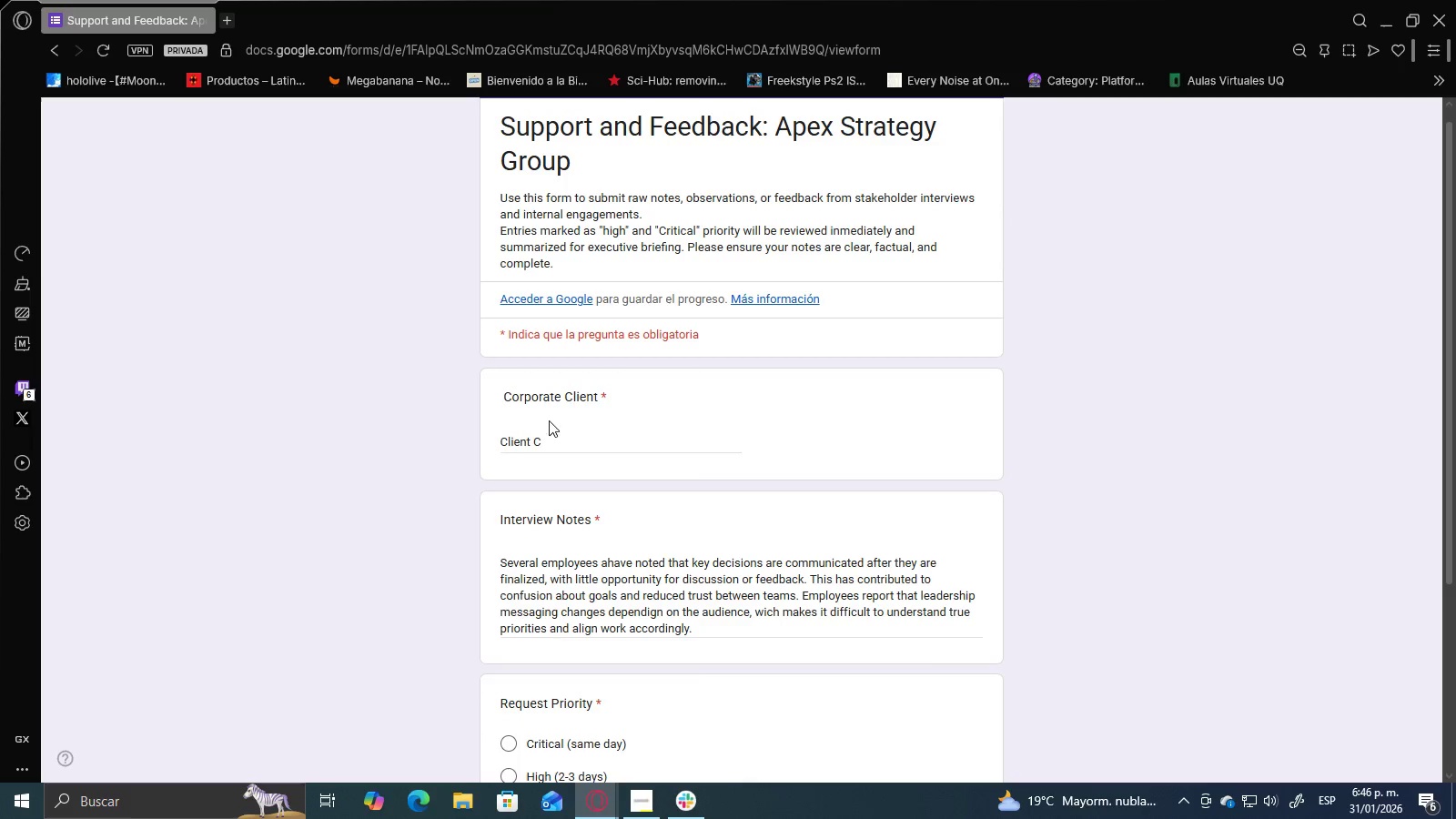 
left_click([546, 442])
 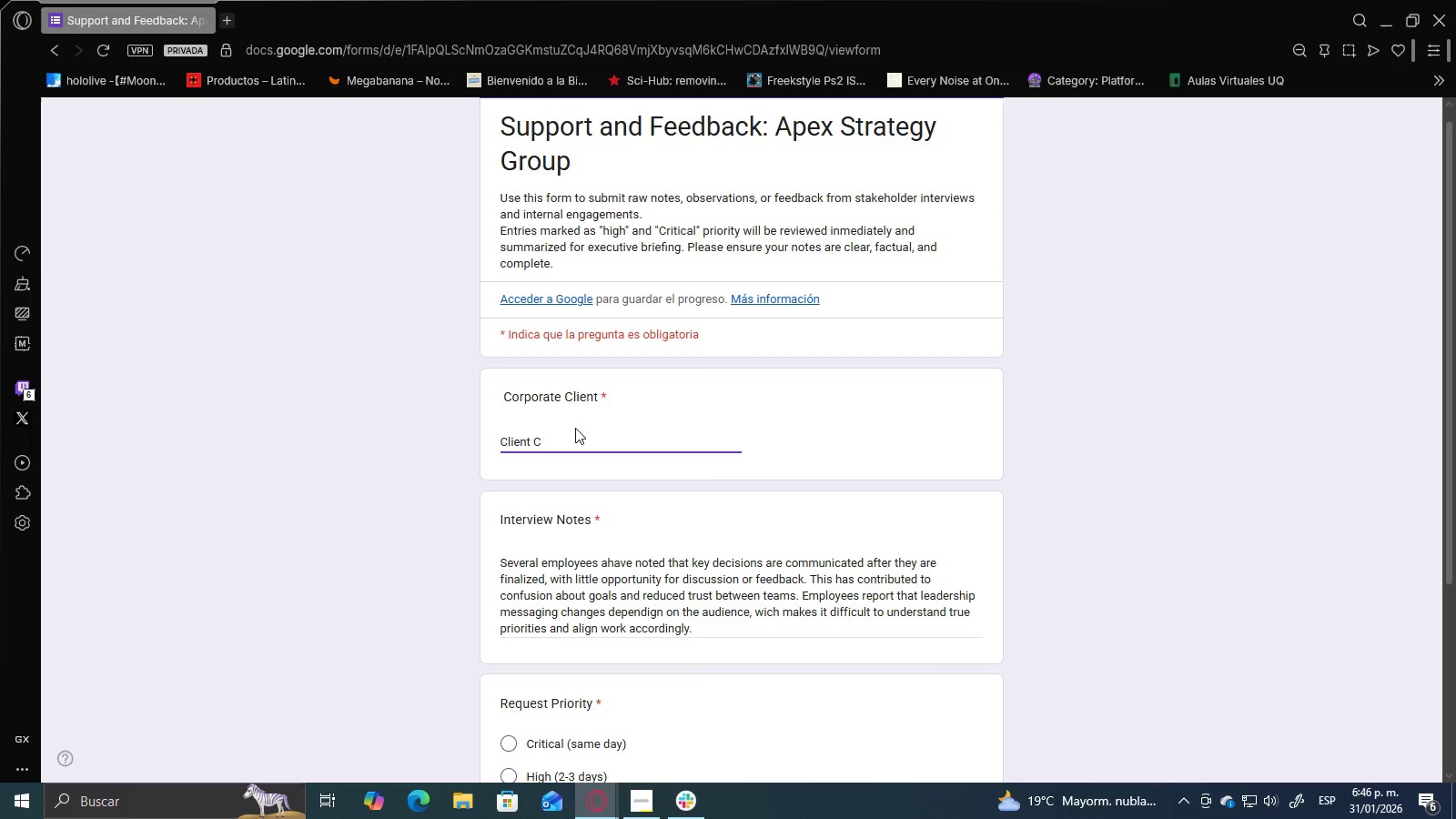 
key(Backspace)
 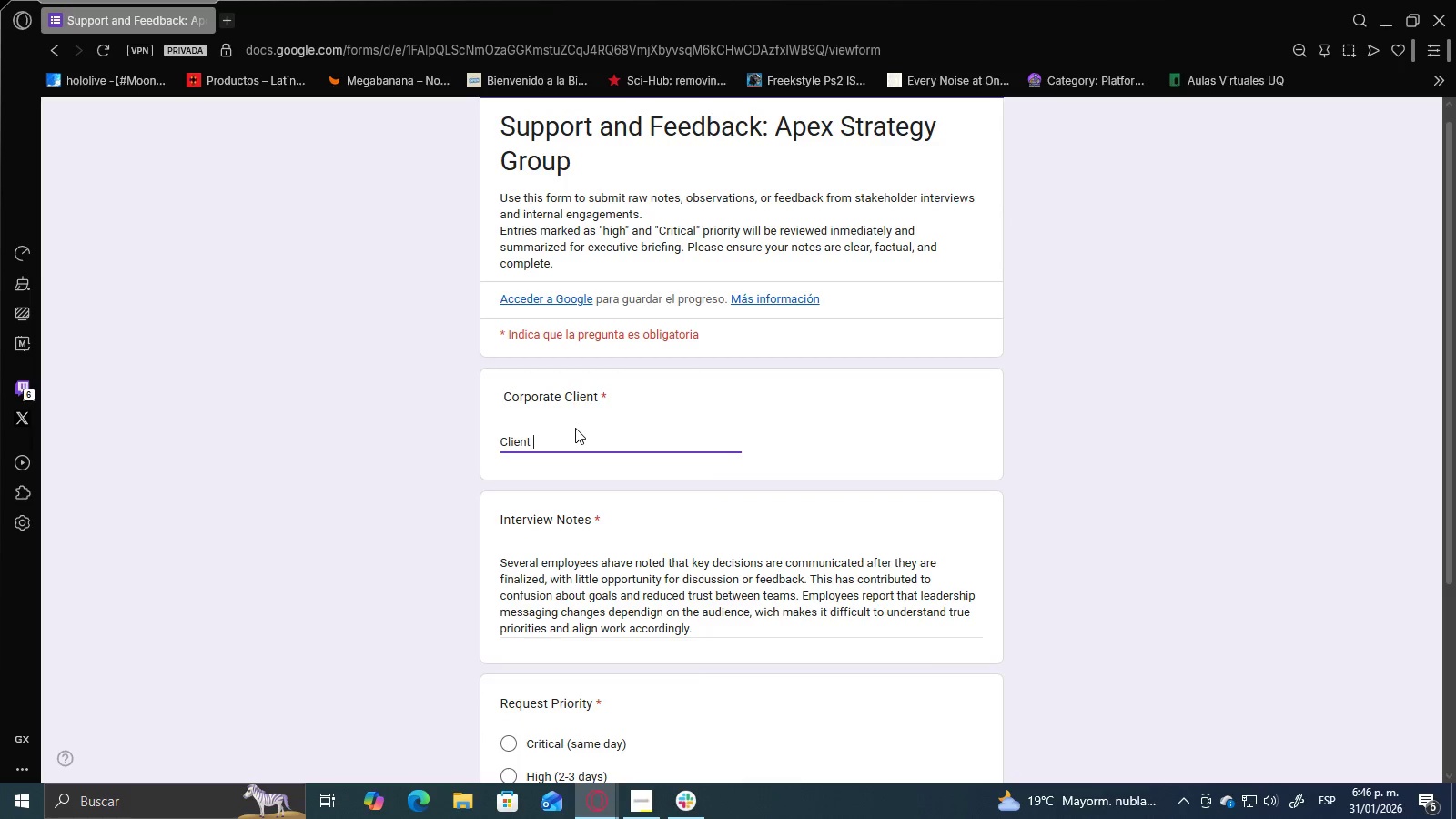 
key(Shift+ShiftRight)
 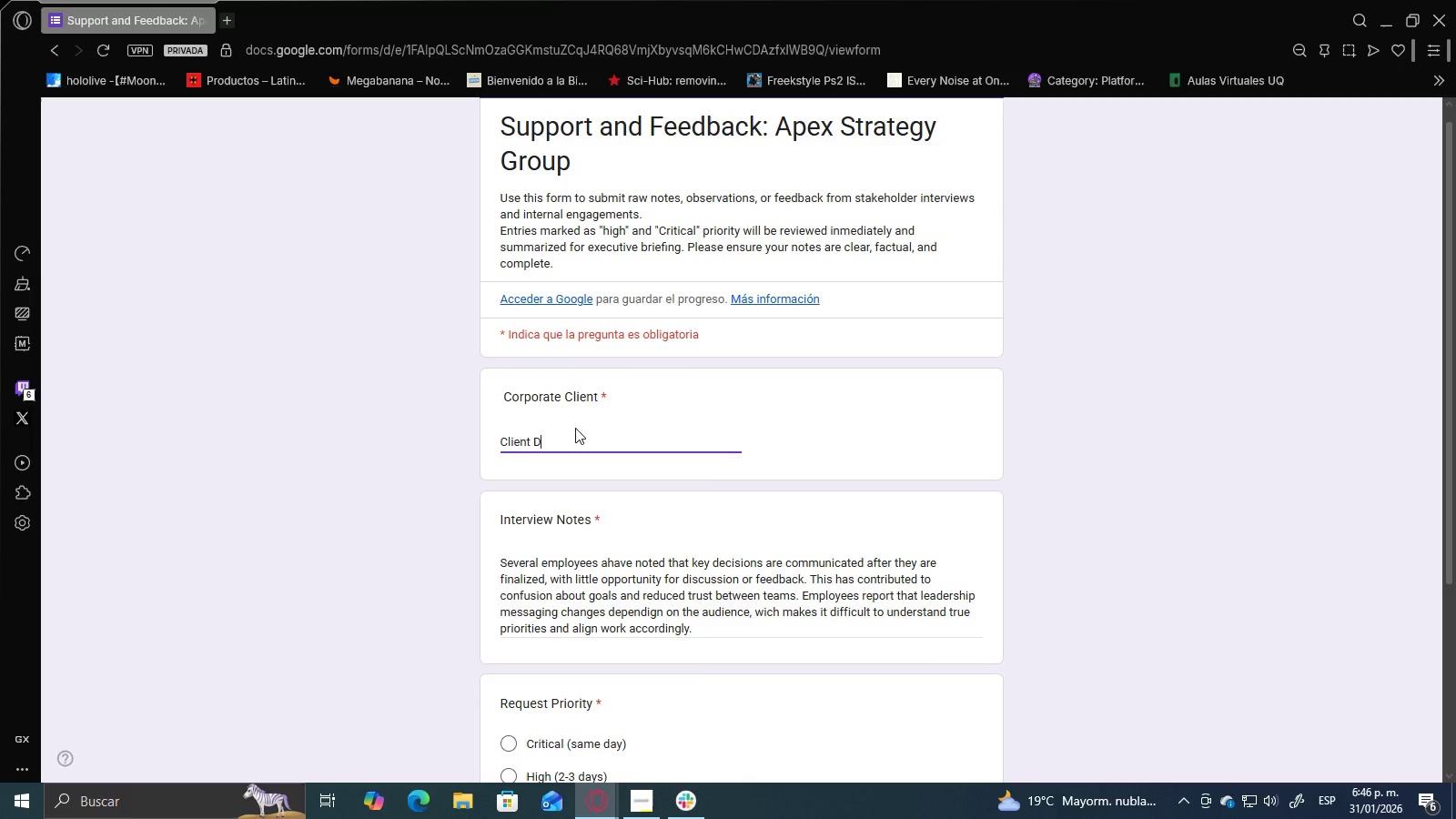 
key(Shift+D)
 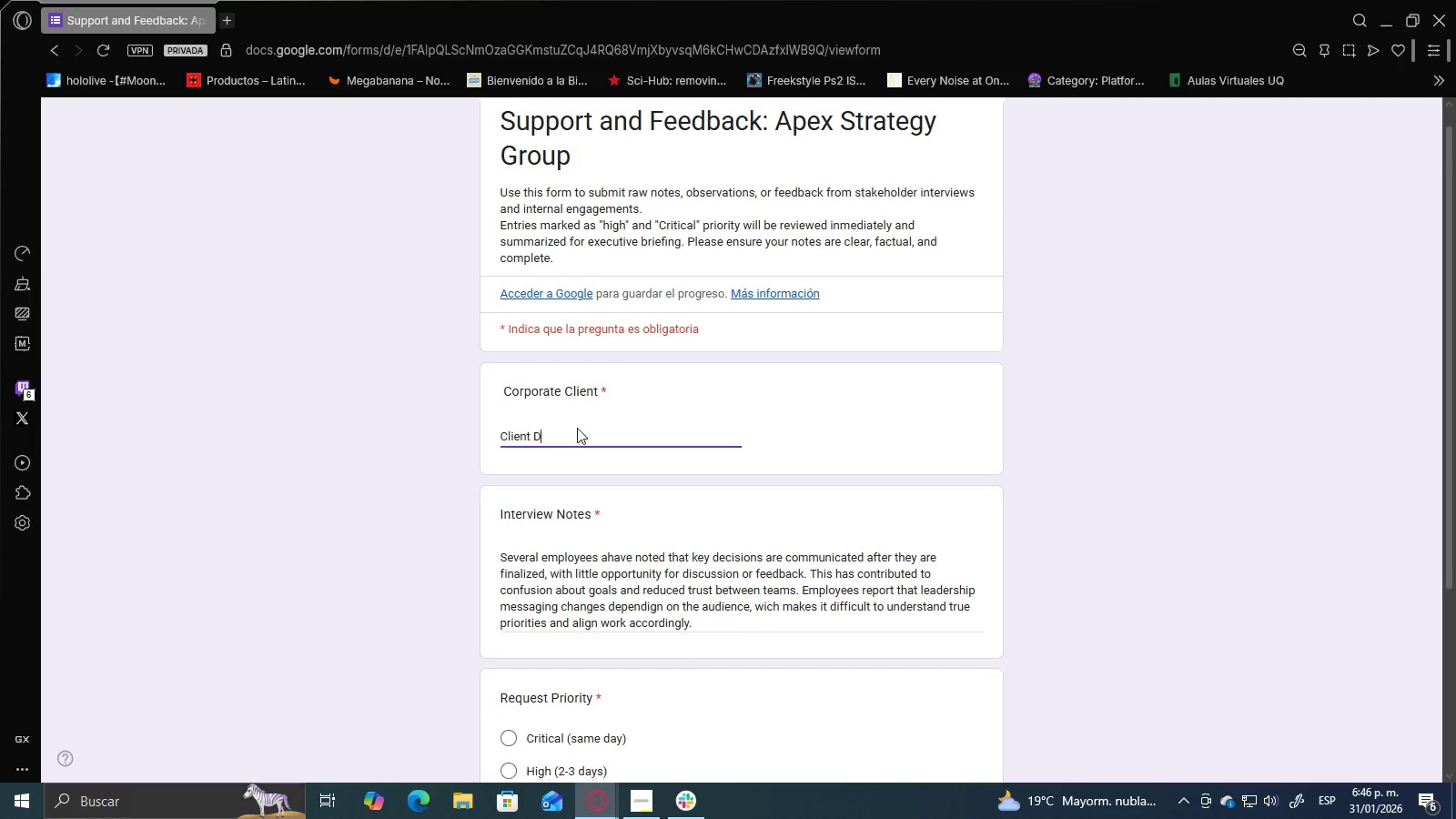 
scroll: coordinate [577, 428], scroll_direction: down, amount: 8.0
 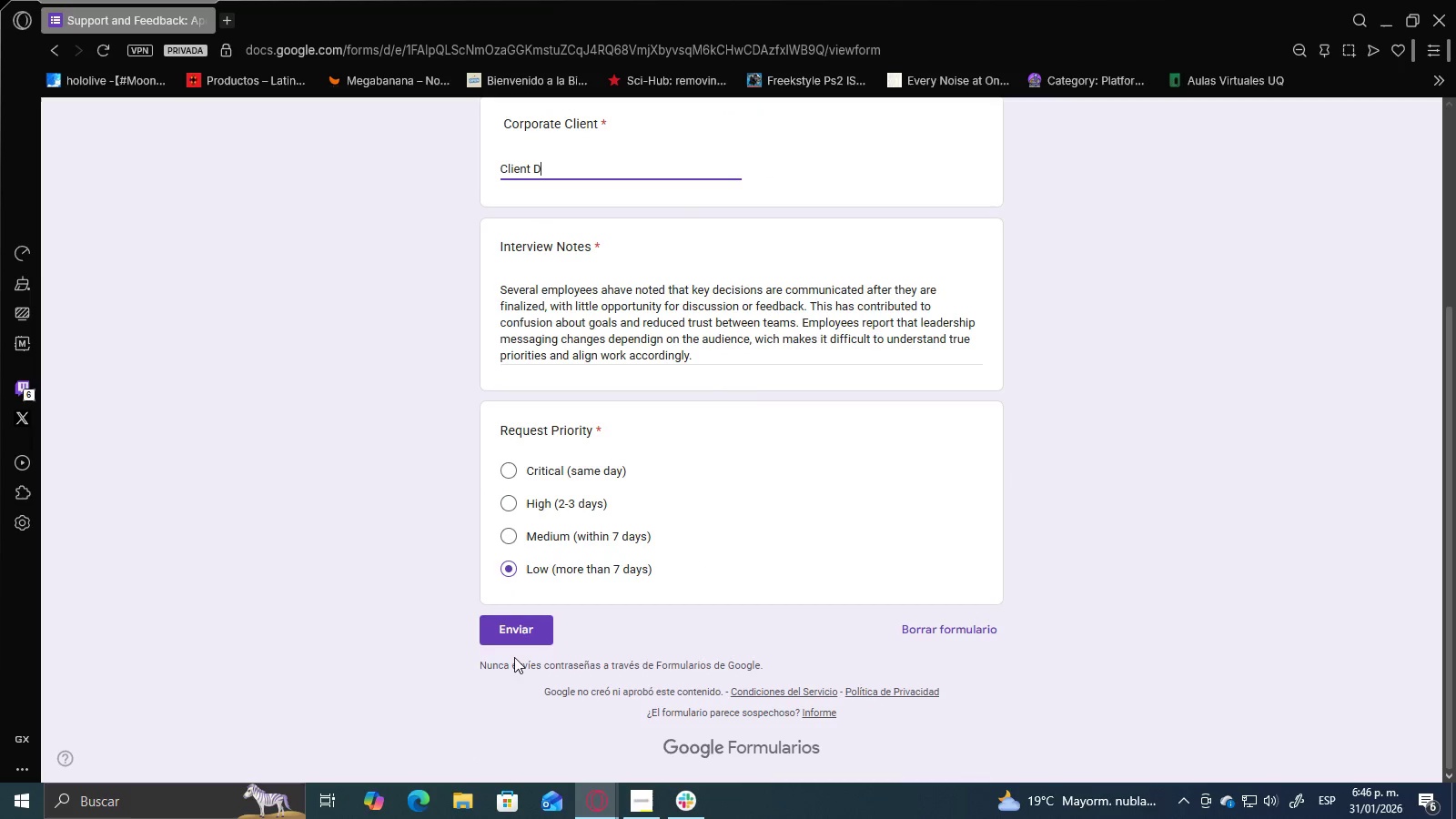 
left_click([522, 628])
 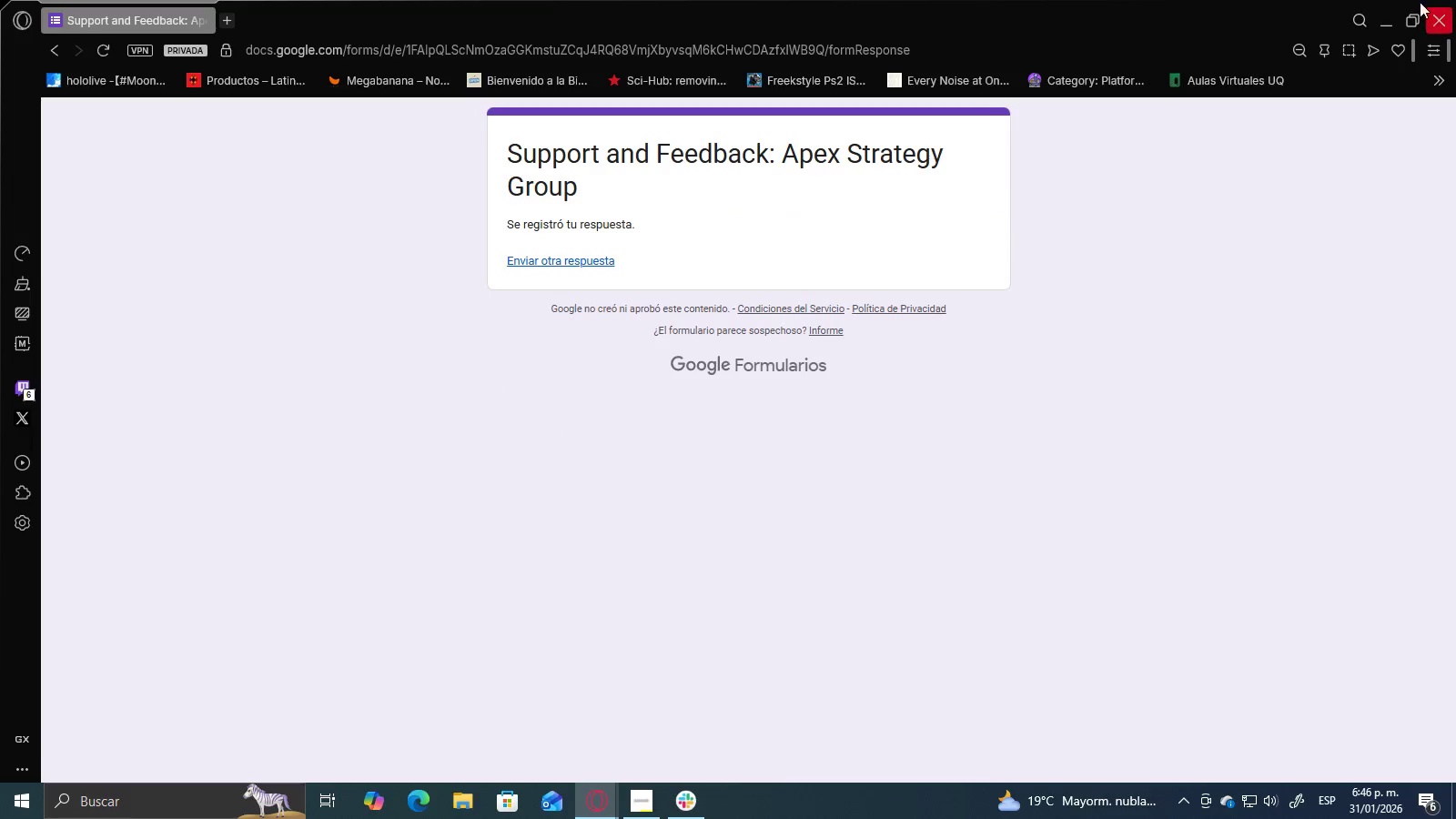 
left_click([1431, 24])
 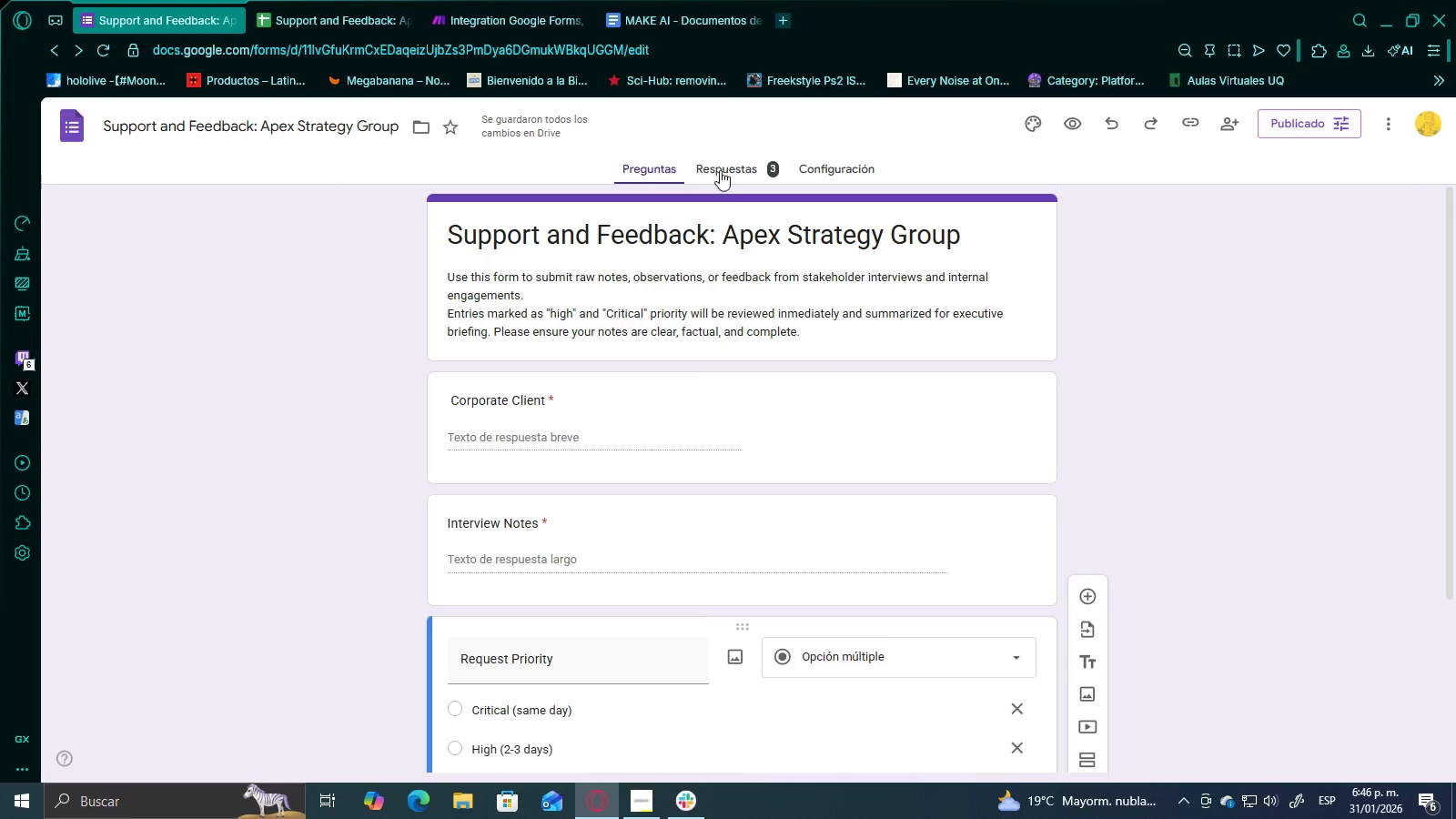 
left_click([723, 159])
 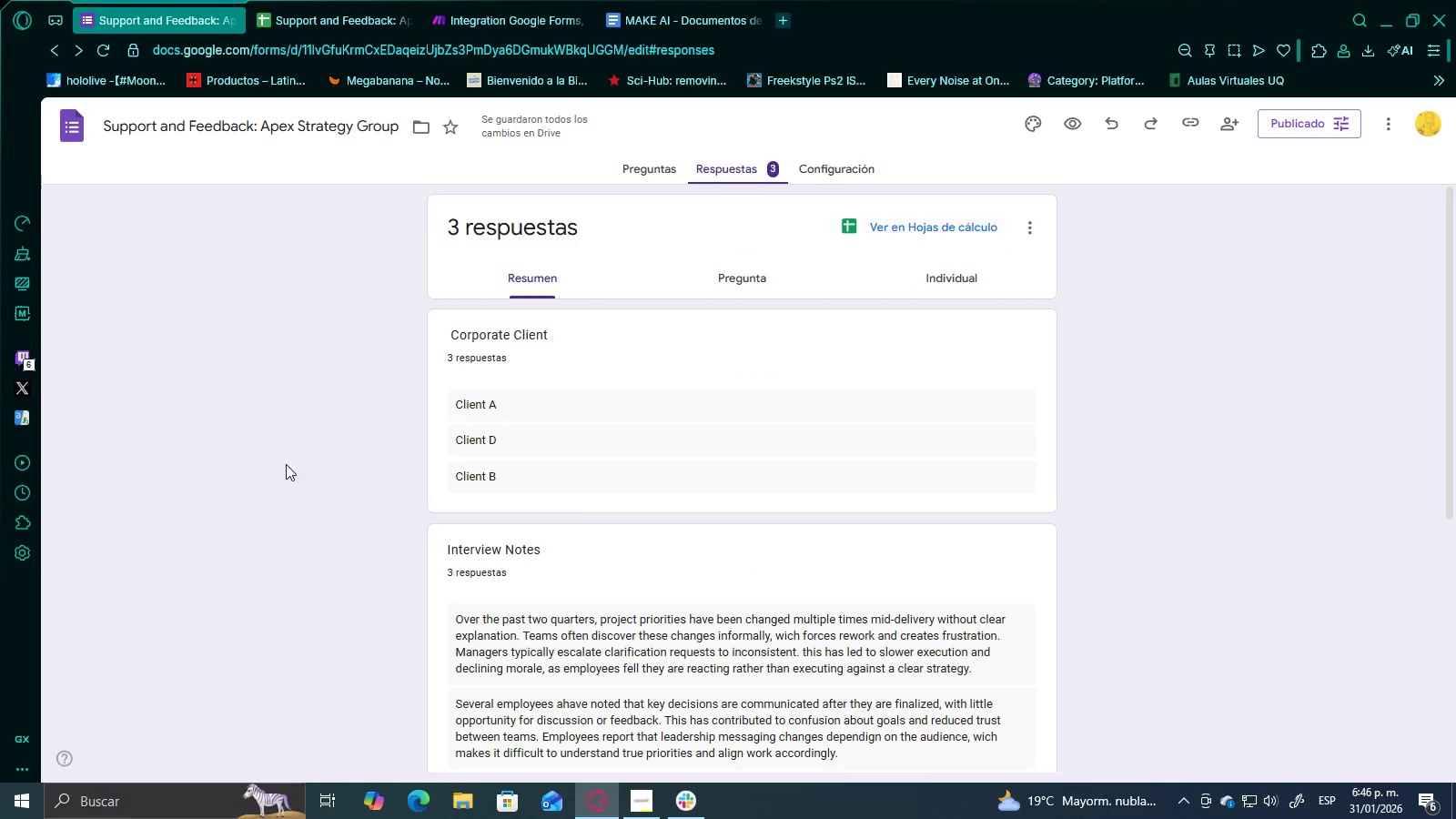 
scroll: coordinate [506, 401], scroll_direction: down, amount: 2.0
 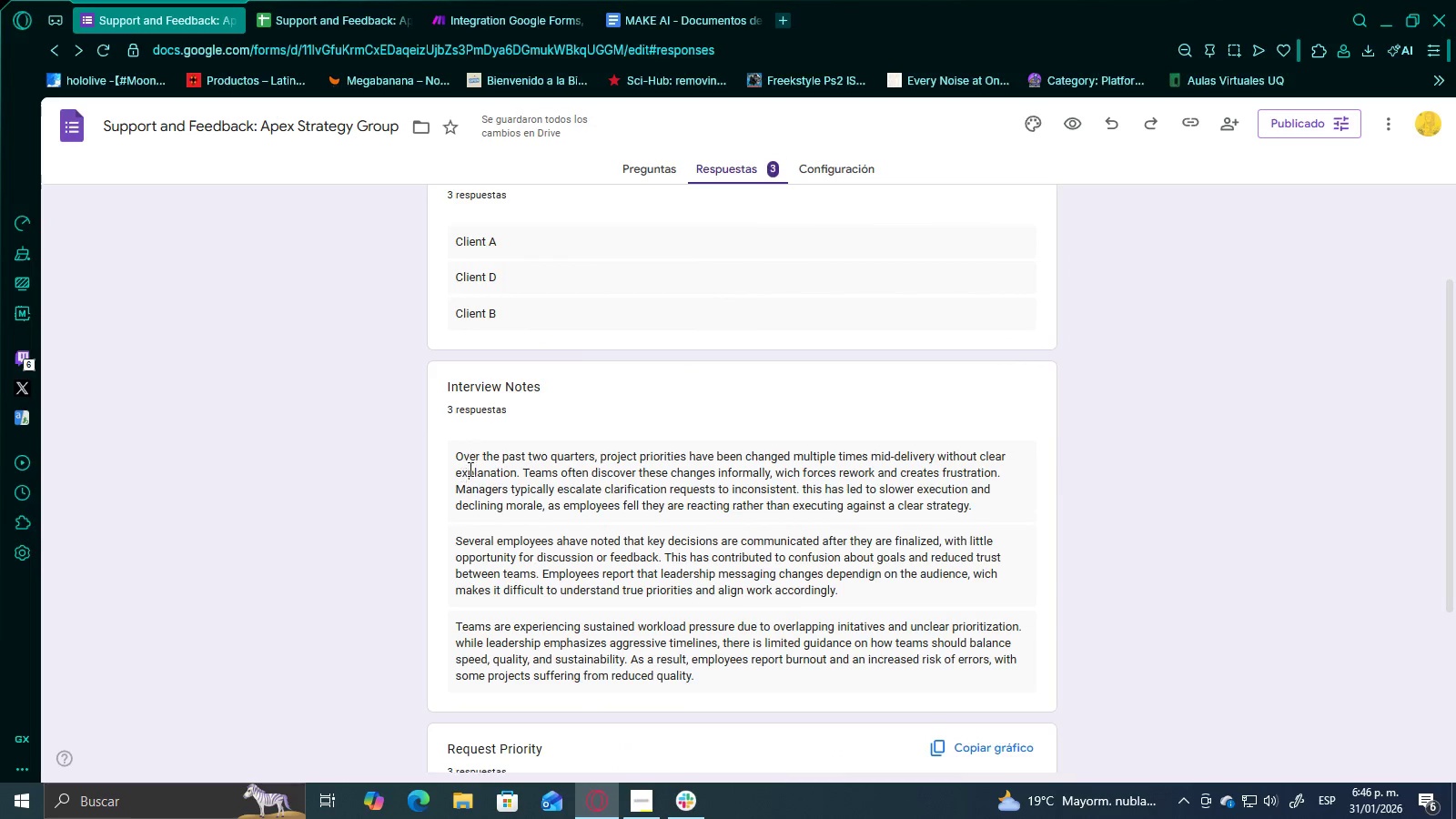 
left_click_drag(start_coordinate=[469, 469], to_coordinate=[524, 468])
 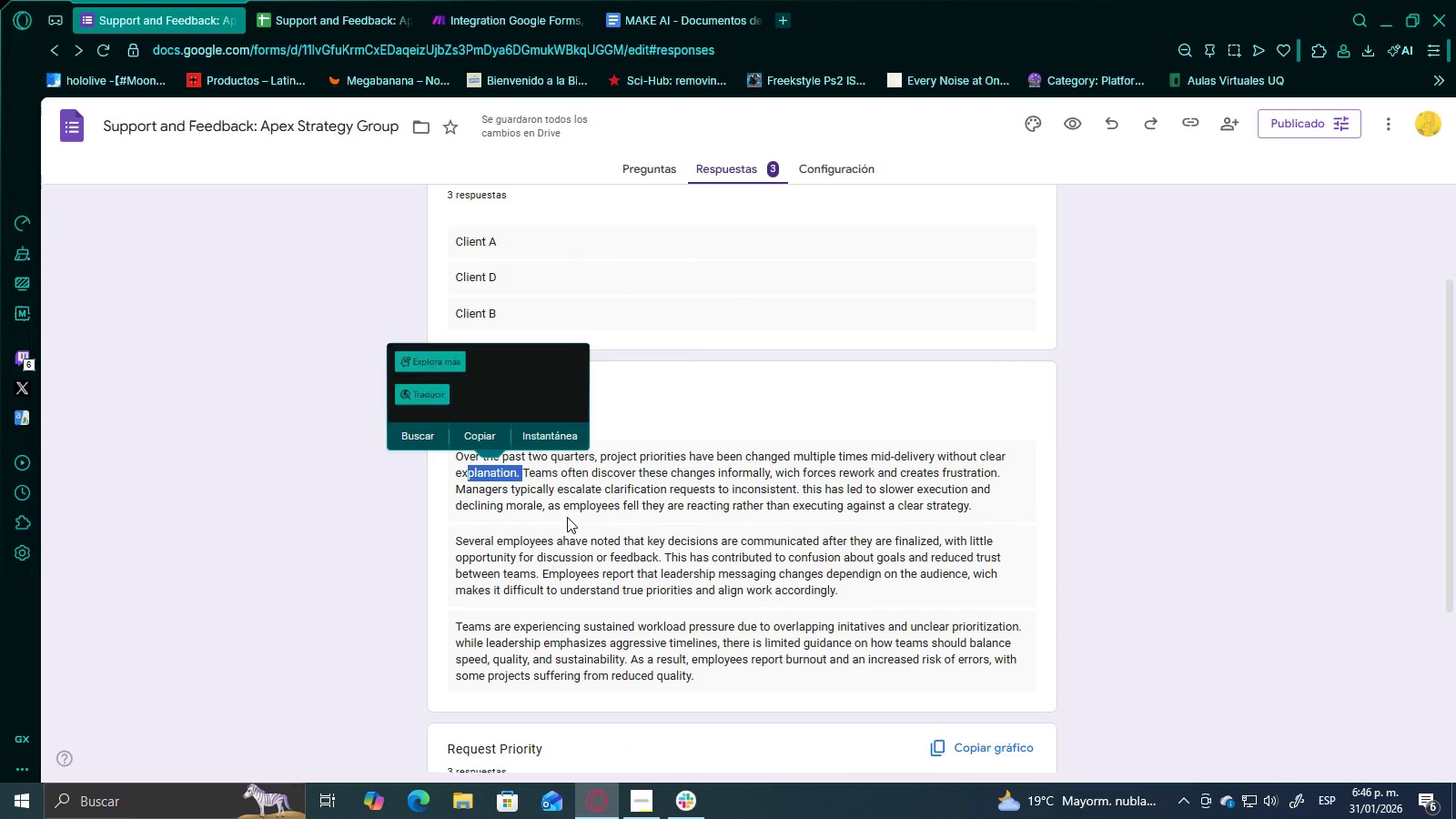 
left_click([567, 517])
 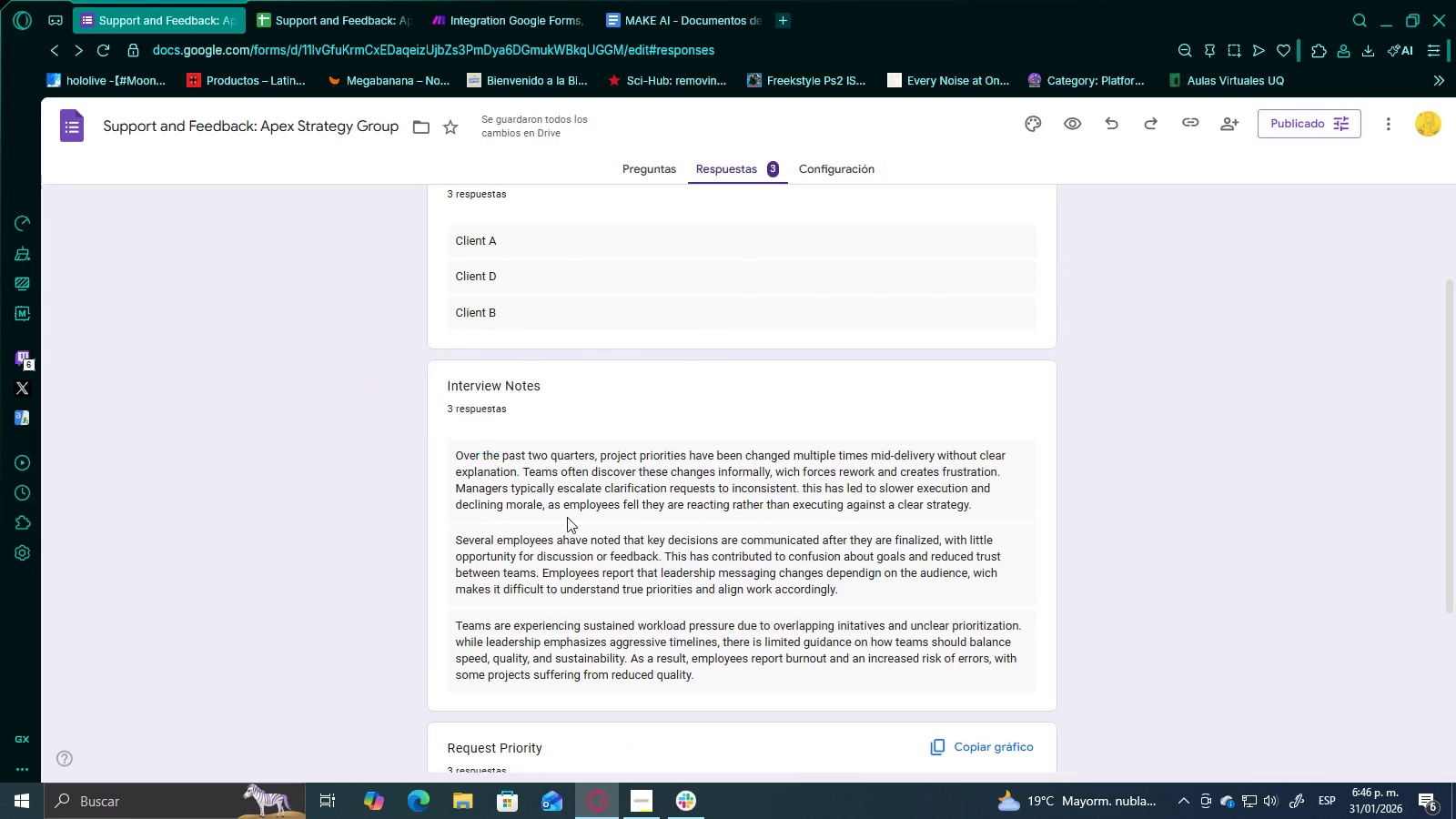 
scroll: coordinate [567, 517], scroll_direction: down, amount: 6.0
 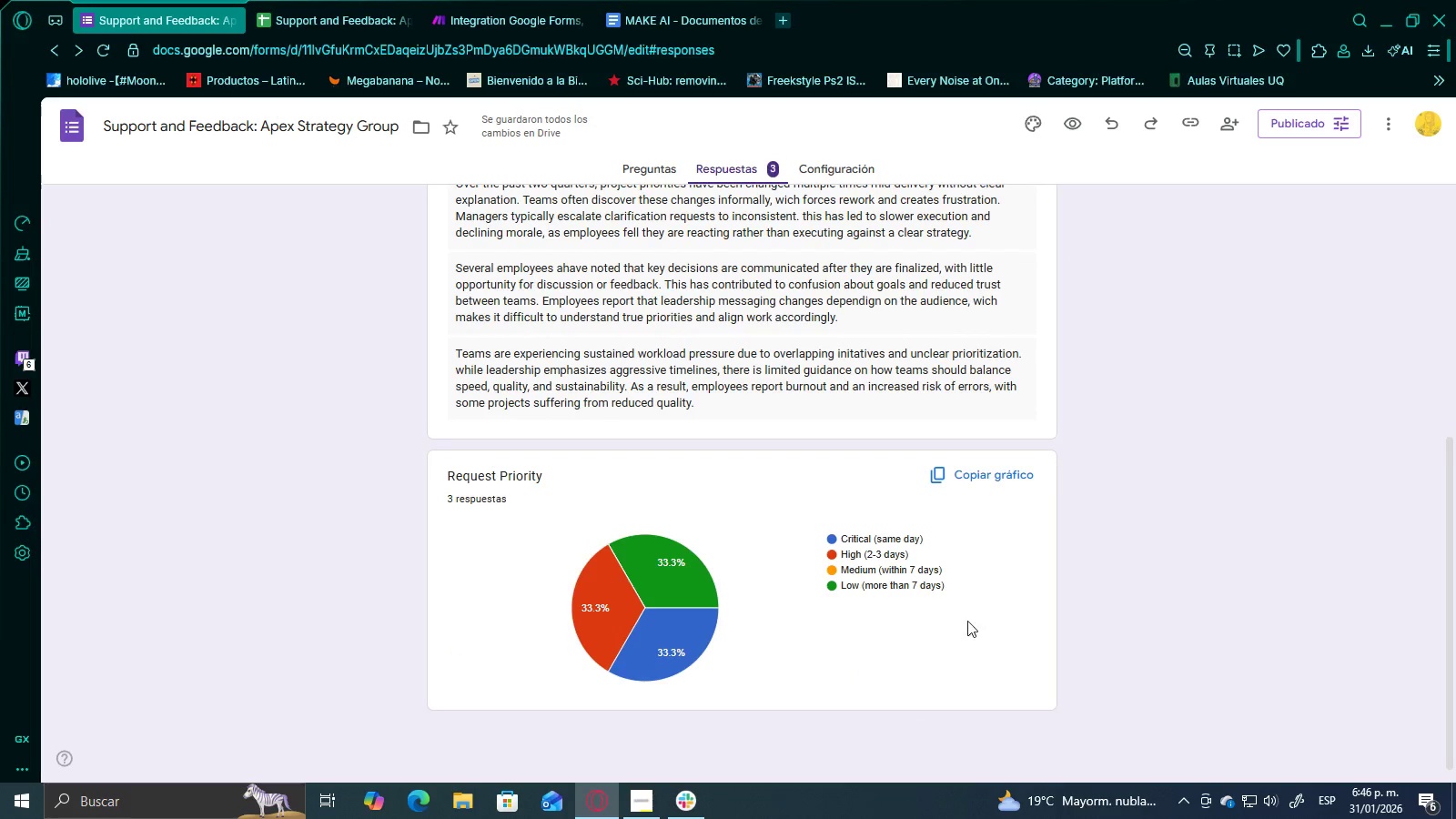 
scroll: coordinate [856, 585], scroll_direction: up, amount: 5.0
 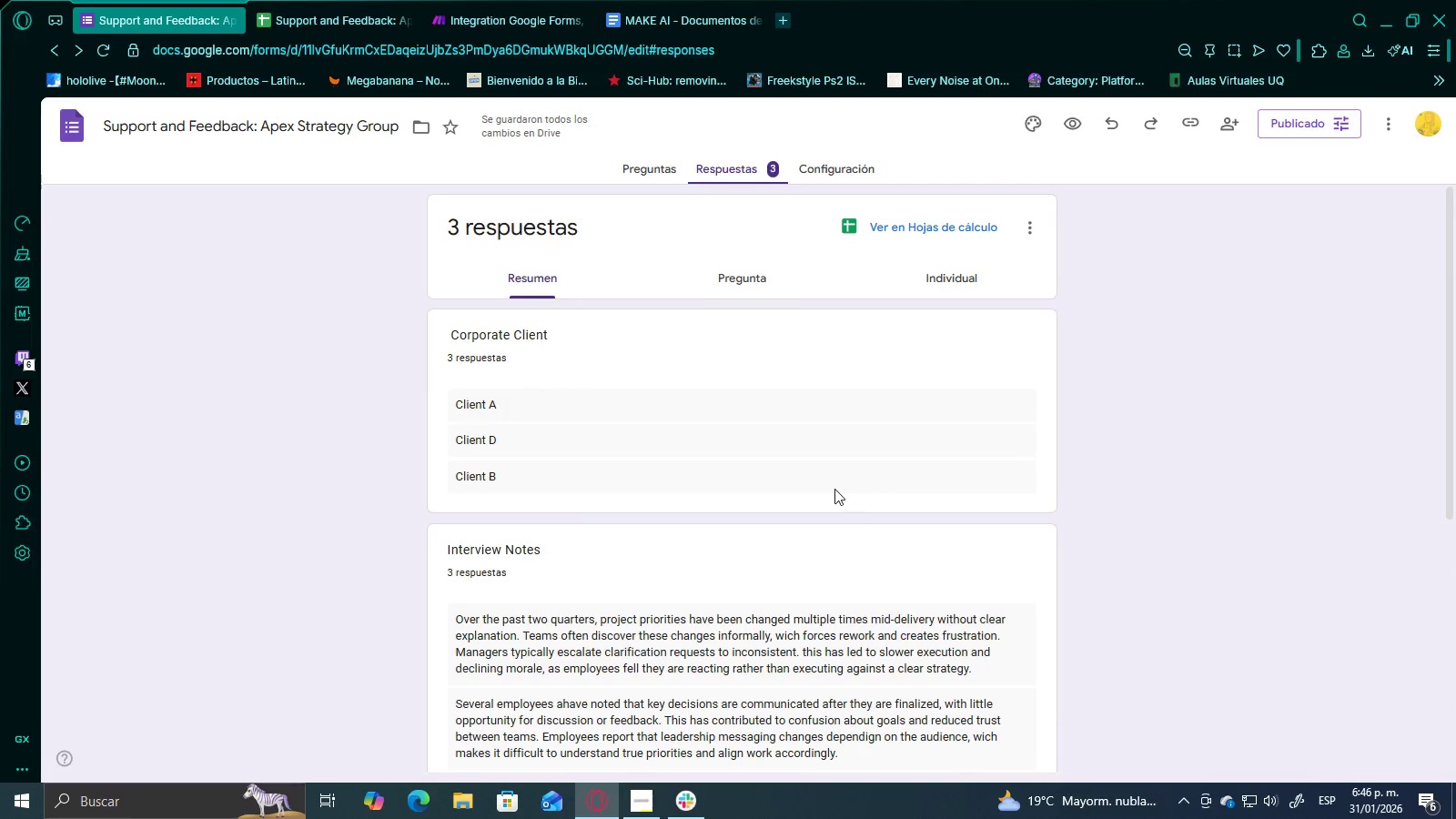 
scroll: coordinate [829, 489], scroll_direction: down, amount: 4.0
 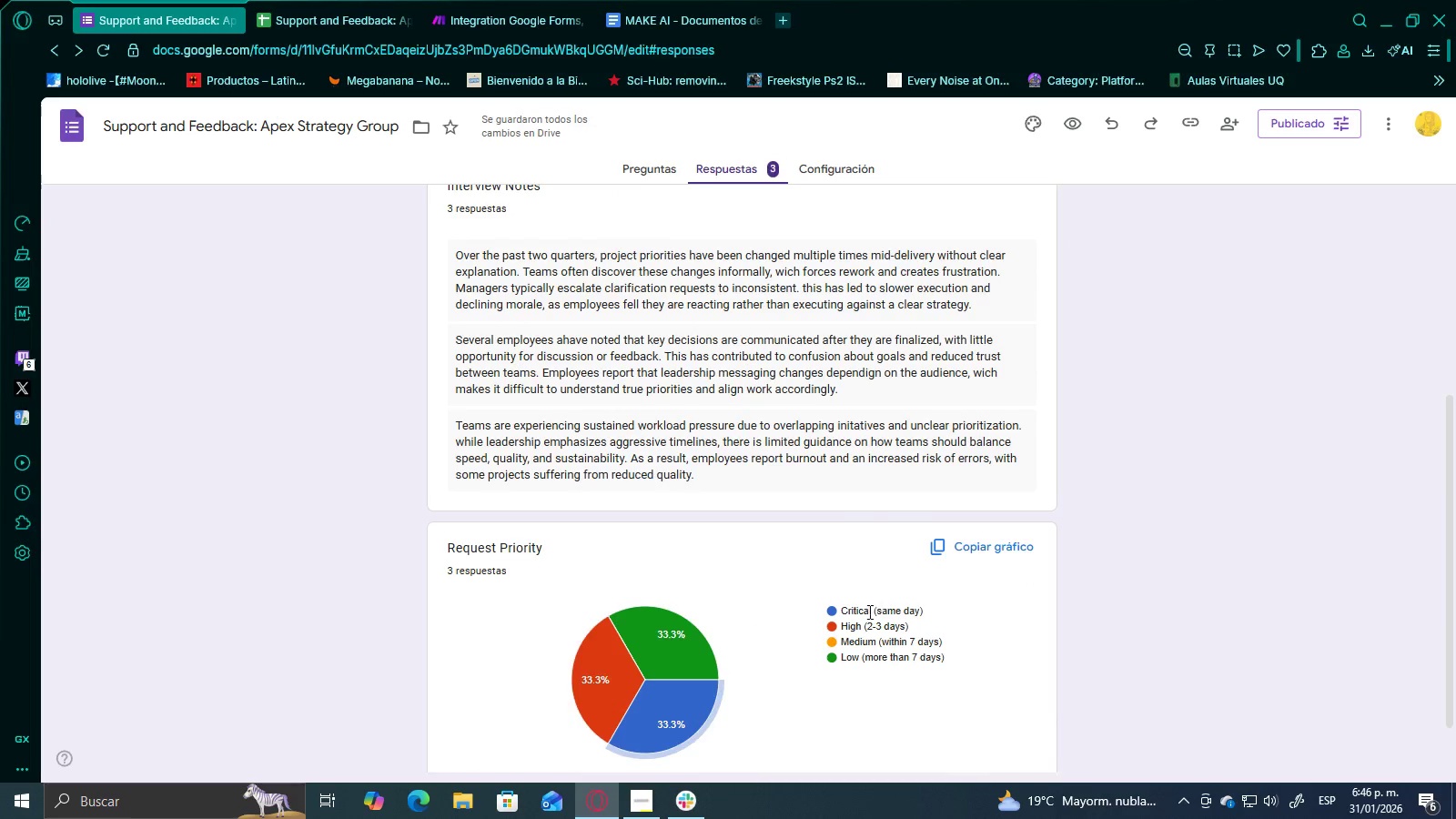 
left_click_drag(start_coordinate=[860, 624], to_coordinate=[842, 626])
 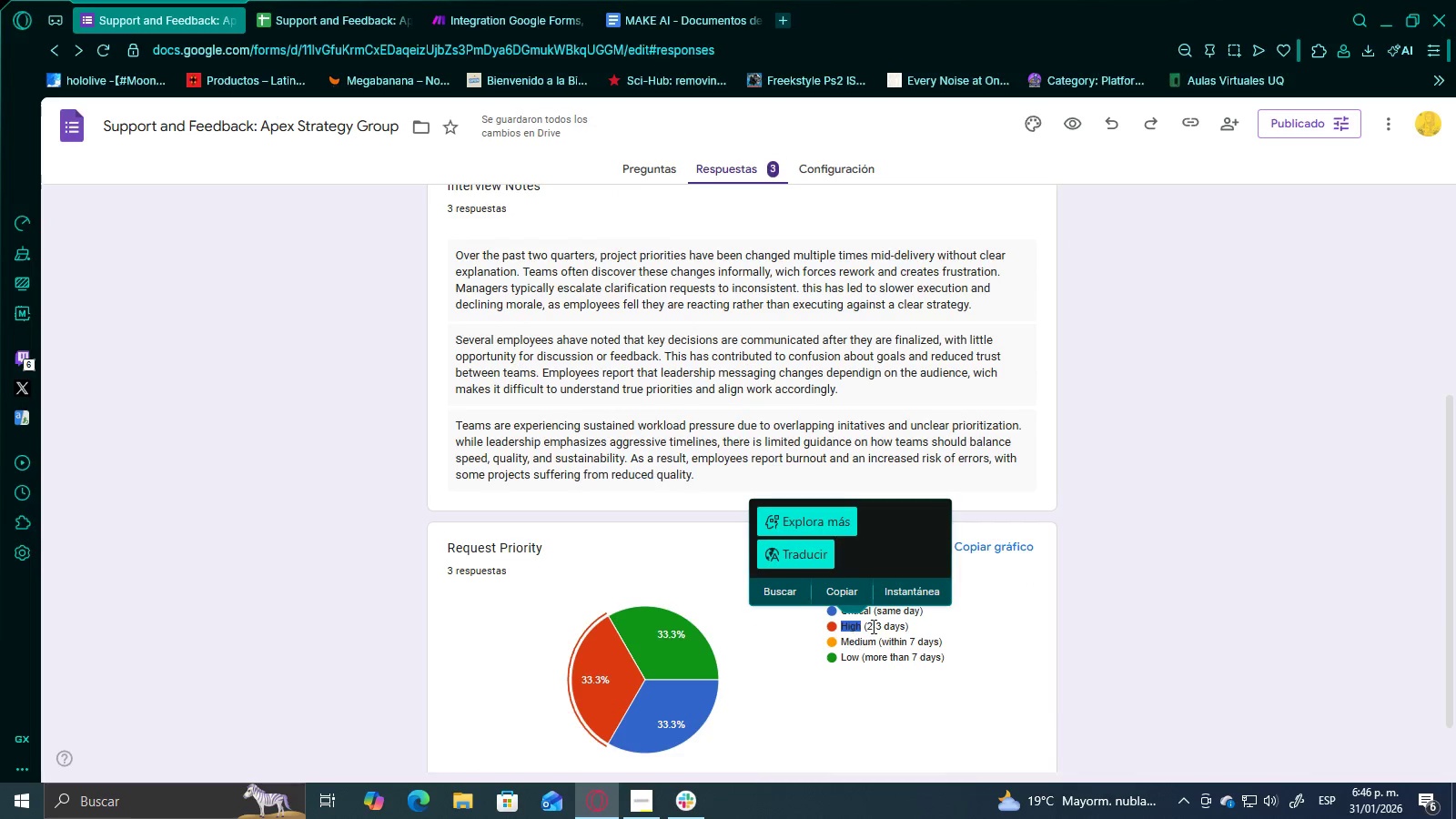 
left_click([887, 620])
 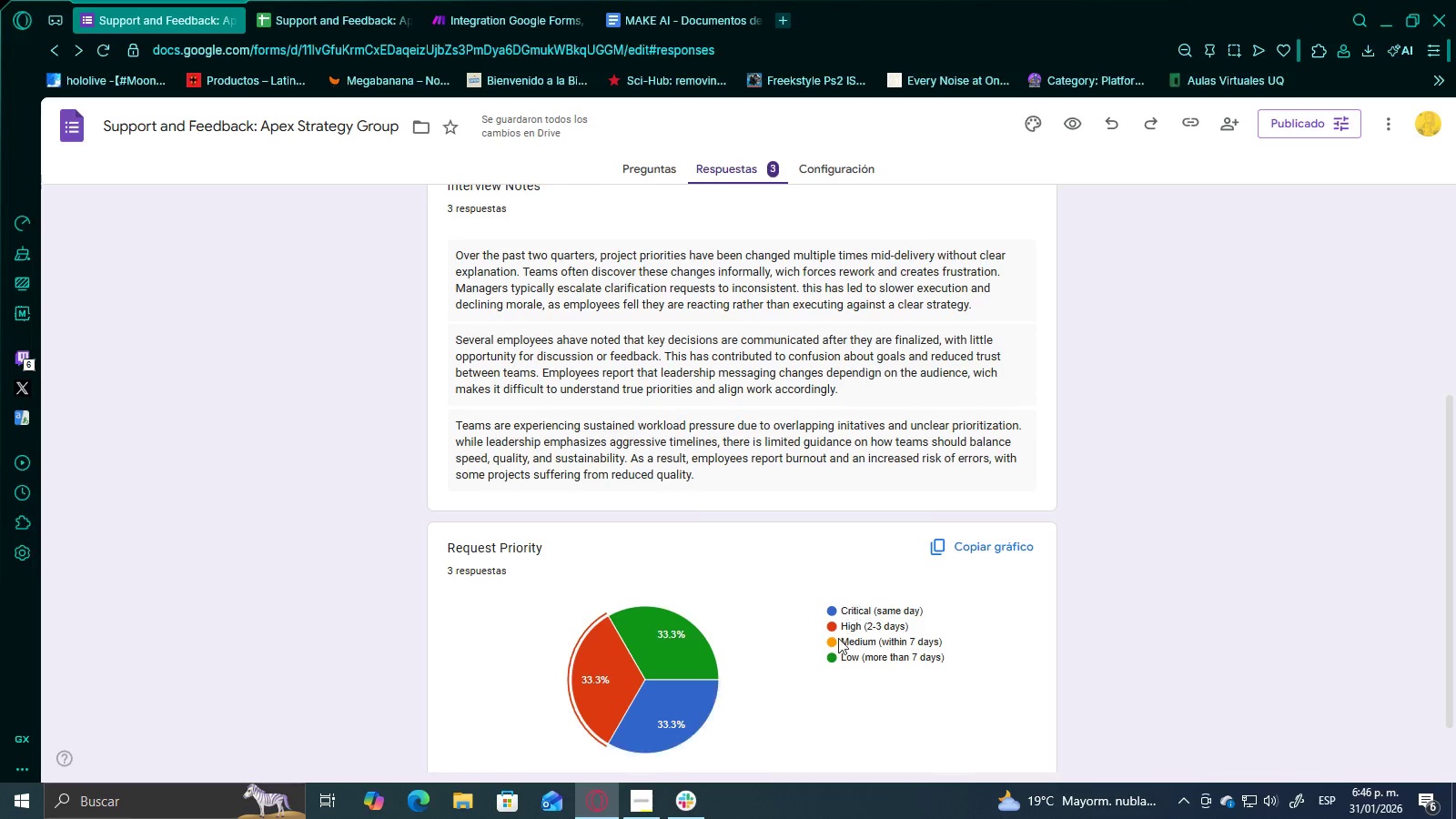 
scroll: coordinate [820, 374], scroll_direction: up, amount: 7.0
 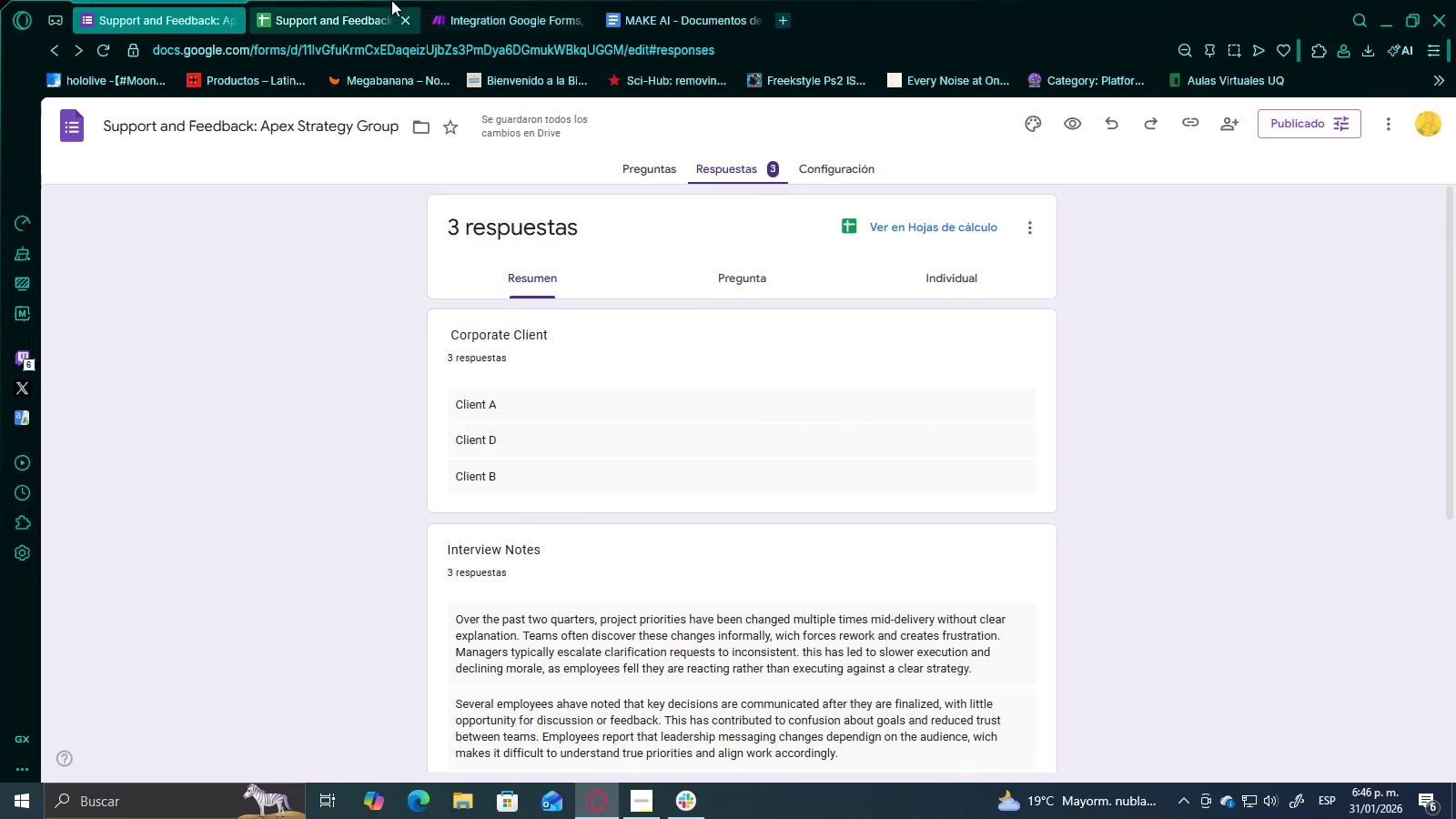 
double_click([464, 0])
 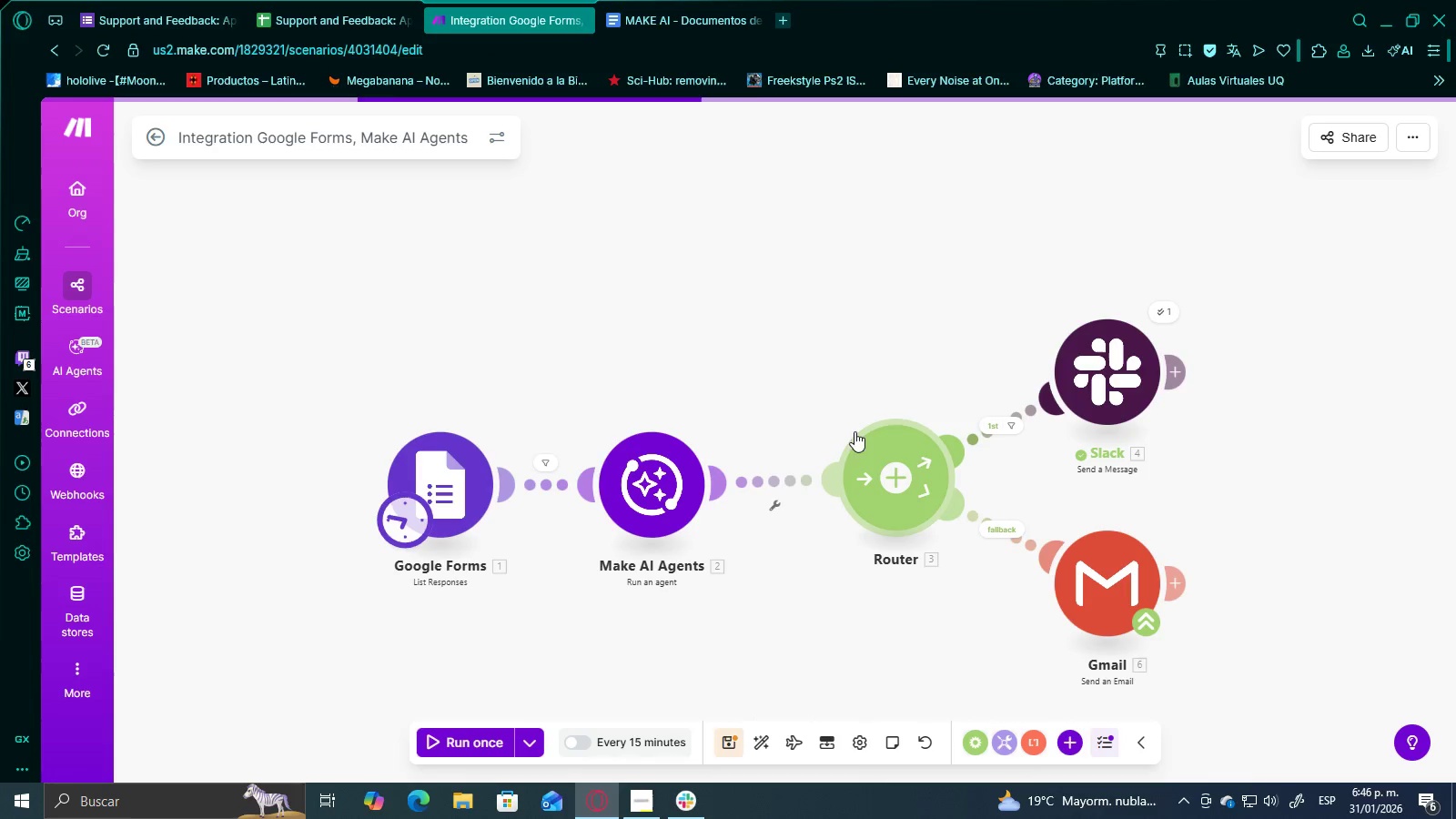 
left_click([775, 309])
 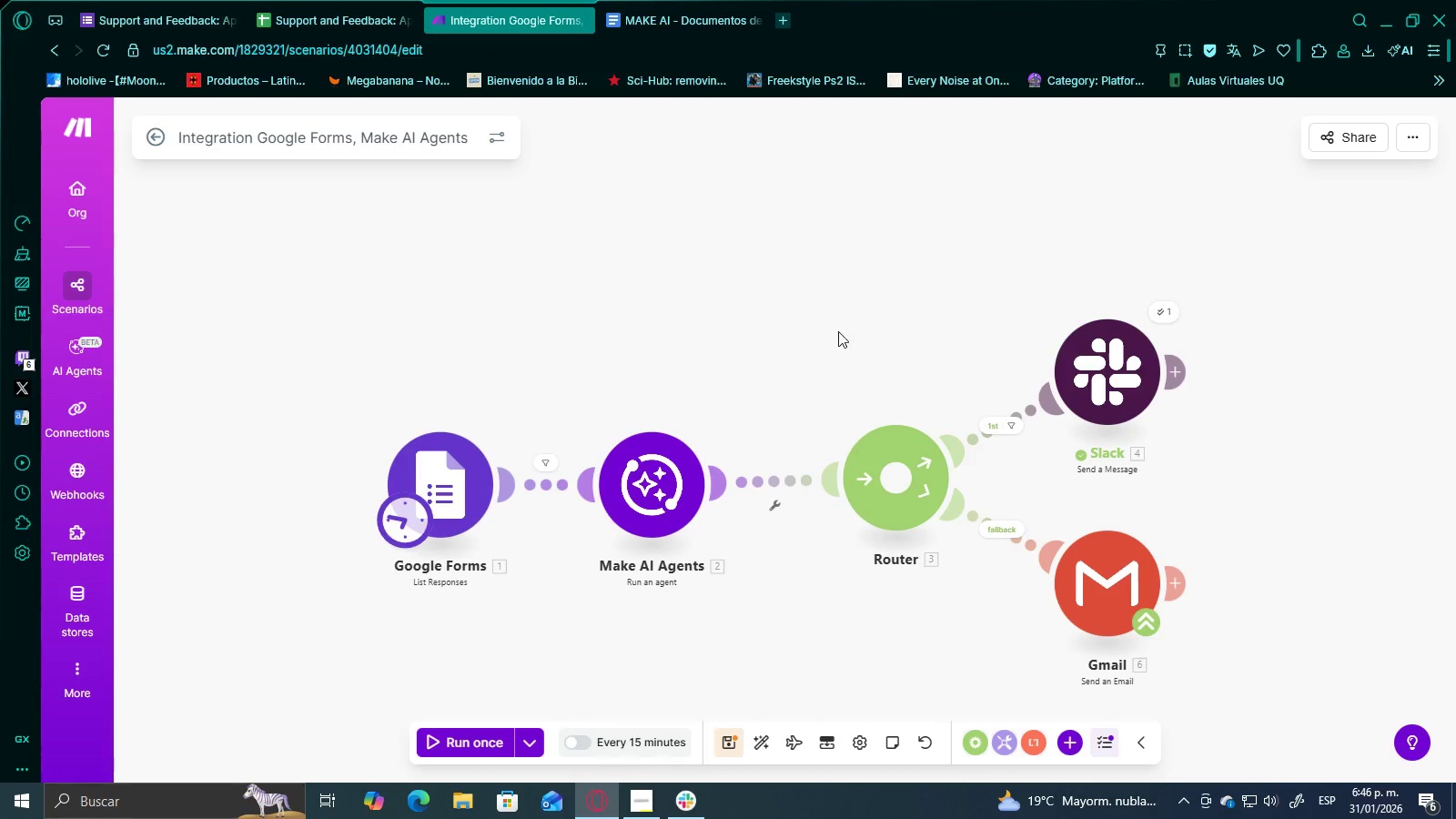 
left_click_drag(start_coordinate=[838, 330], to_coordinate=[761, 310])
 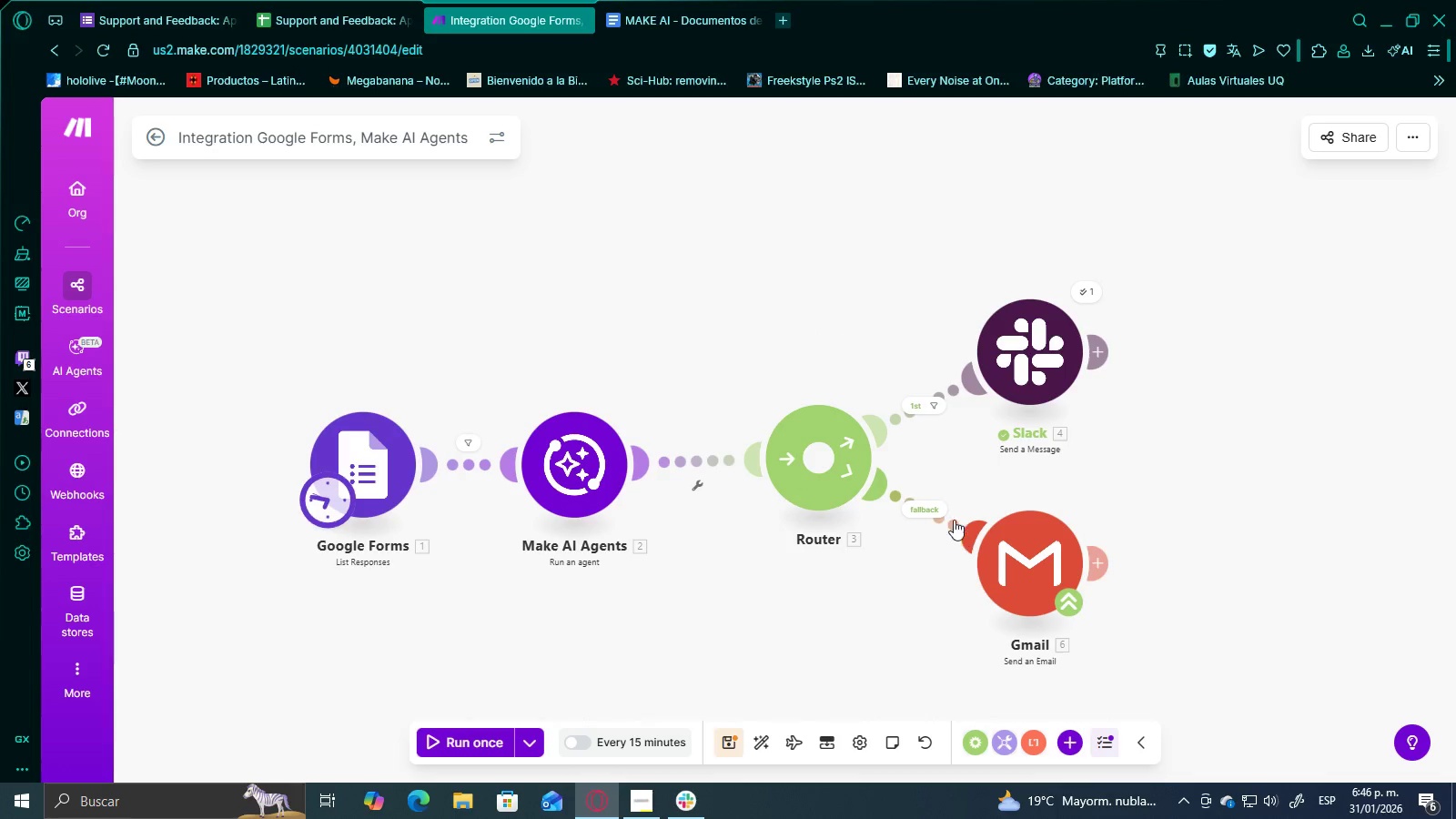 
left_click_drag(start_coordinate=[936, 511], to_coordinate=[968, 450])
 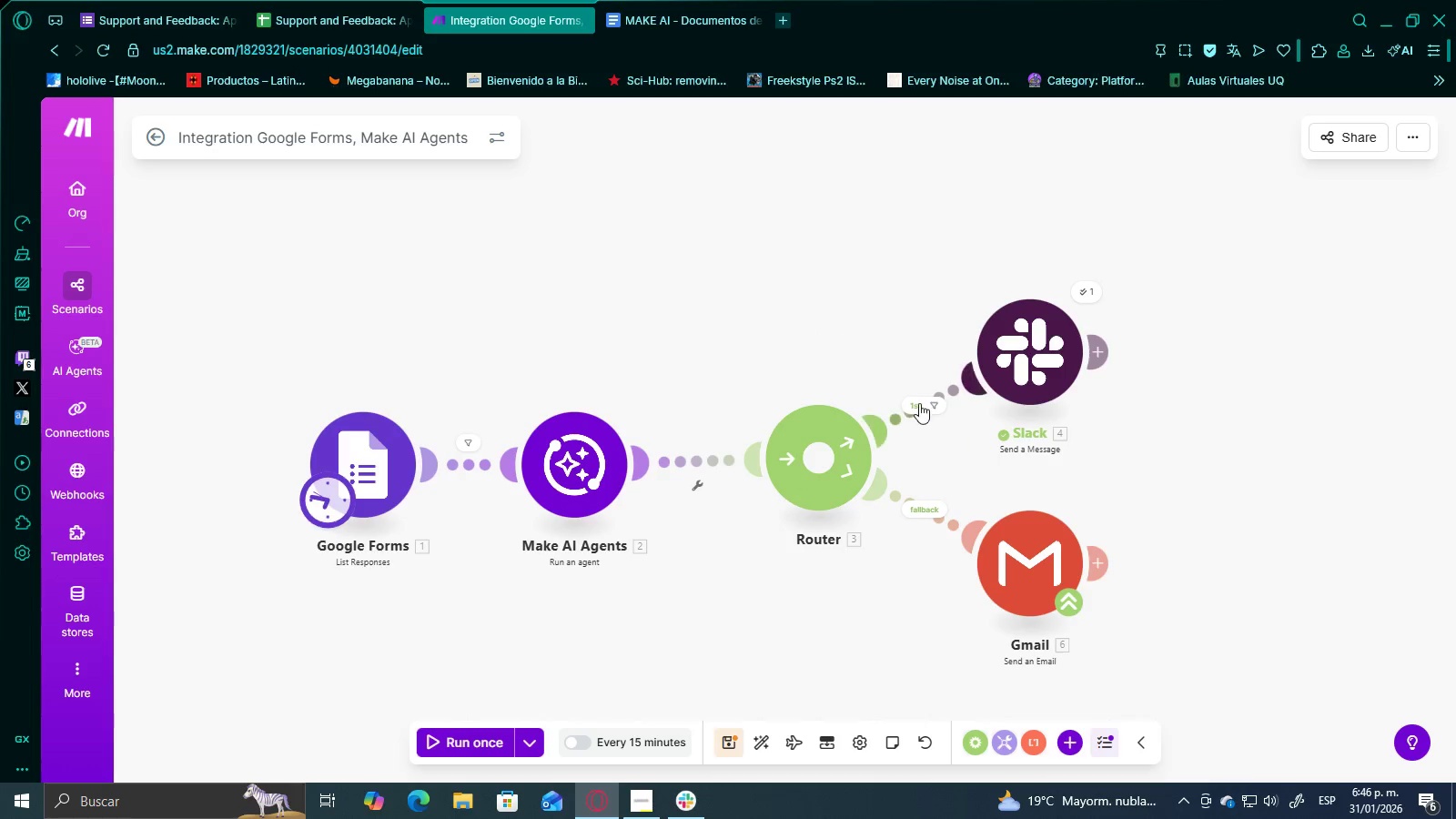 
left_click([918, 402])
 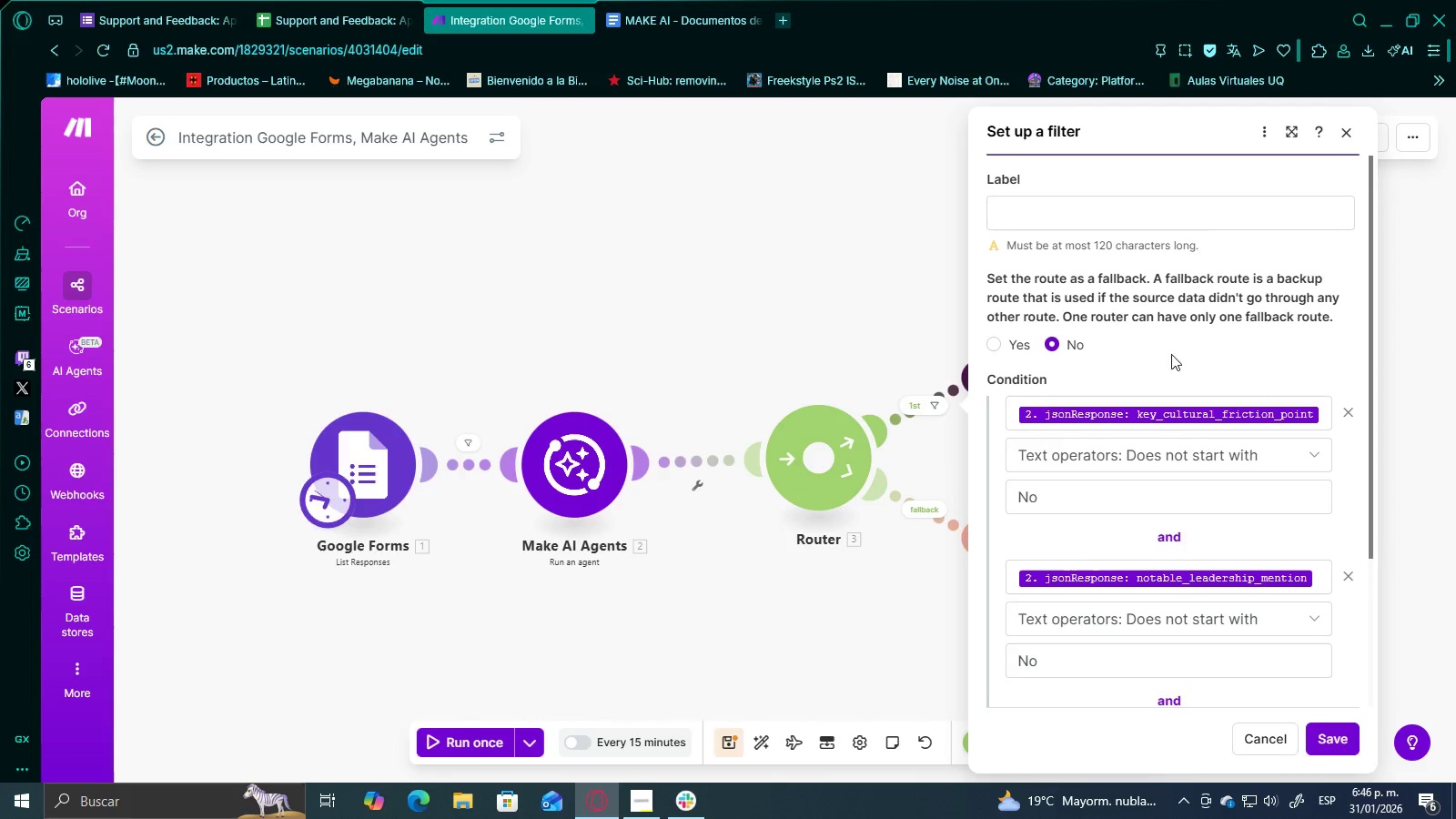 
scroll: coordinate [1161, 448], scroll_direction: down, amount: 7.0
 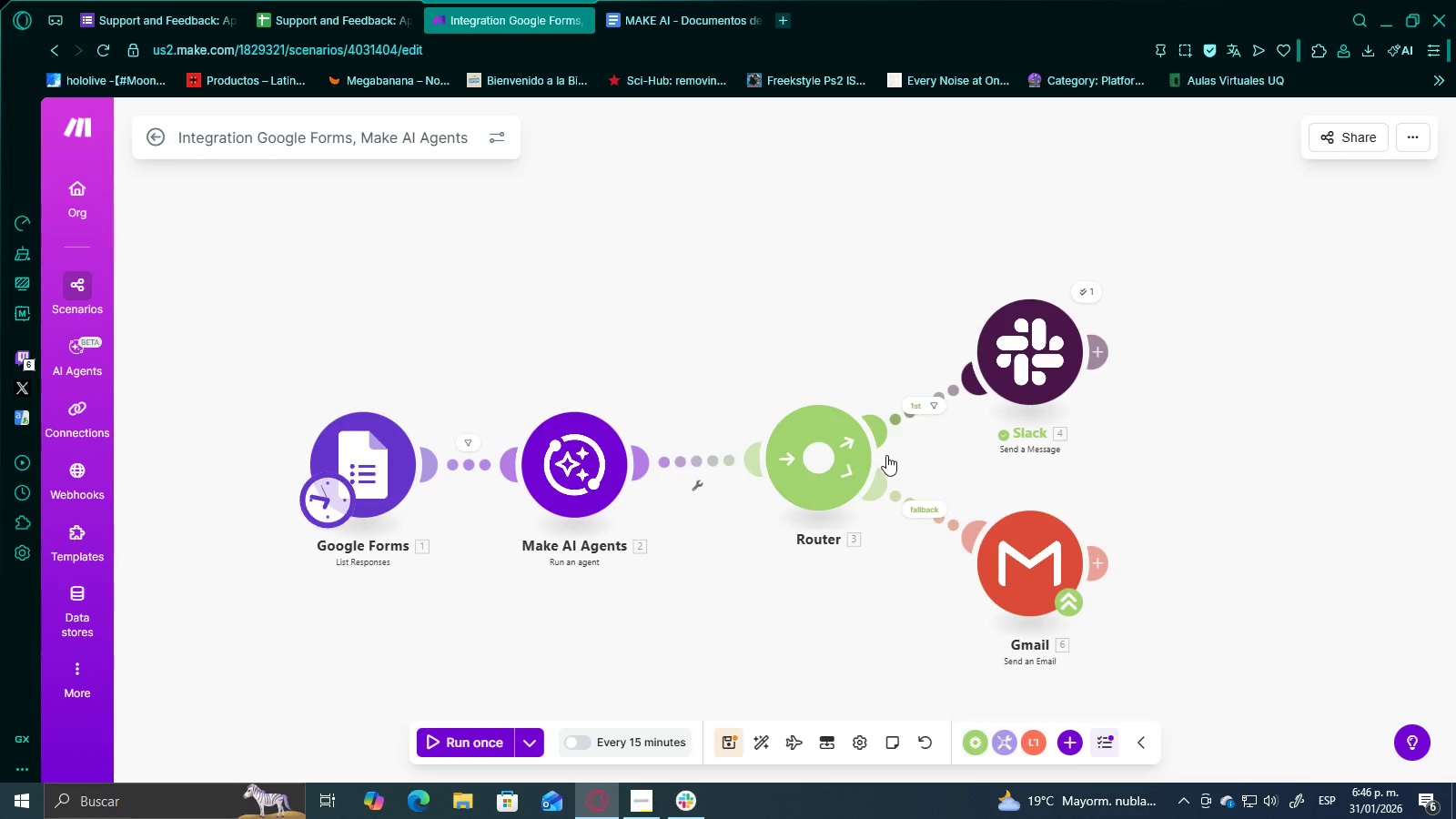 
left_click_drag(start_coordinate=[493, 316], to_coordinate=[348, 270])
 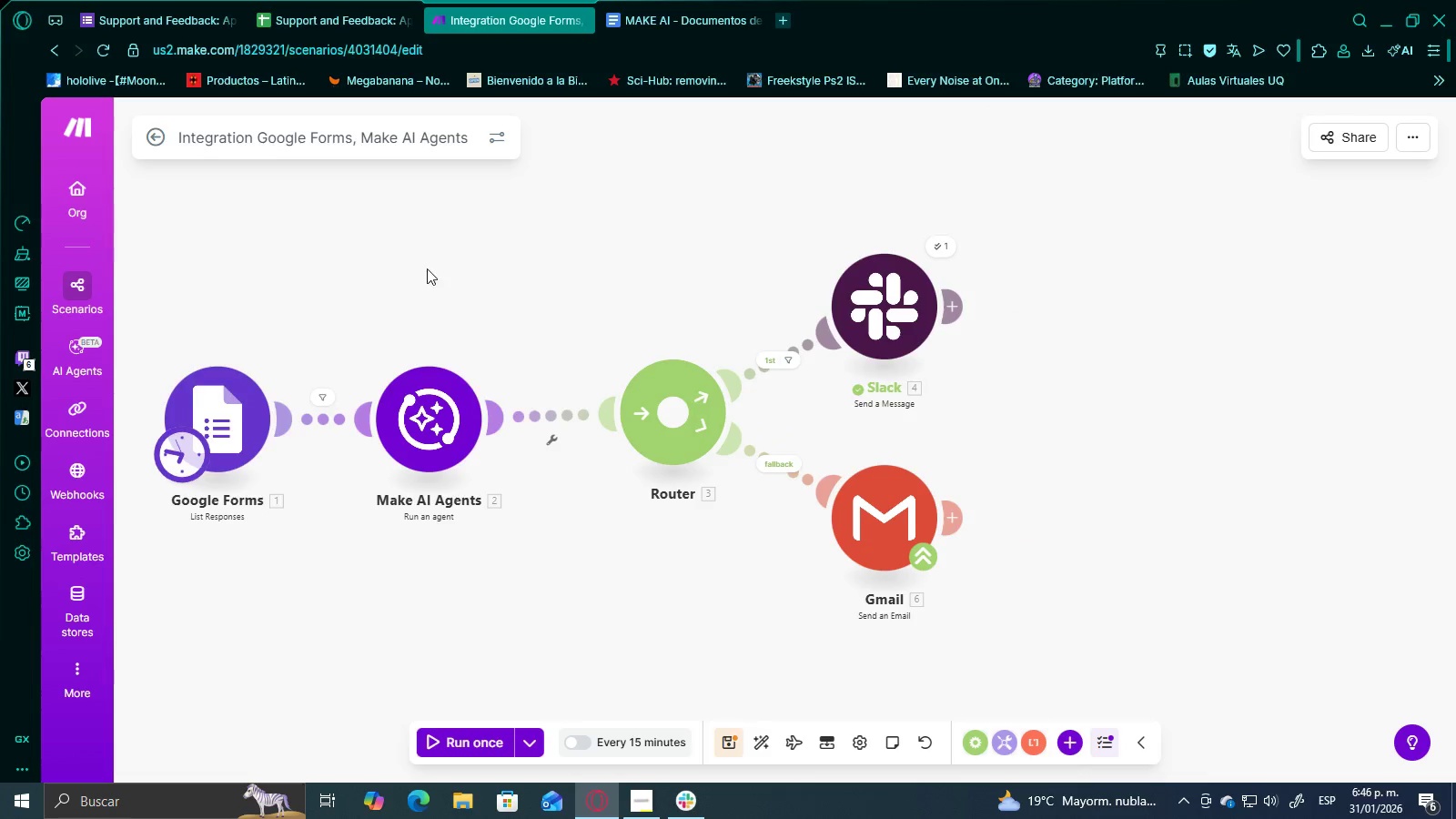 
left_click_drag(start_coordinate=[417, 266], to_coordinate=[670, 298])
 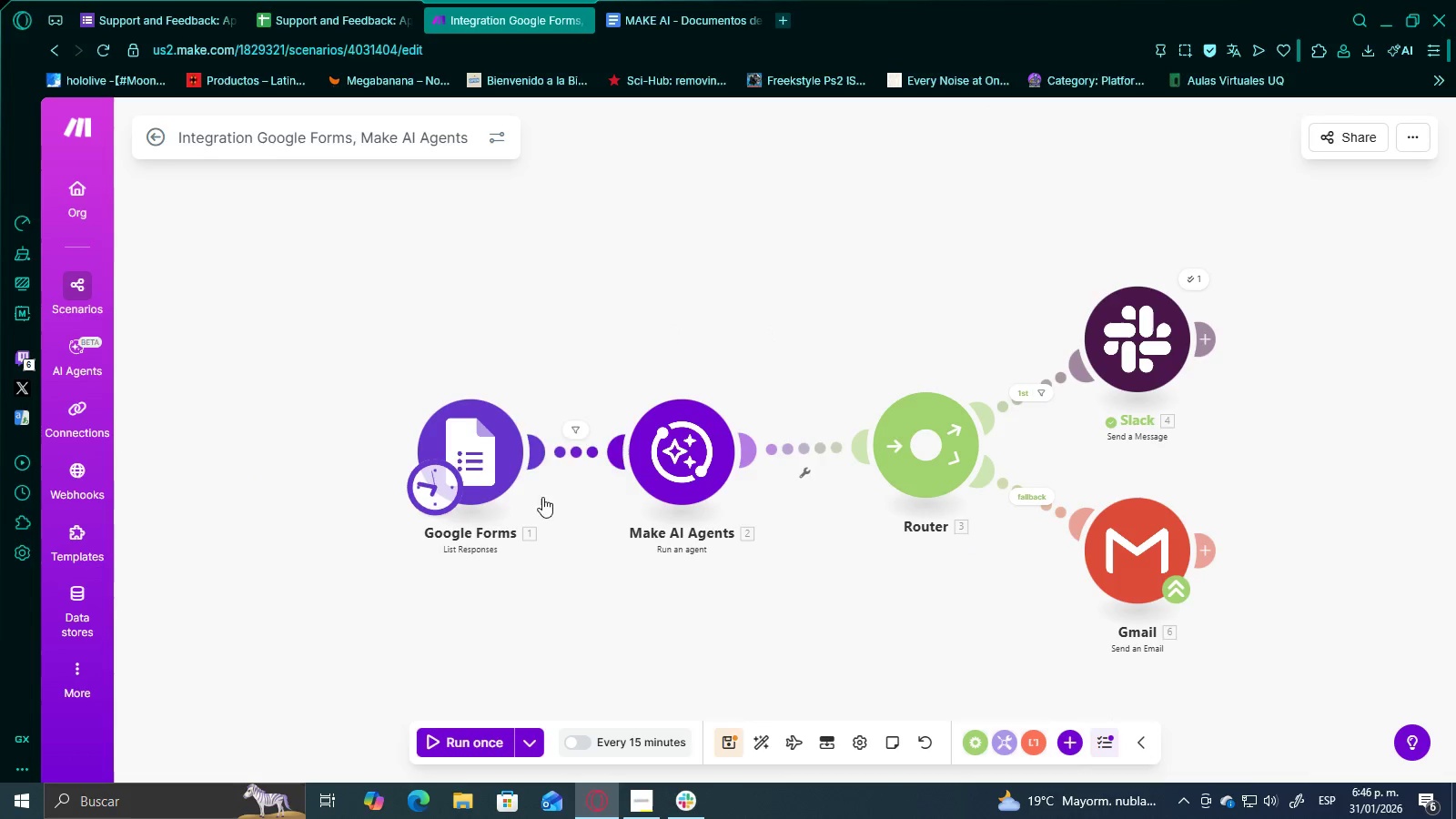 
left_click_drag(start_coordinate=[510, 604], to_coordinate=[545, 543])
 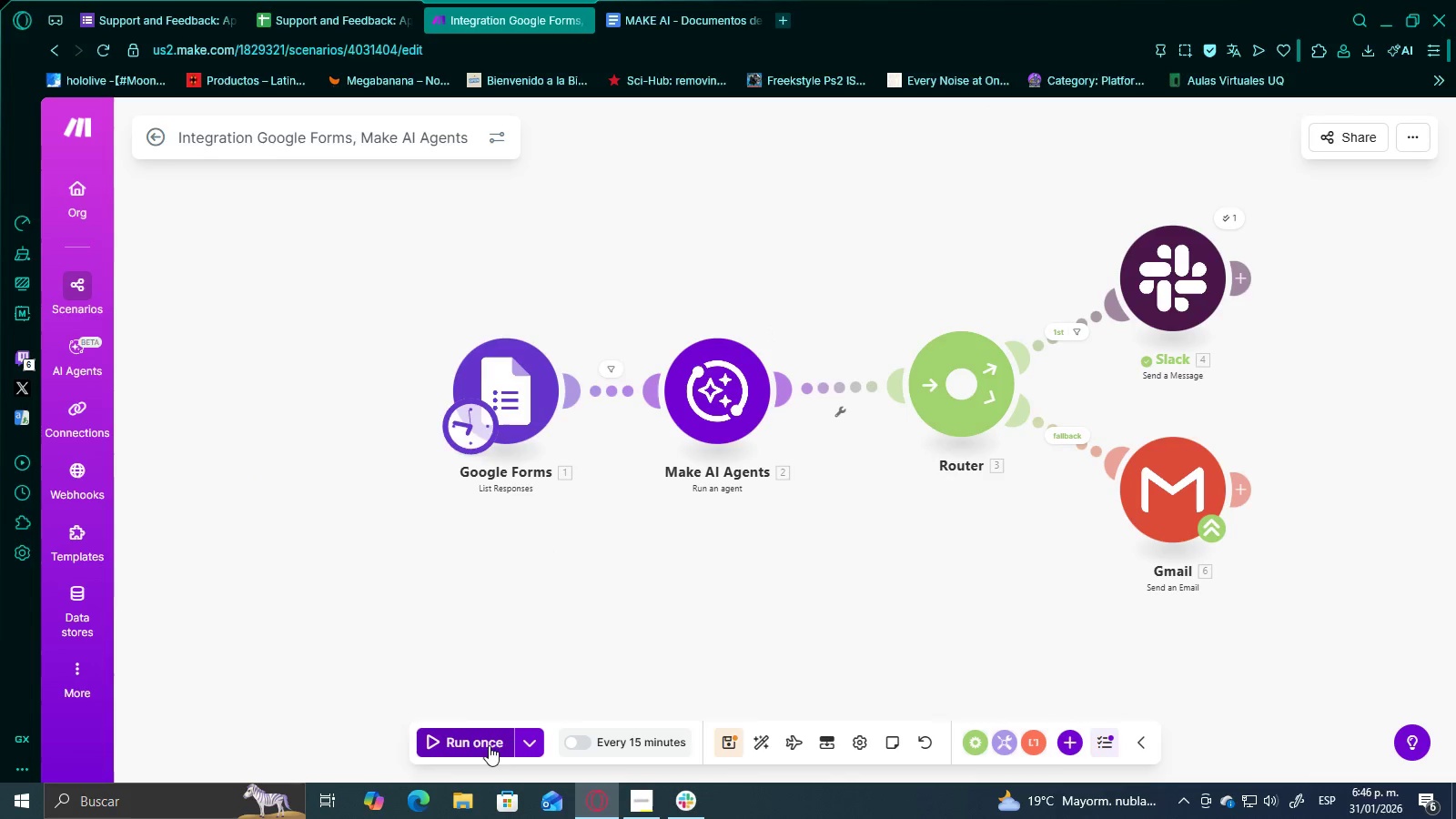 
left_click([488, 746])
 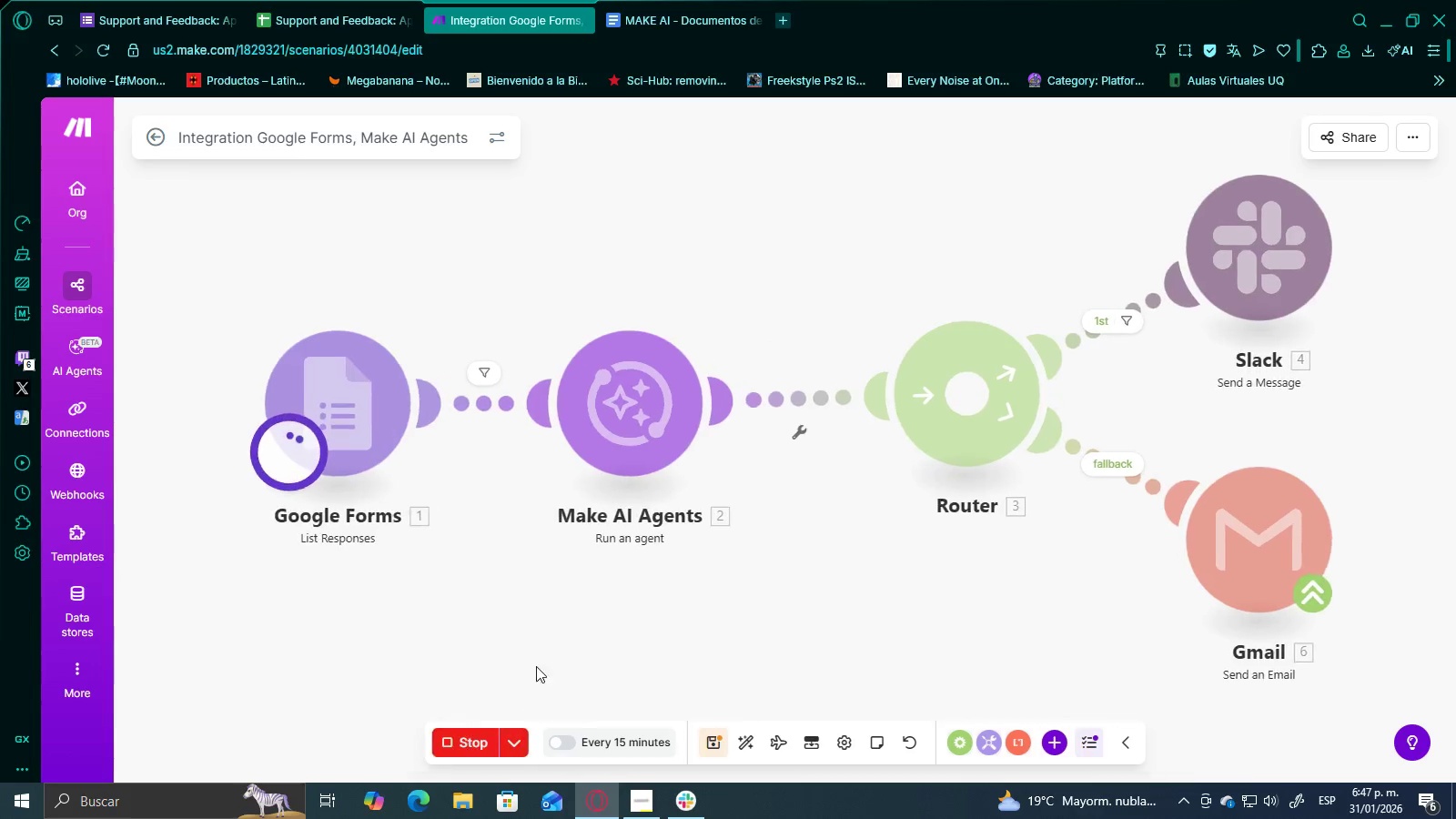 
mouse_move([542, 617])
 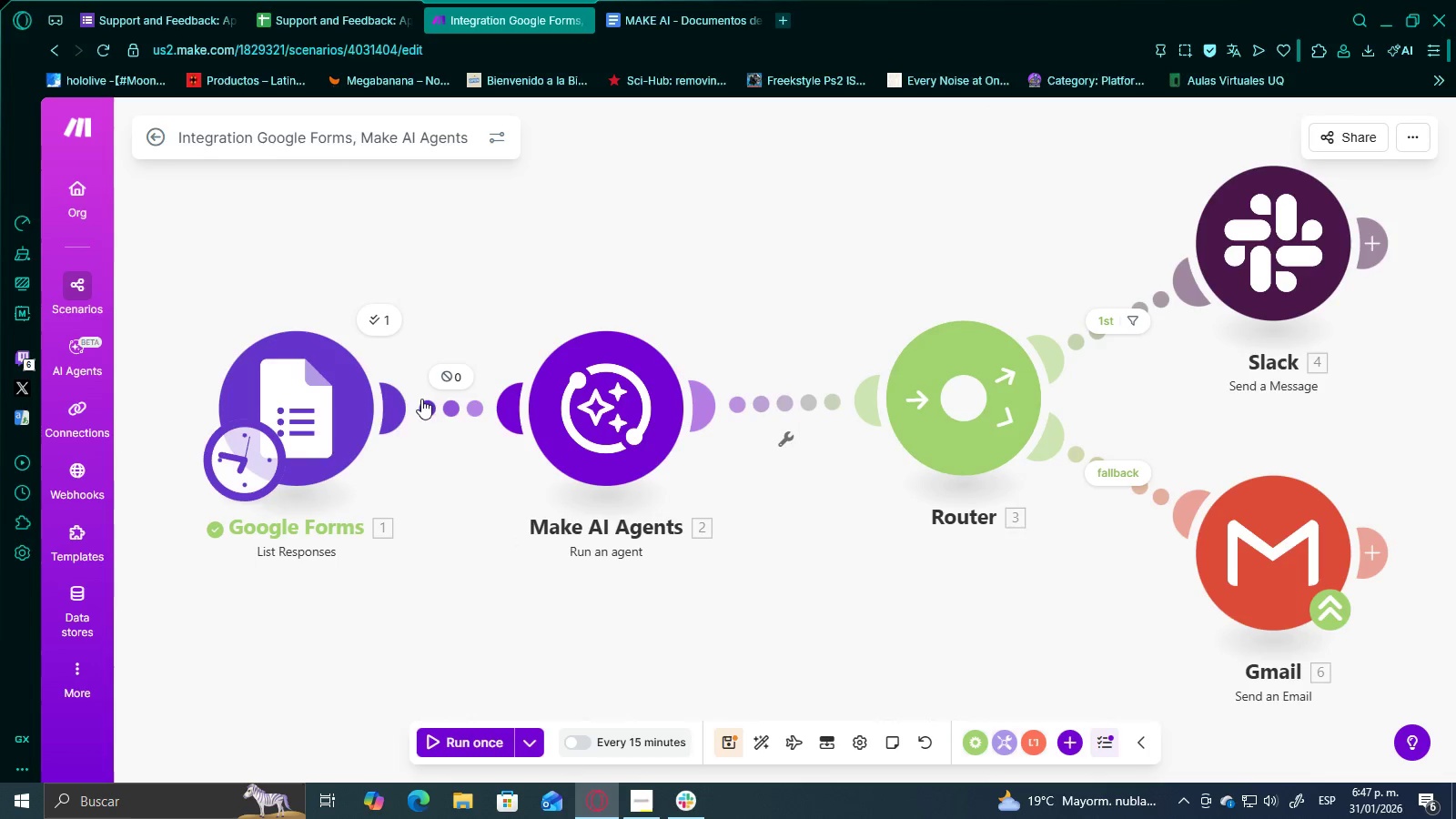 
left_click([453, 380])
 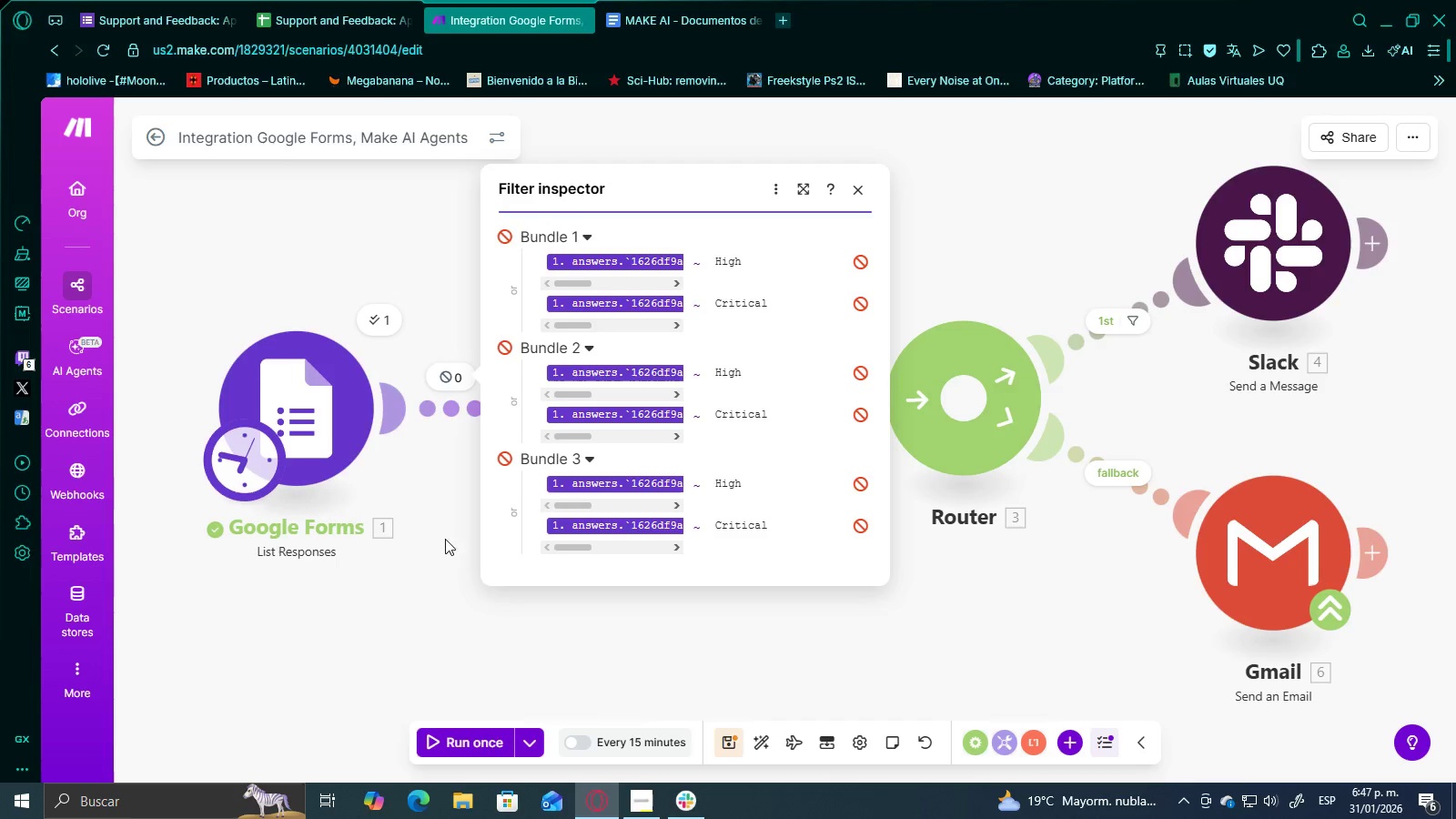 
left_click([429, 553])
 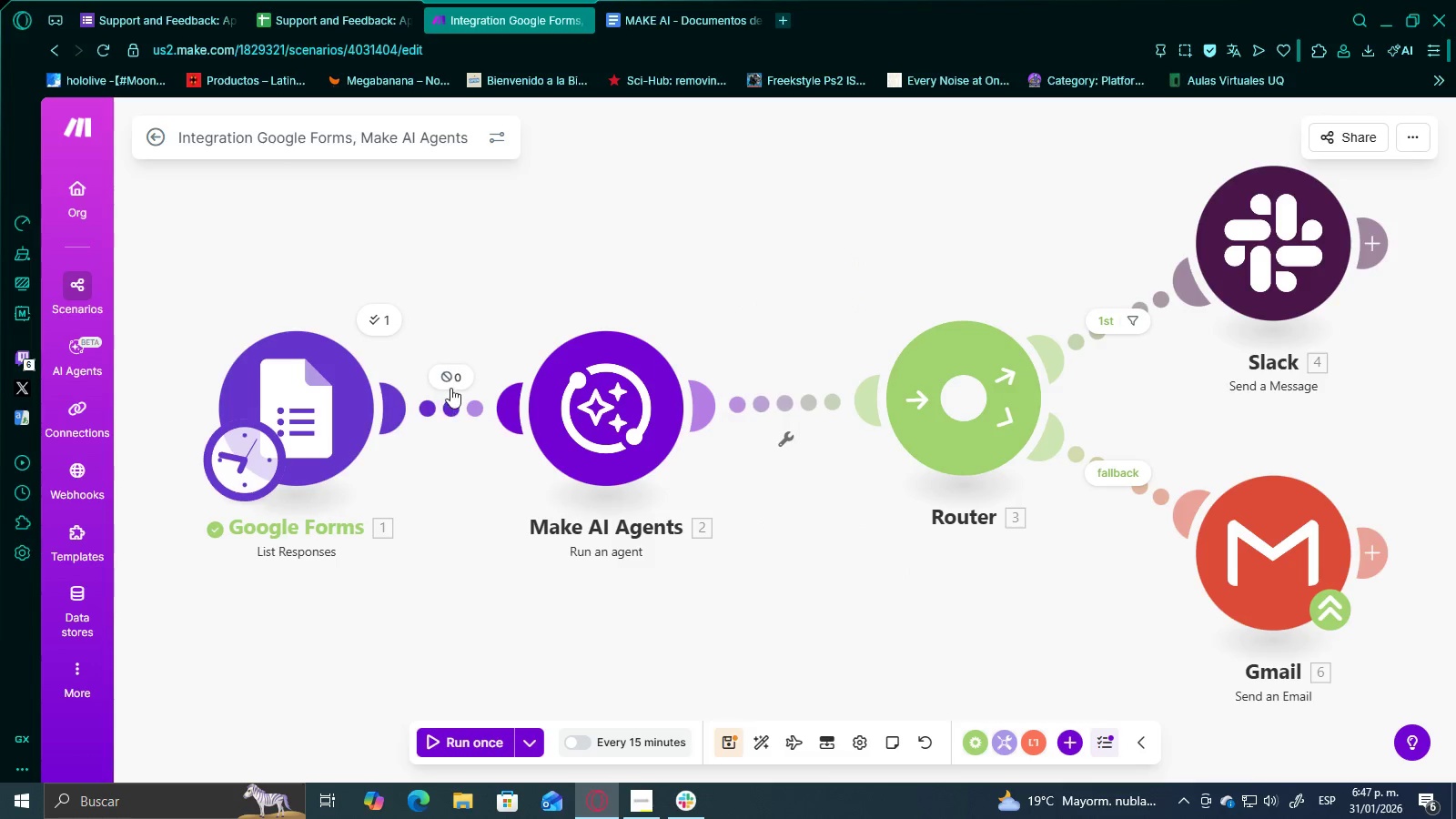 
right_click([457, 377])
 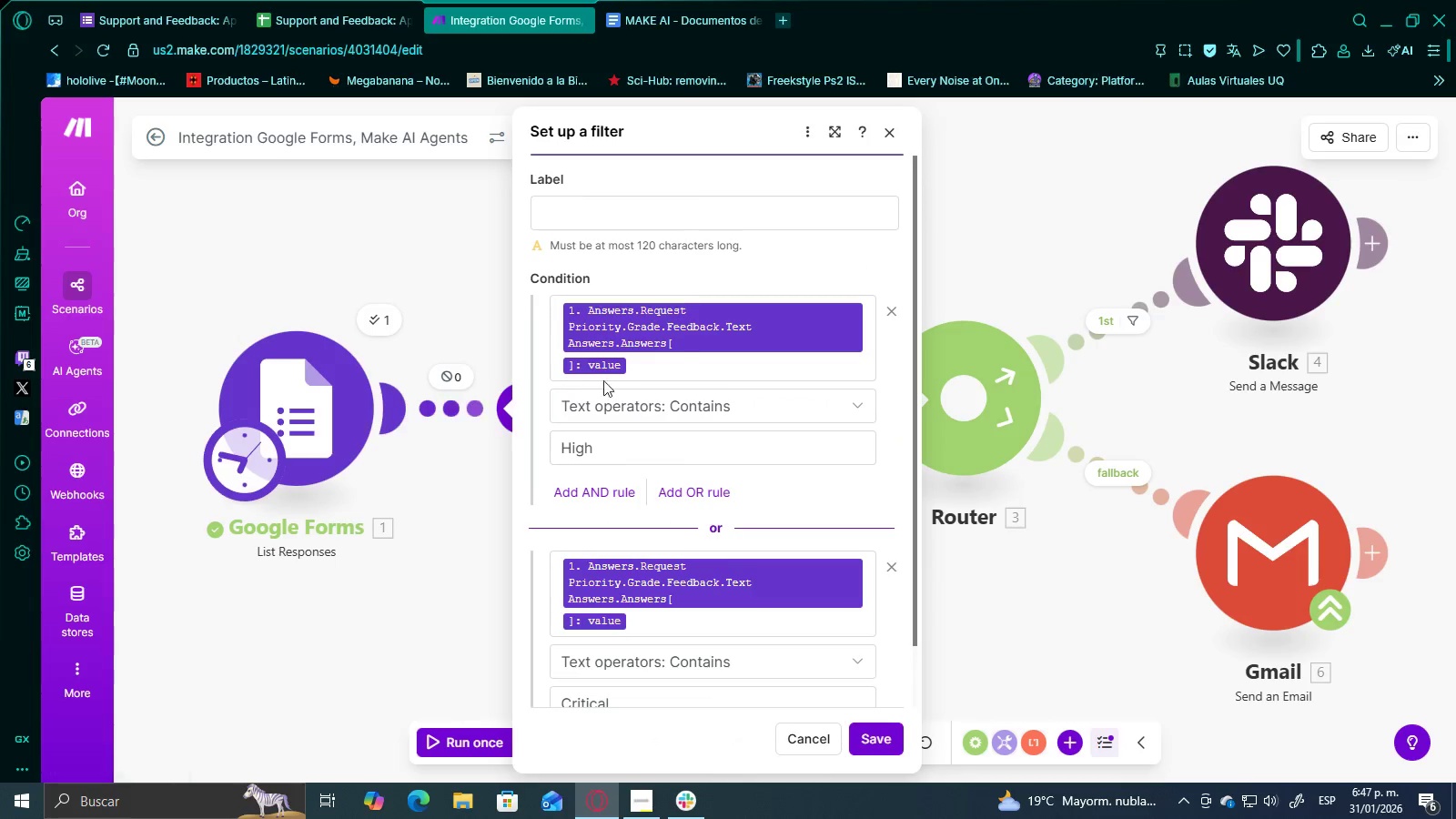 
scroll: coordinate [731, 313], scroll_direction: down, amount: 4.0
 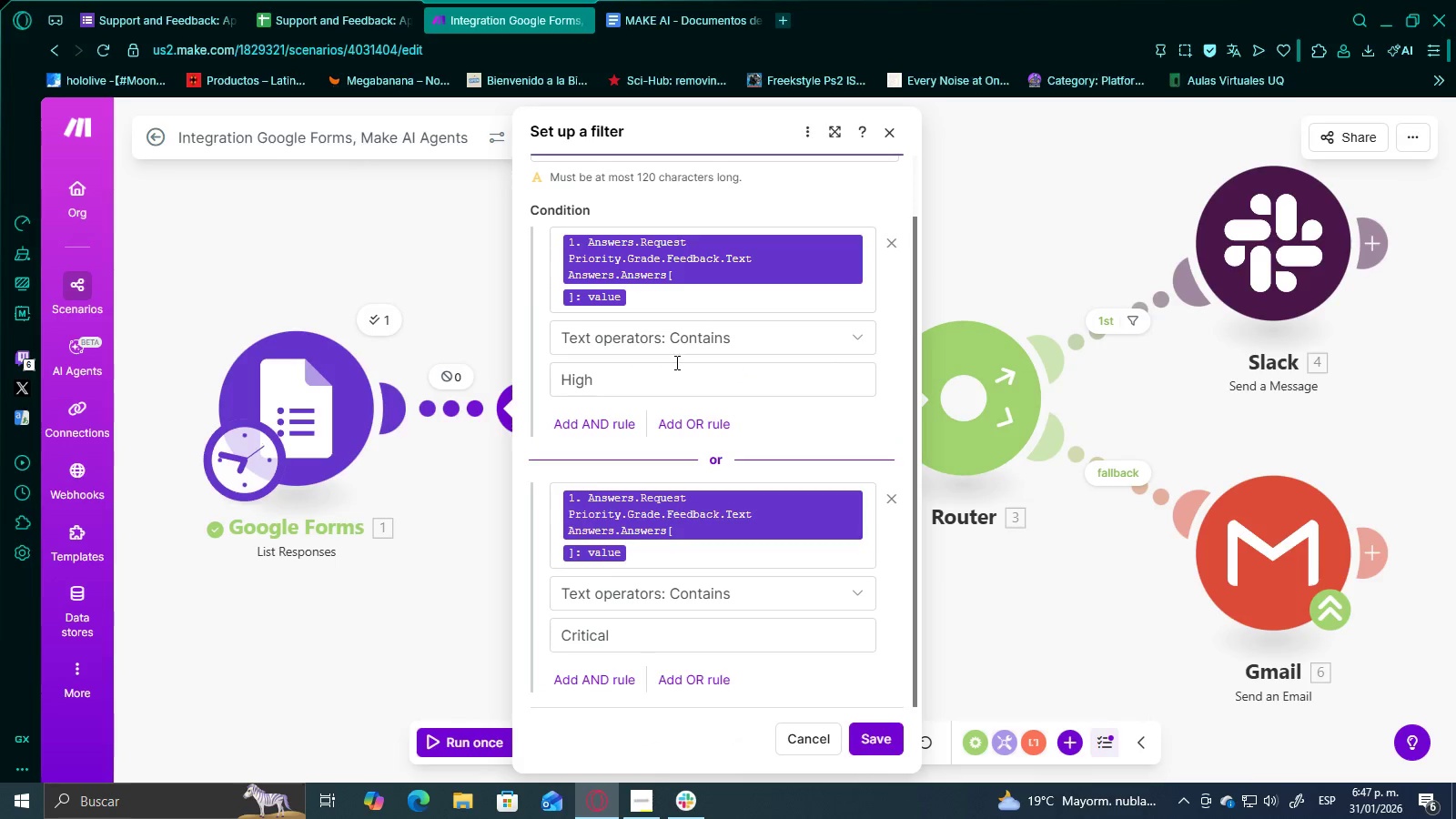 
scroll: coordinate [675, 367], scroll_direction: up, amount: 1.0
 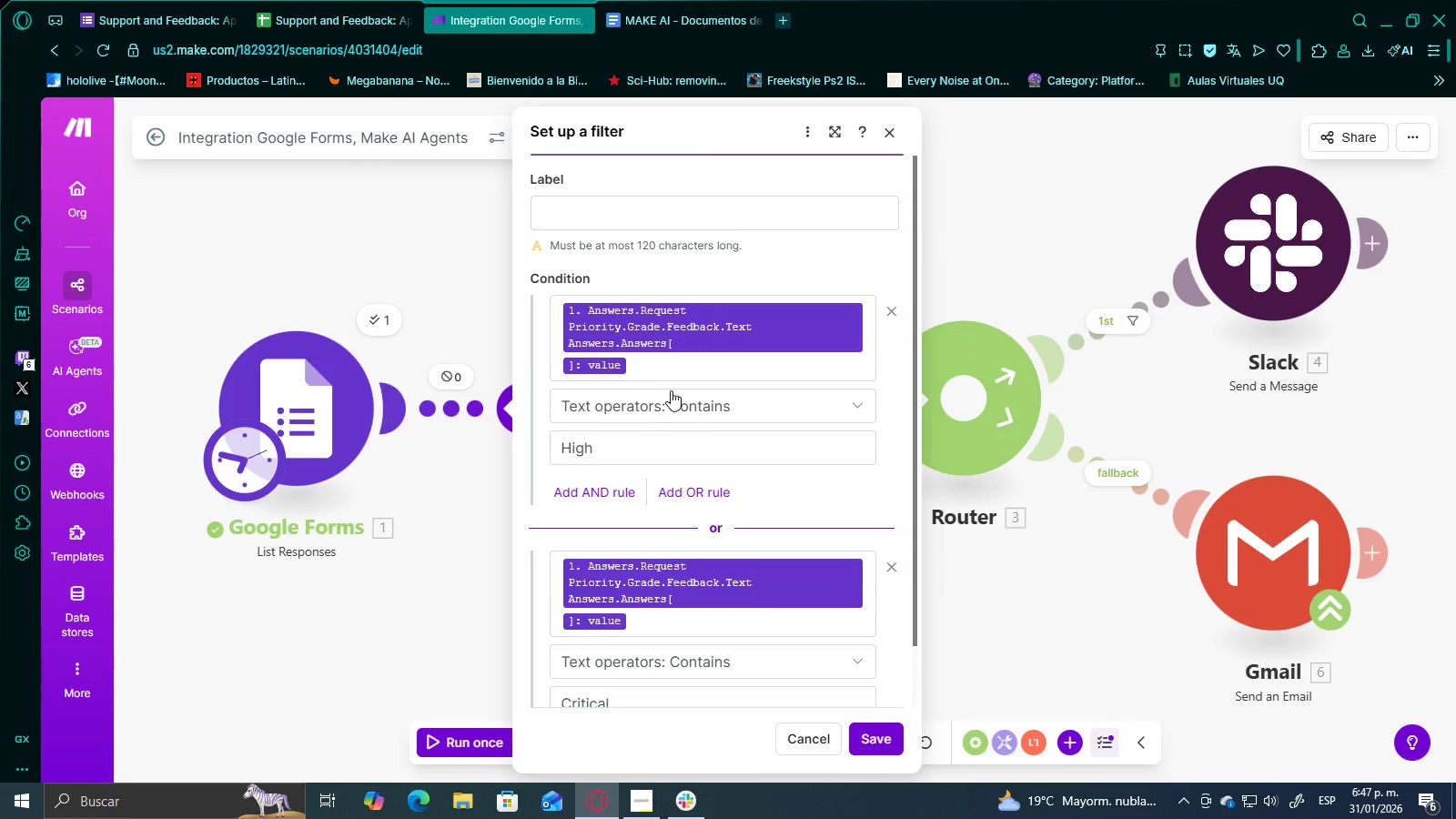 
left_click([702, 415])
 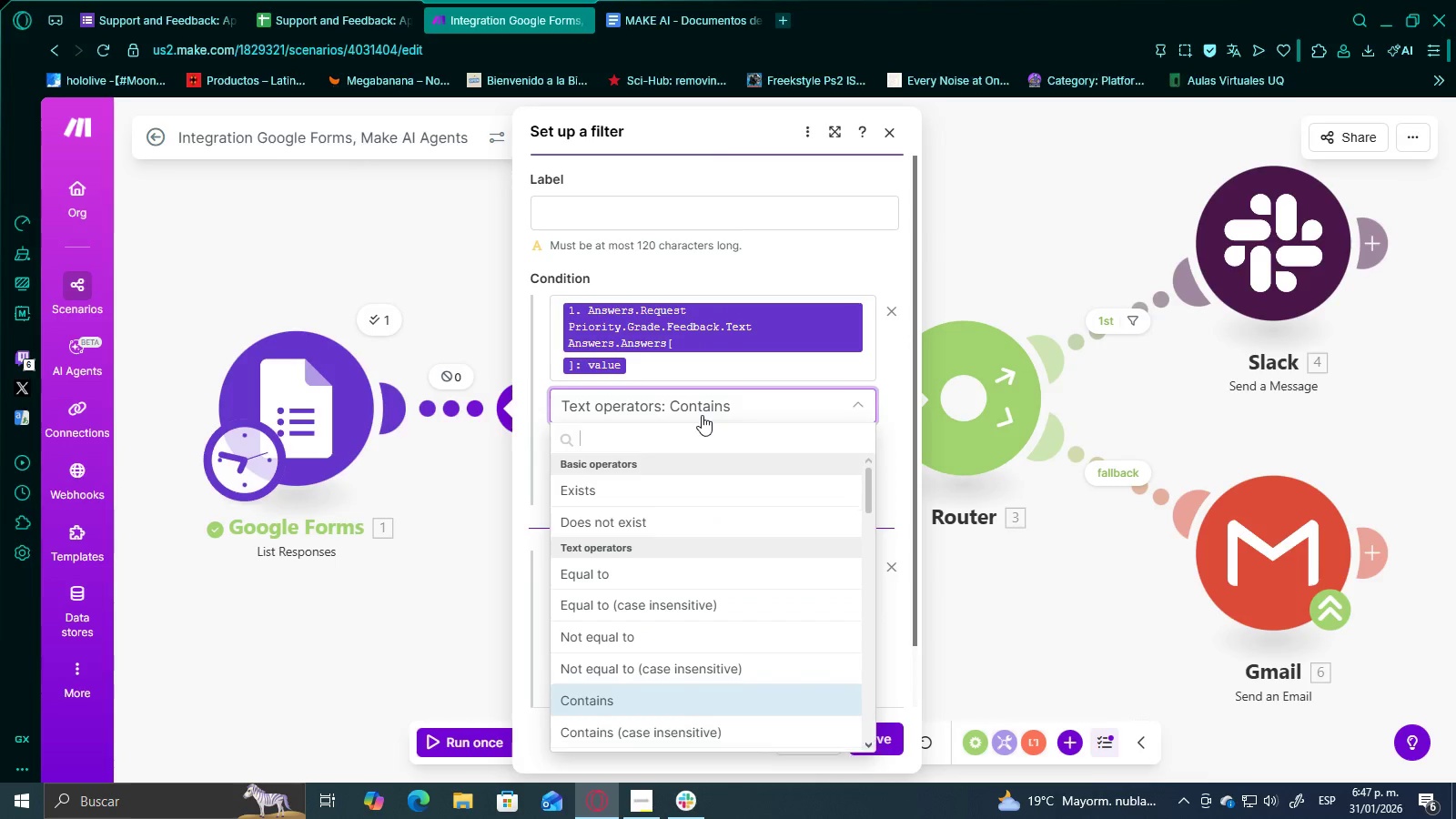 
left_click([702, 415])
 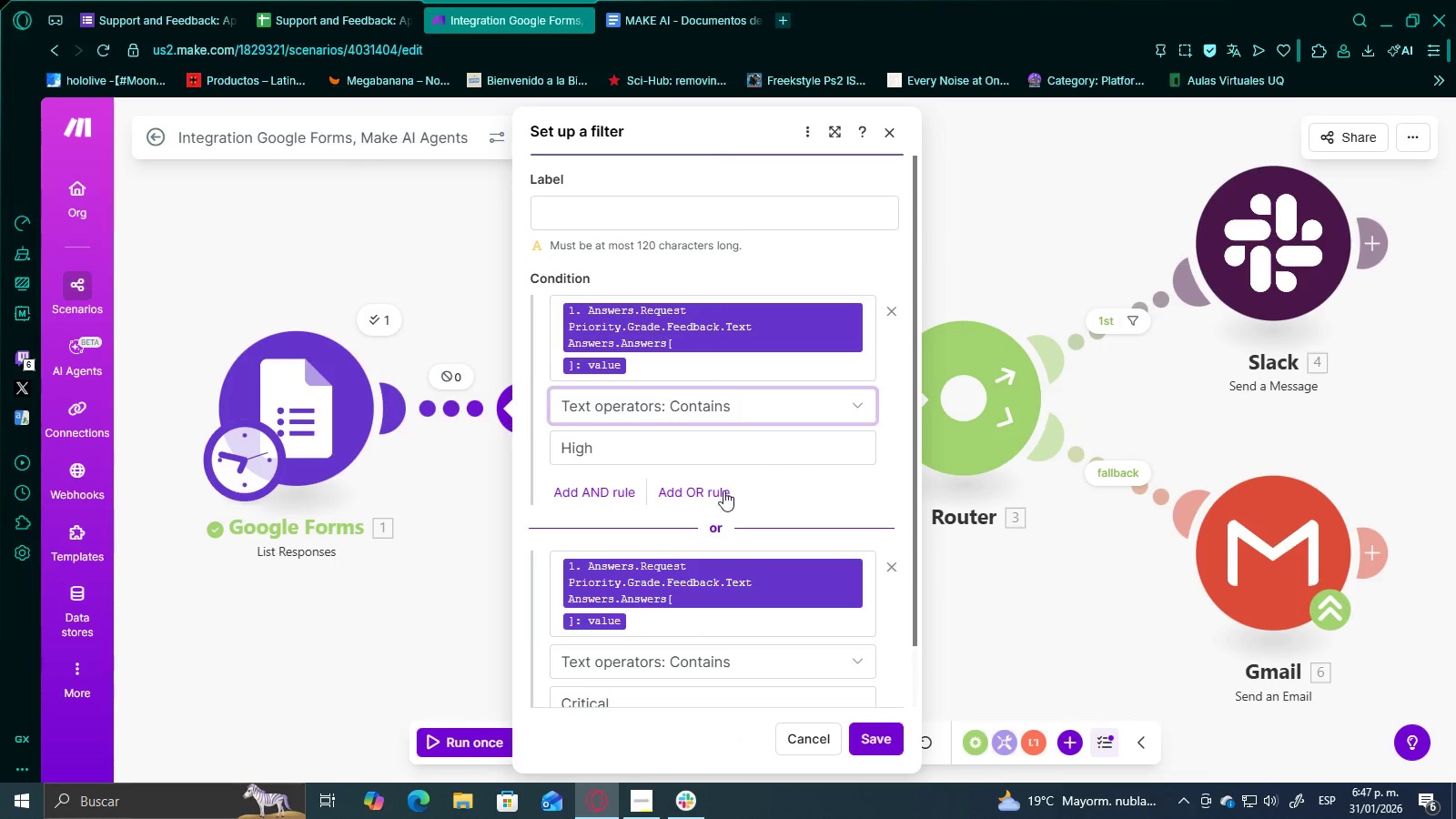 
left_click([742, 585])
 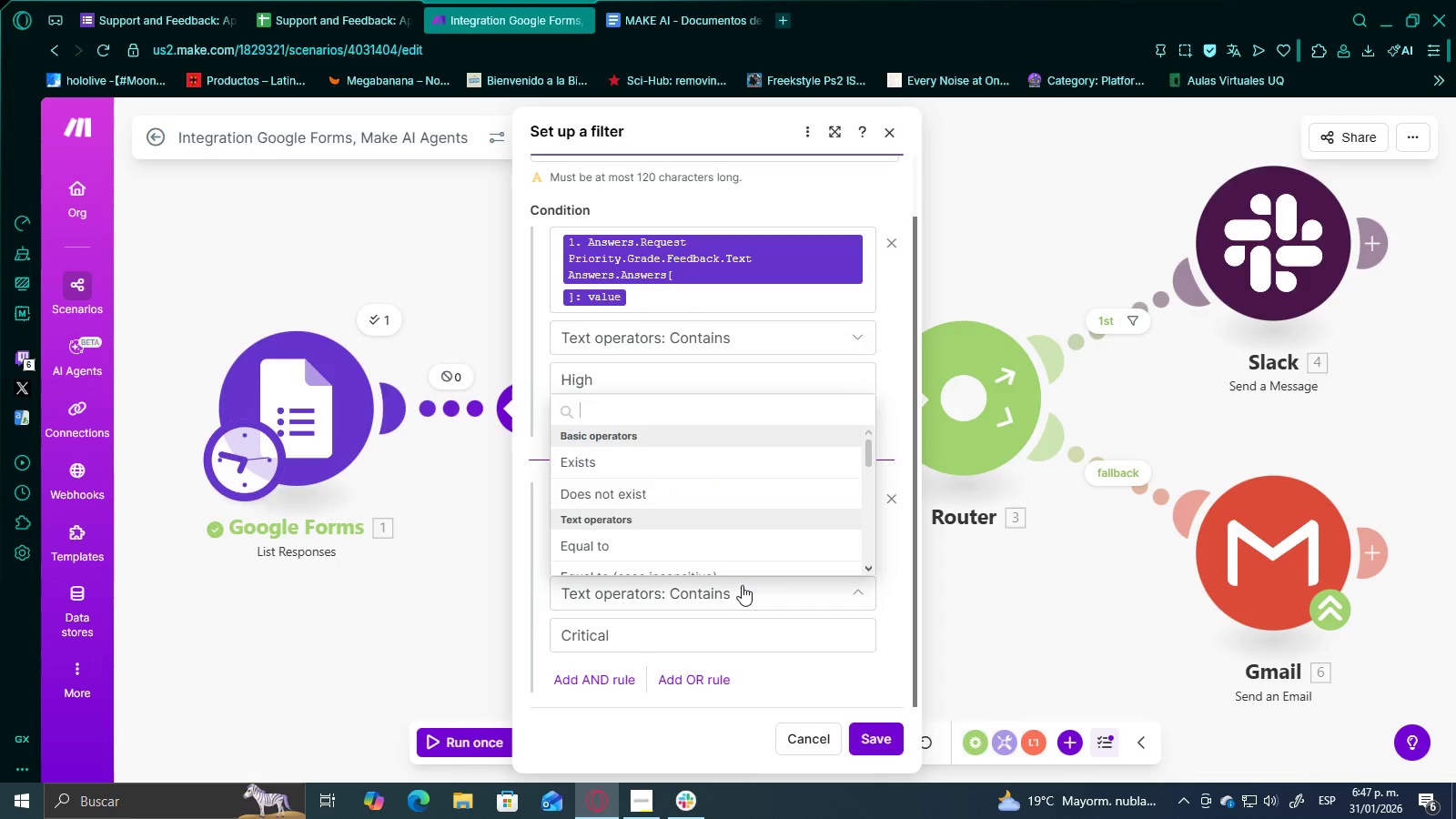 
scroll: coordinate [810, 619], scroll_direction: down, amount: 5.0
 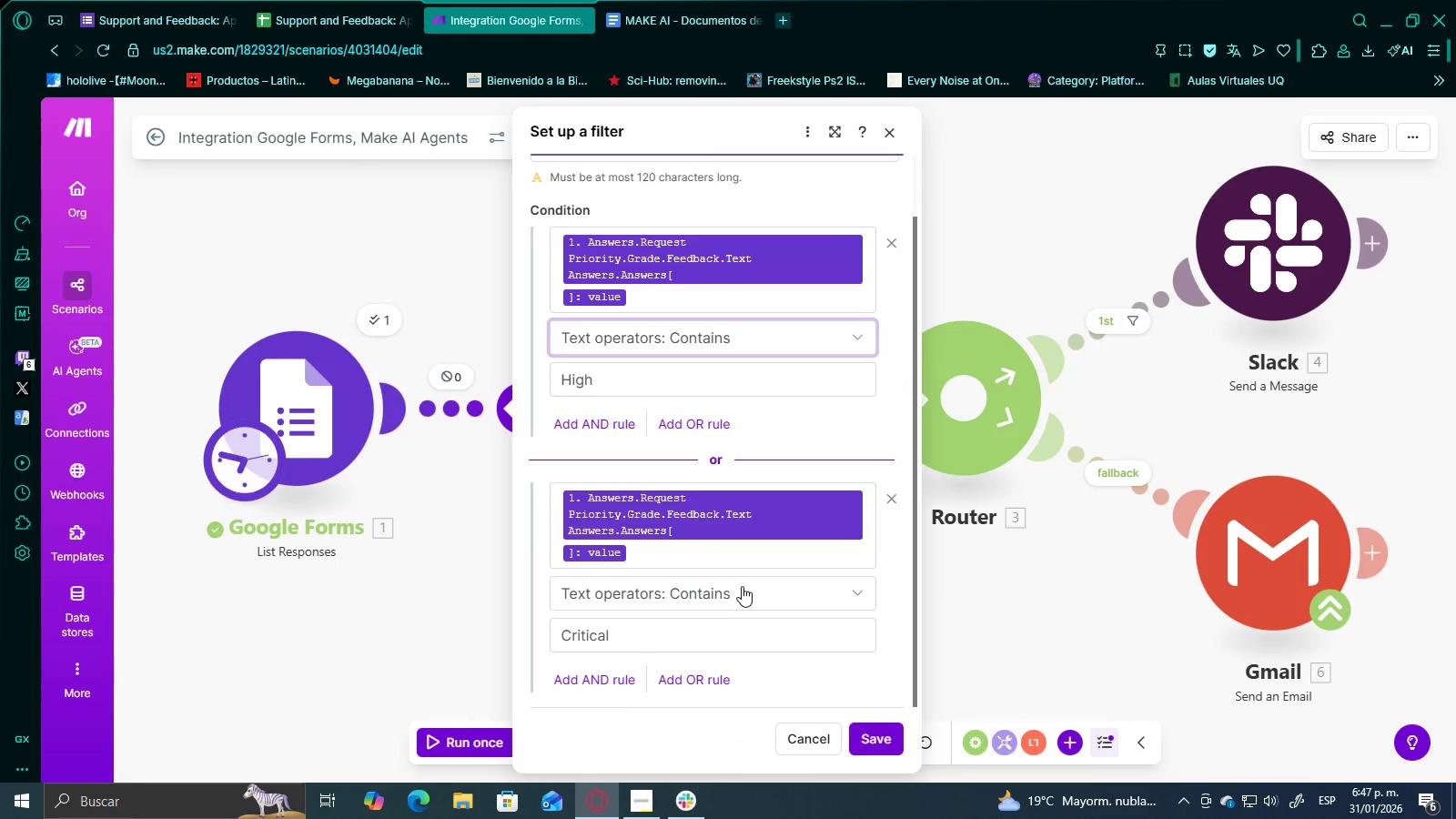 
left_click([742, 585])
 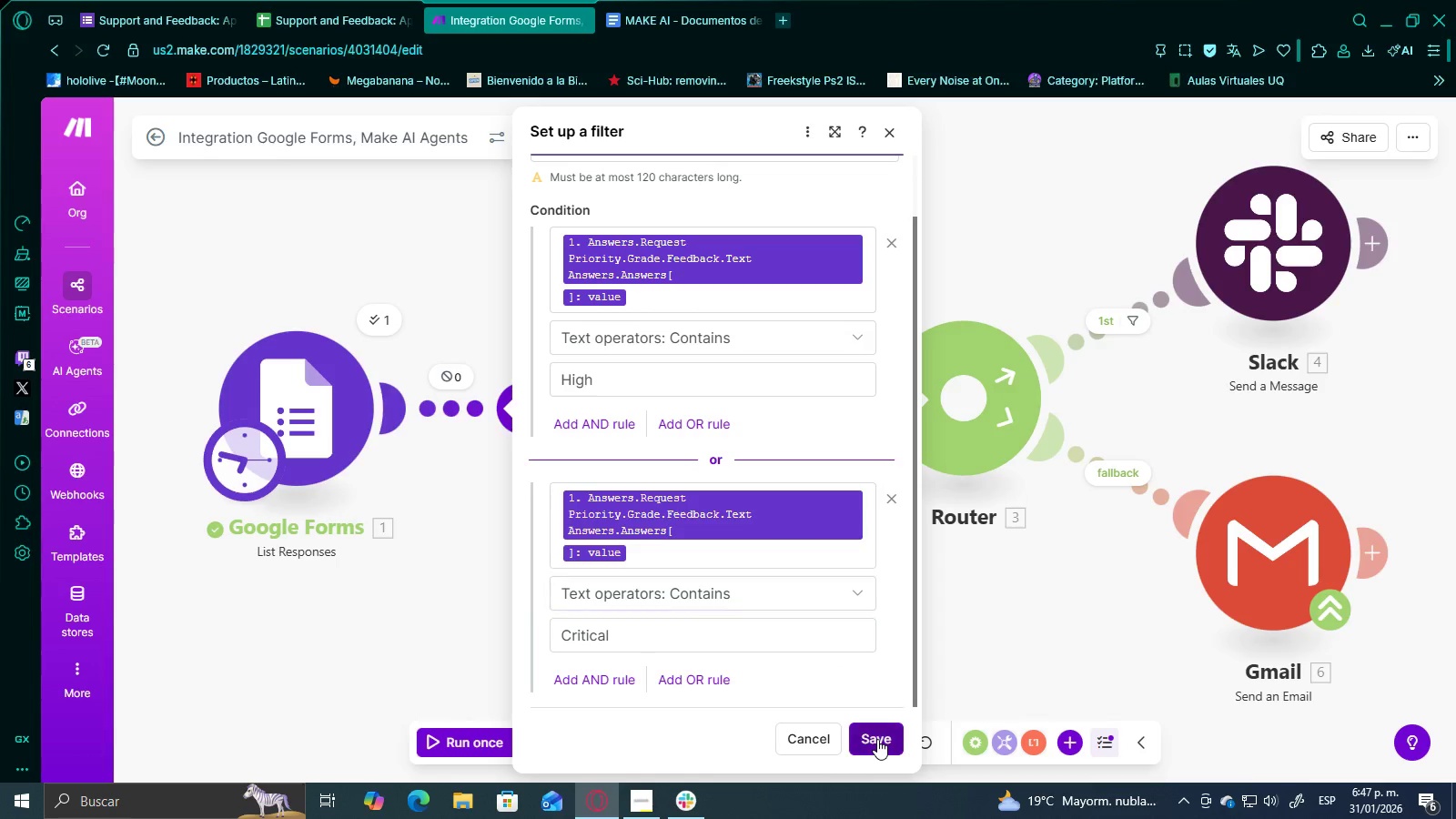 
left_click([877, 739])
 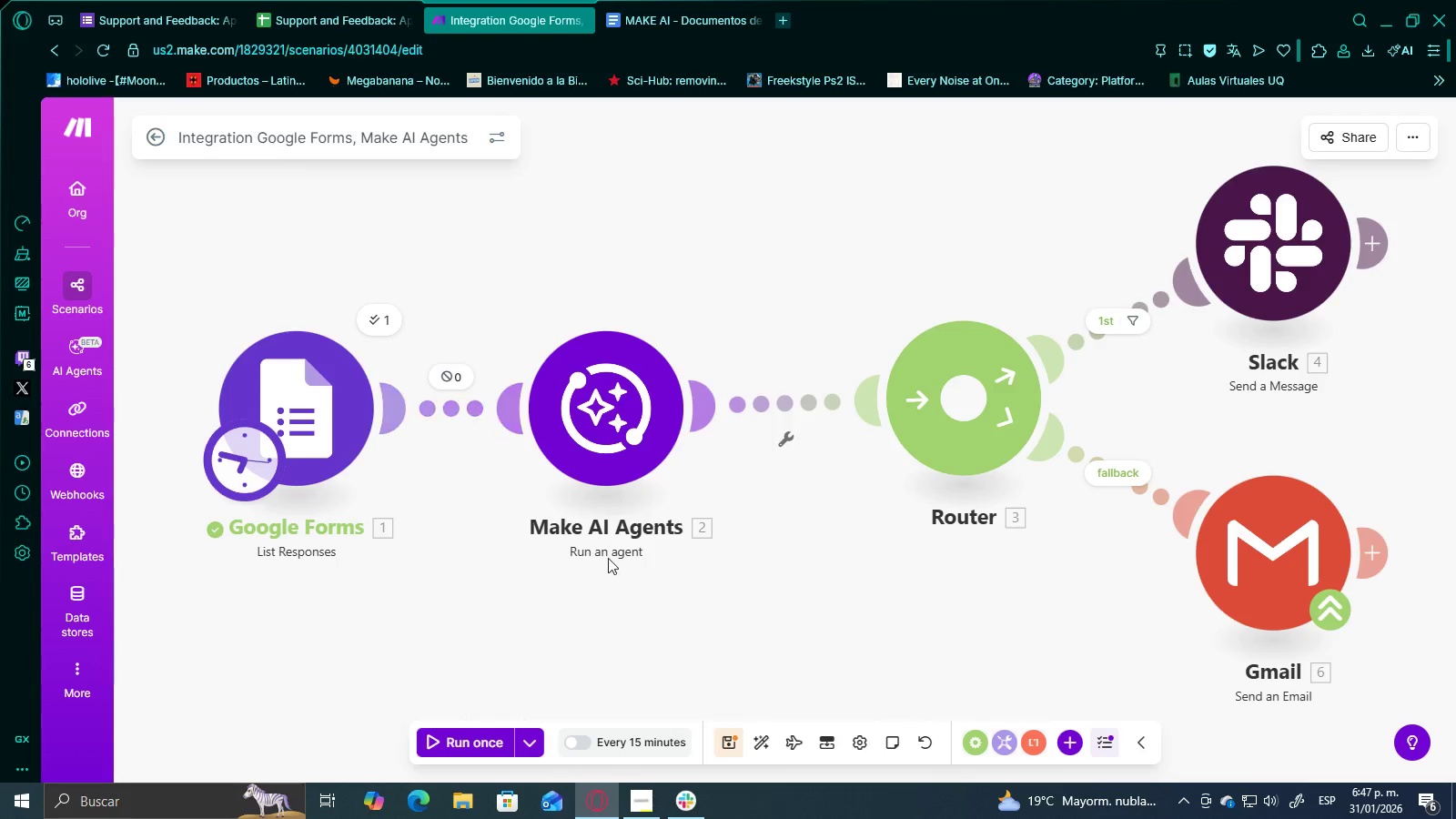 
left_click_drag(start_coordinate=[519, 582], to_coordinate=[591, 580])
 